 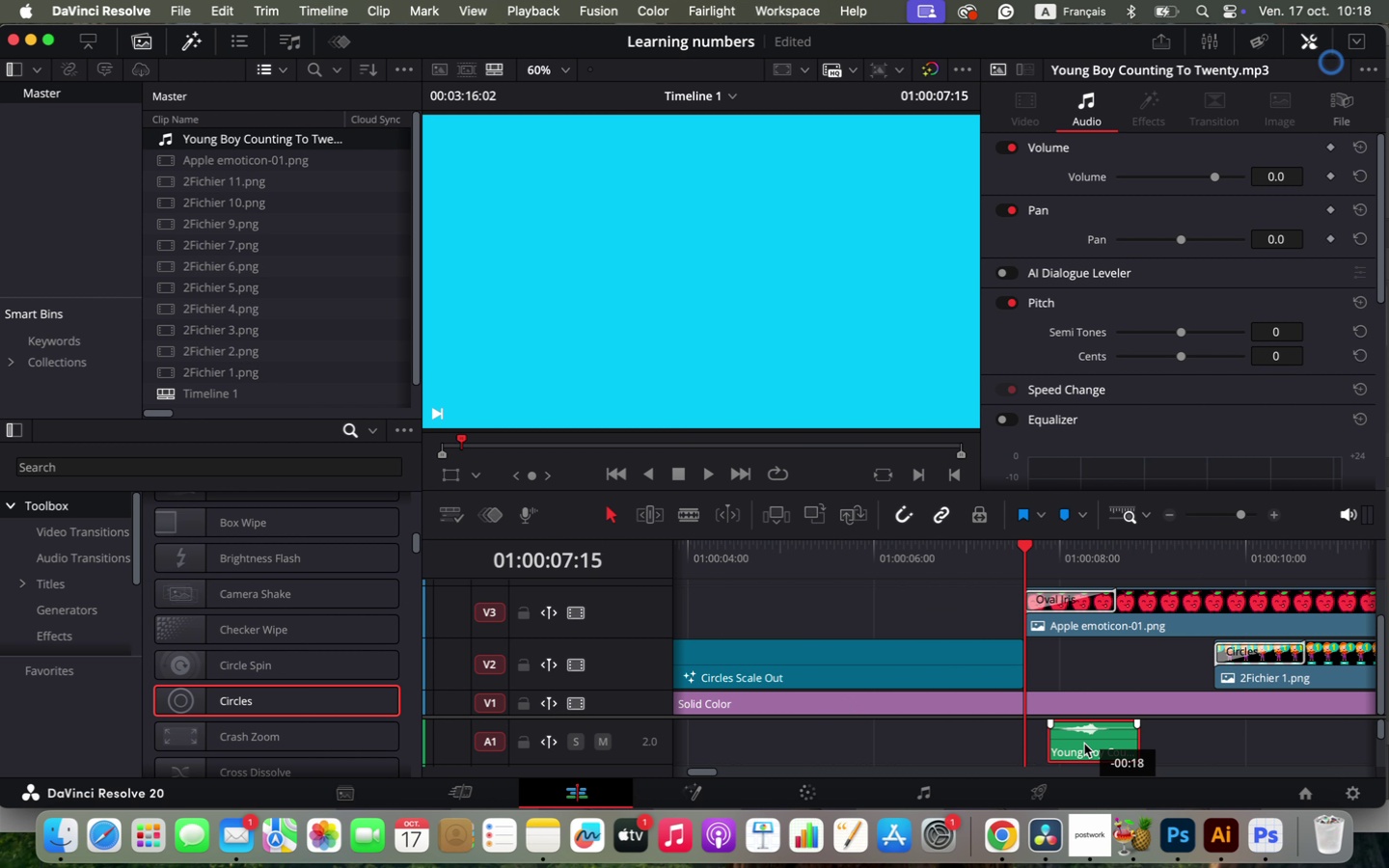 
scroll: coordinate [1093, 714], scroll_direction: up, amount: 10.0
 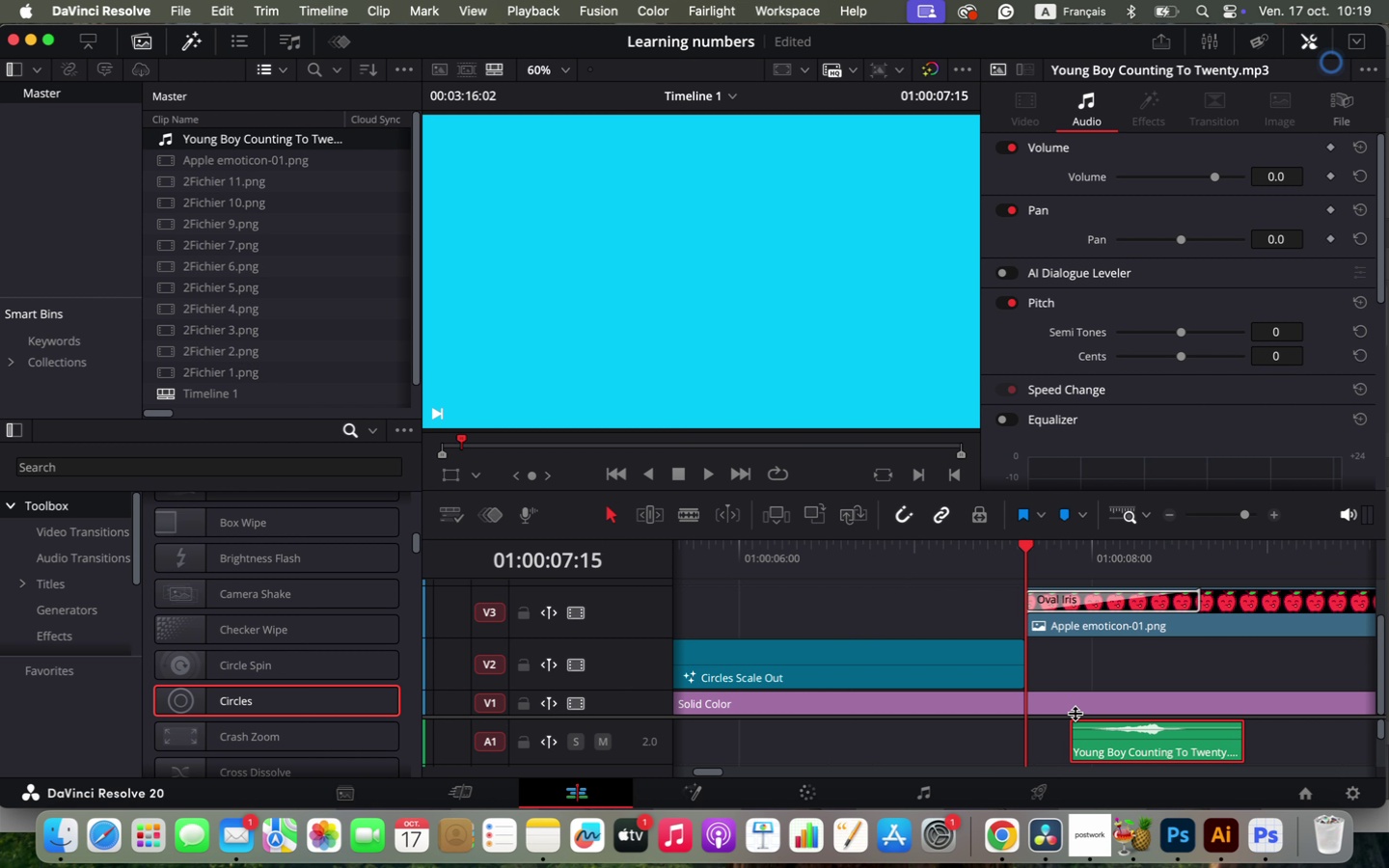 
key(Space)
 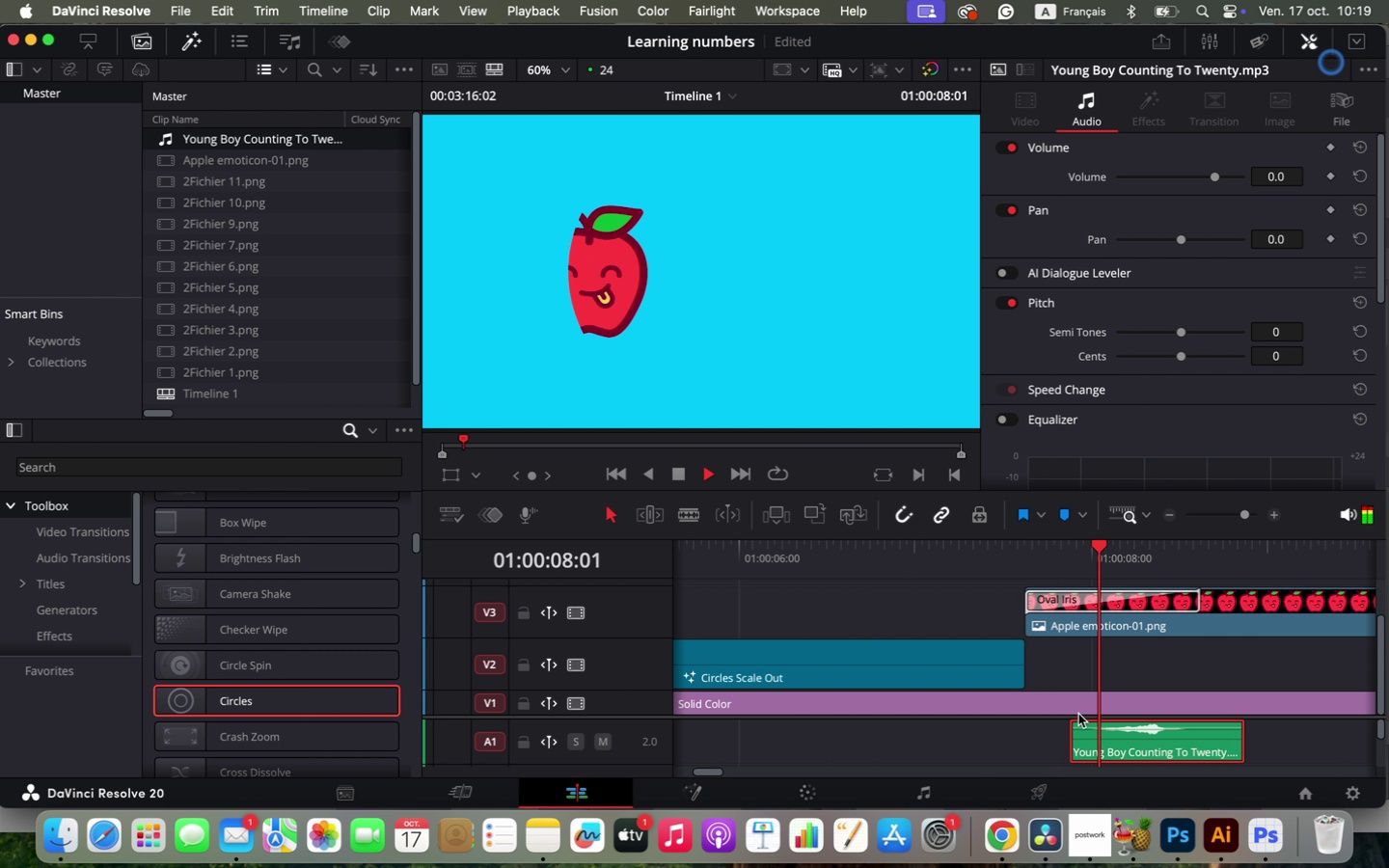 
key(Space)
 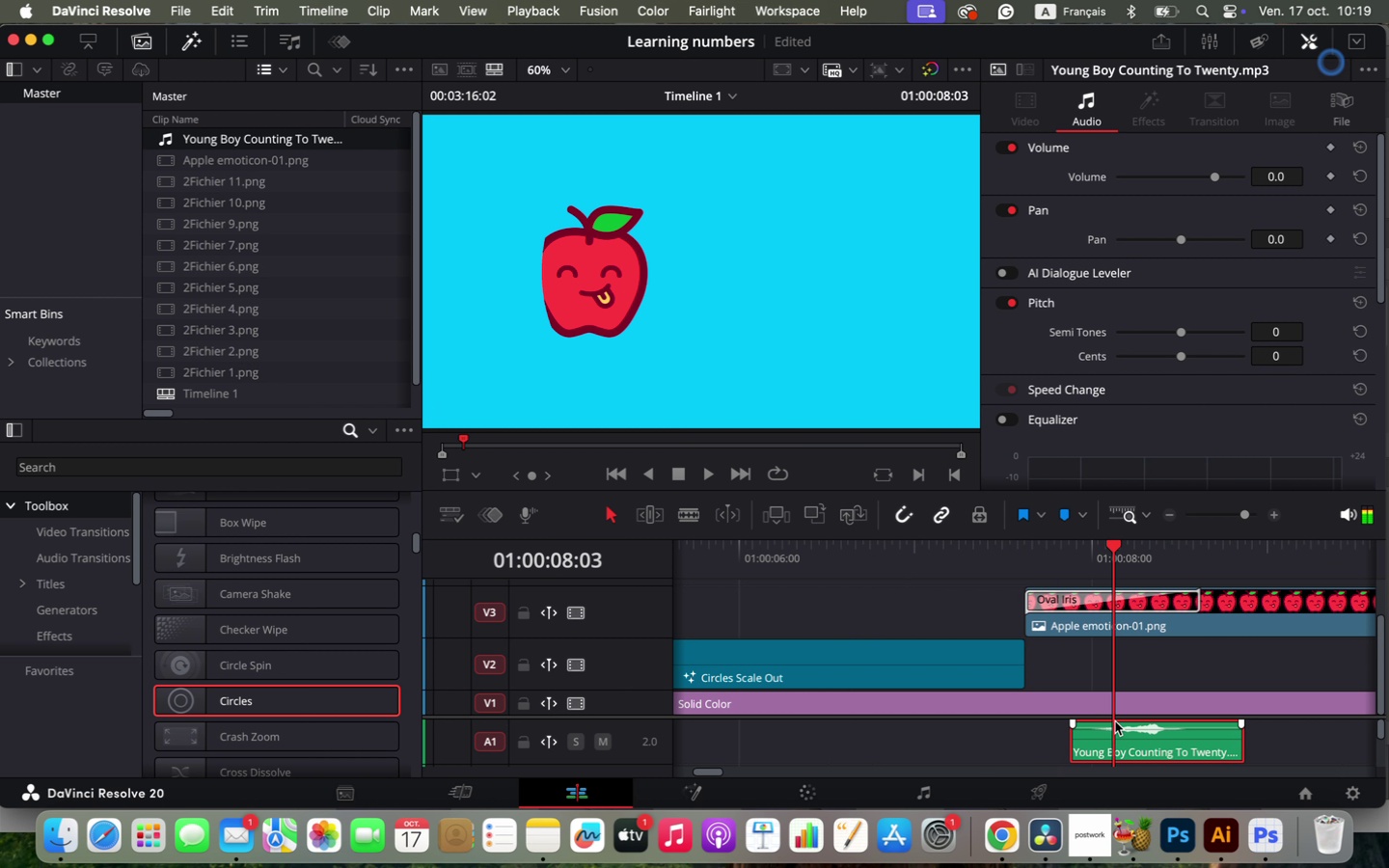 
left_click_drag(start_coordinate=[1200, 745], to_coordinate=[1162, 747])
 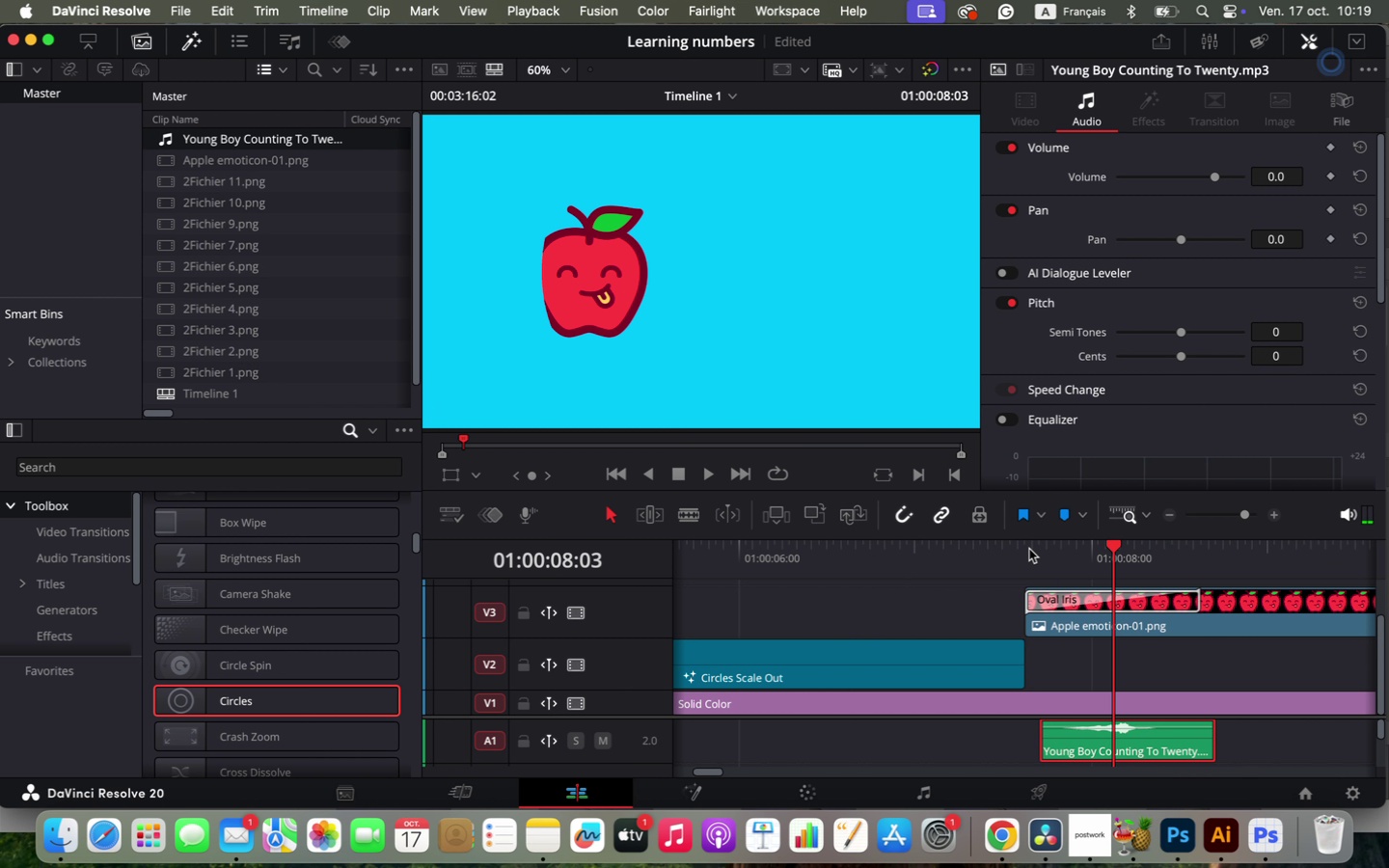 
left_click([1027, 546])
 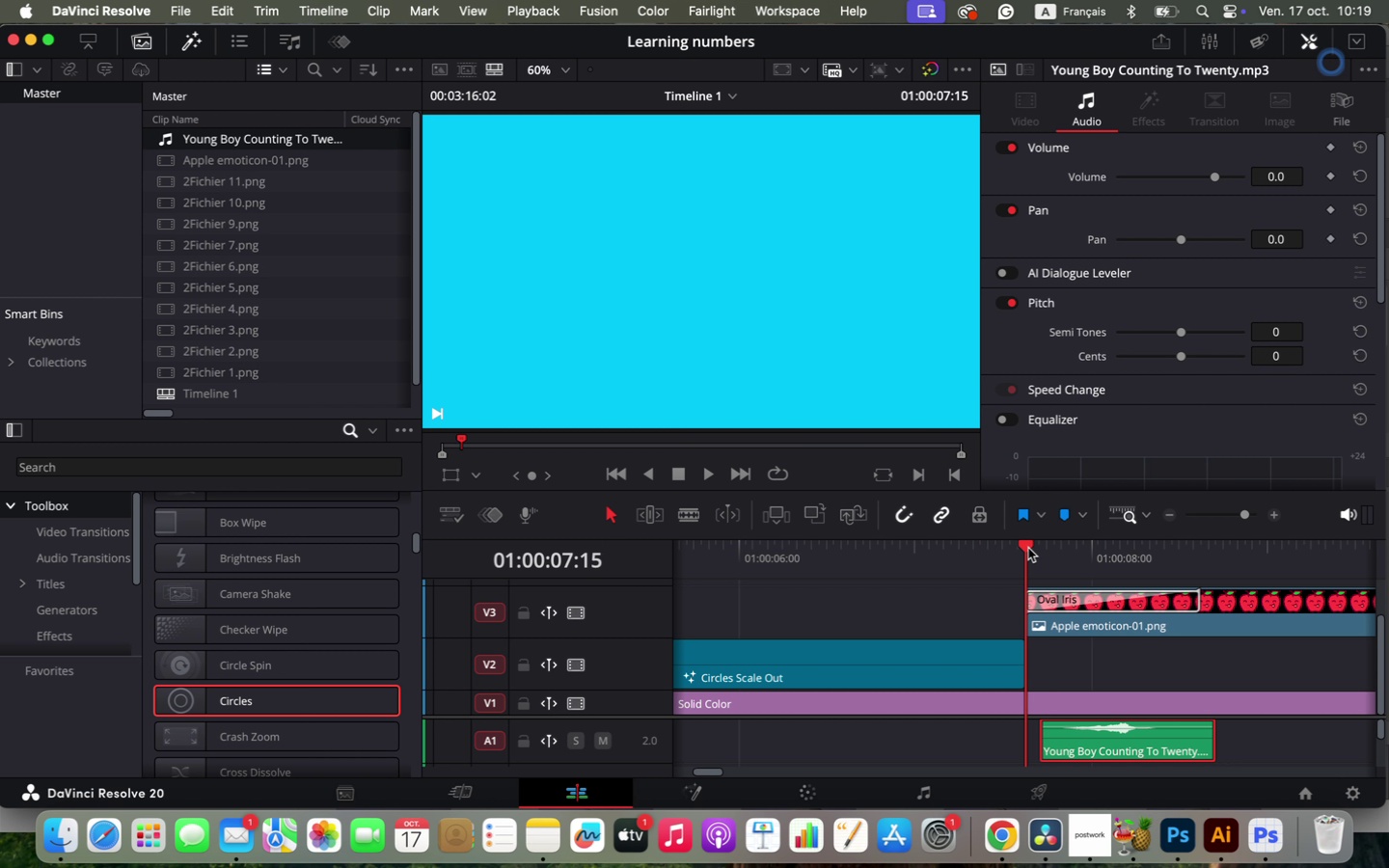 
wait(5.2)
 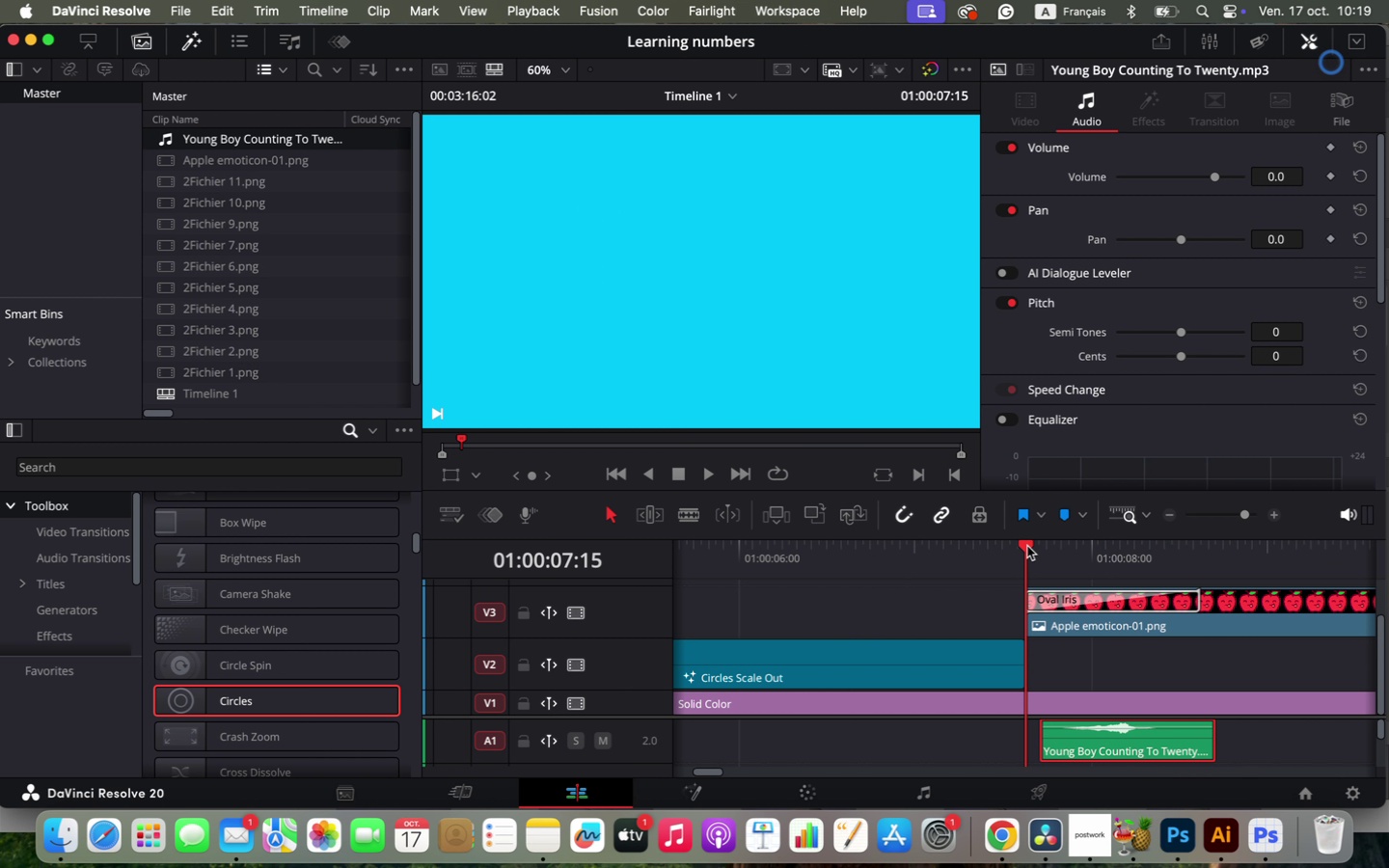 
hold_key(key=OptionLeft, duration=1.38)
scroll: coordinate [1144, 676], scroll_direction: down, amount: 2.0
 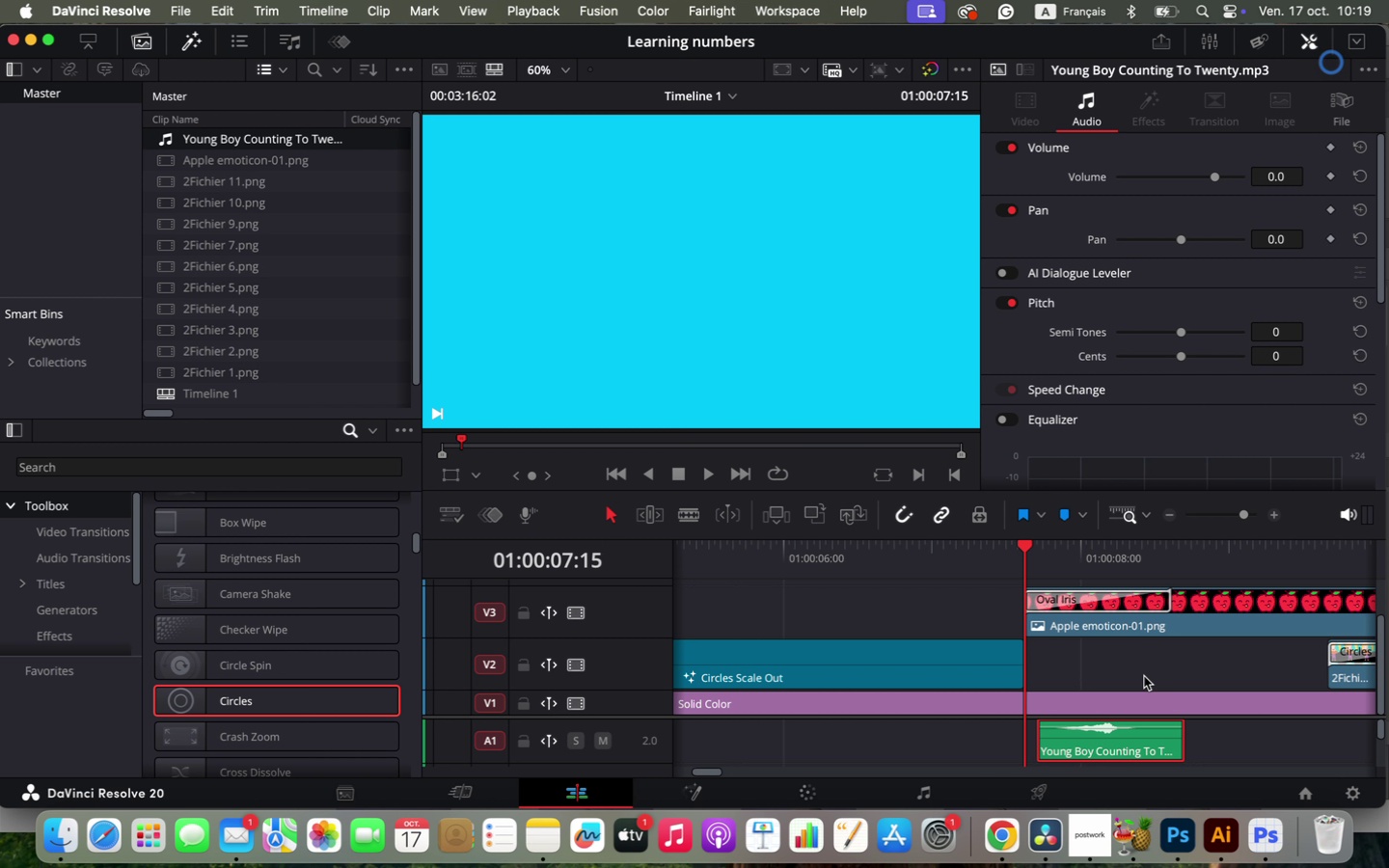 
left_click_drag(start_coordinate=[1136, 746], to_coordinate=[1127, 747])
 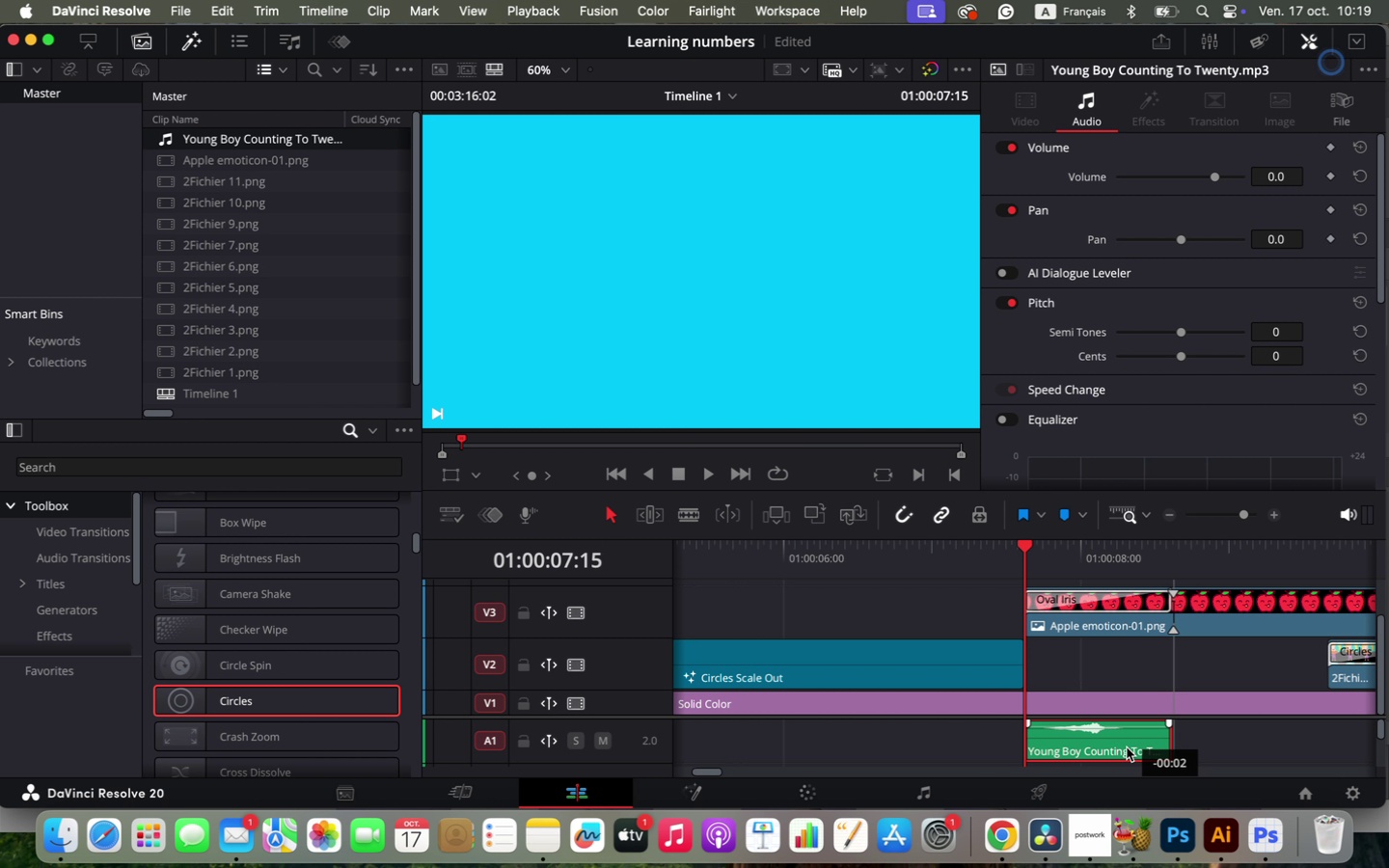 
hold_key(key=OptionLeft, duration=1.48)
scroll: coordinate [1125, 707], scroll_direction: up, amount: 5.0
 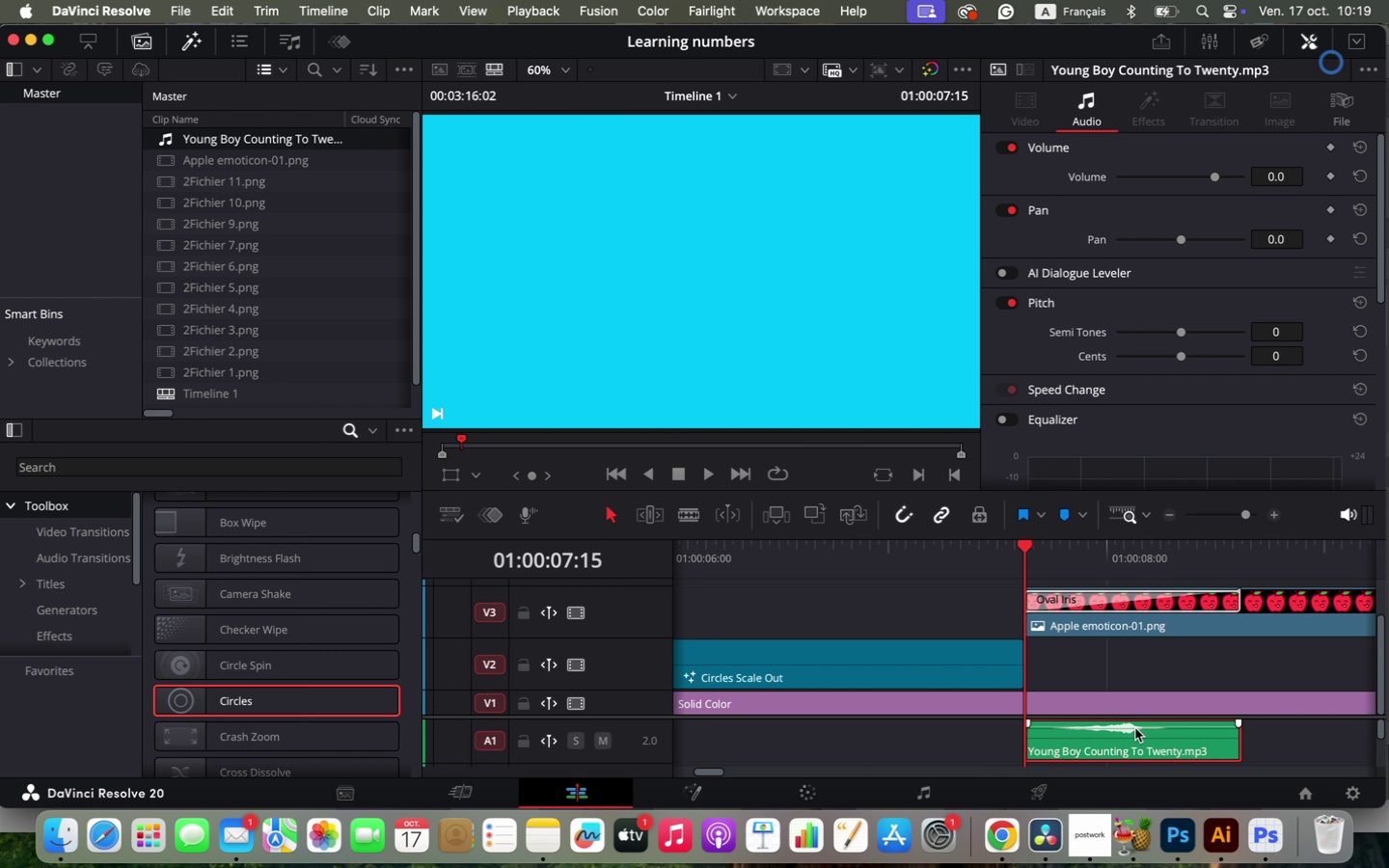 
key(Space)
 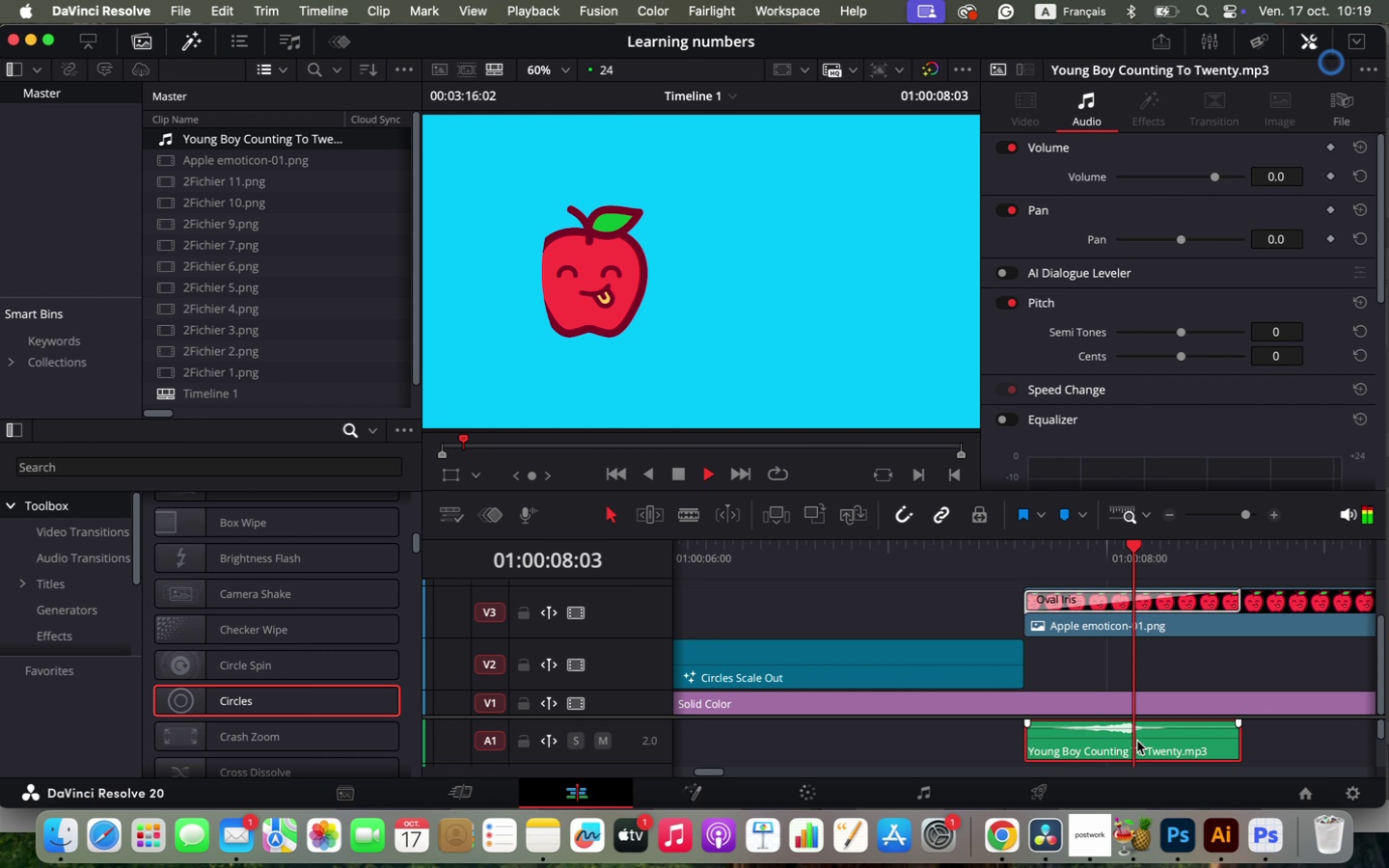 
key(Space)
 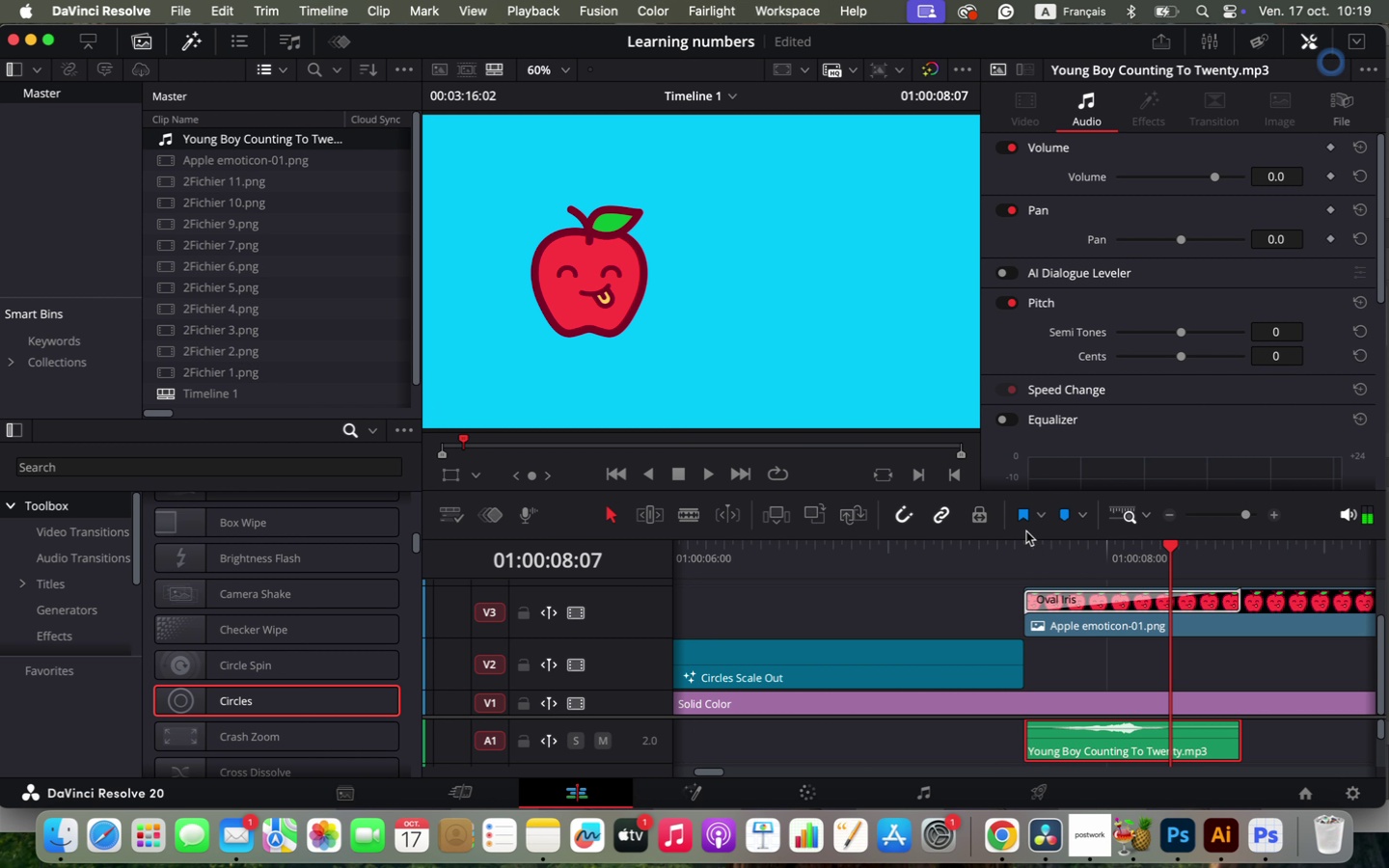 
left_click([1024, 551])
 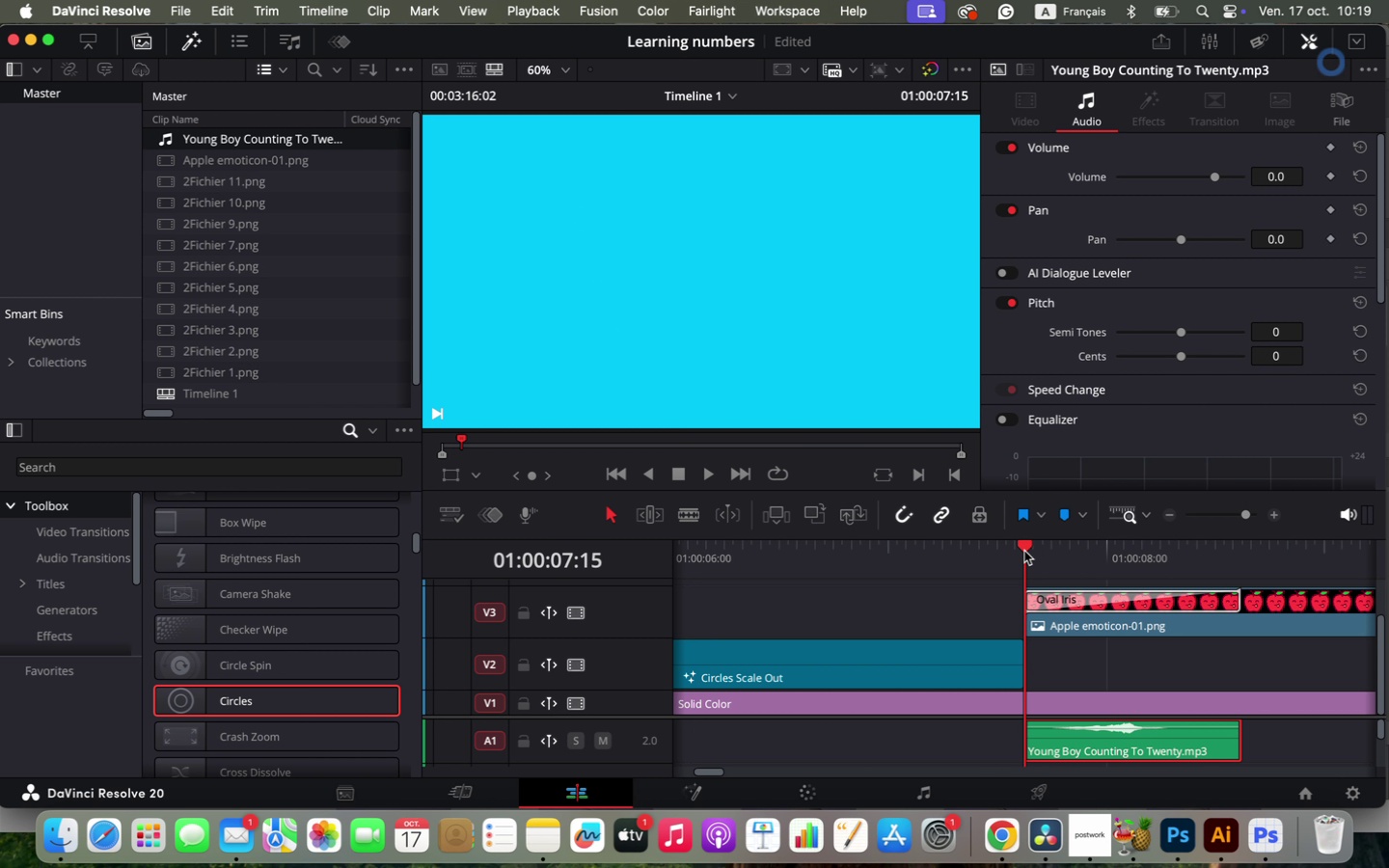 
wait(7.86)
 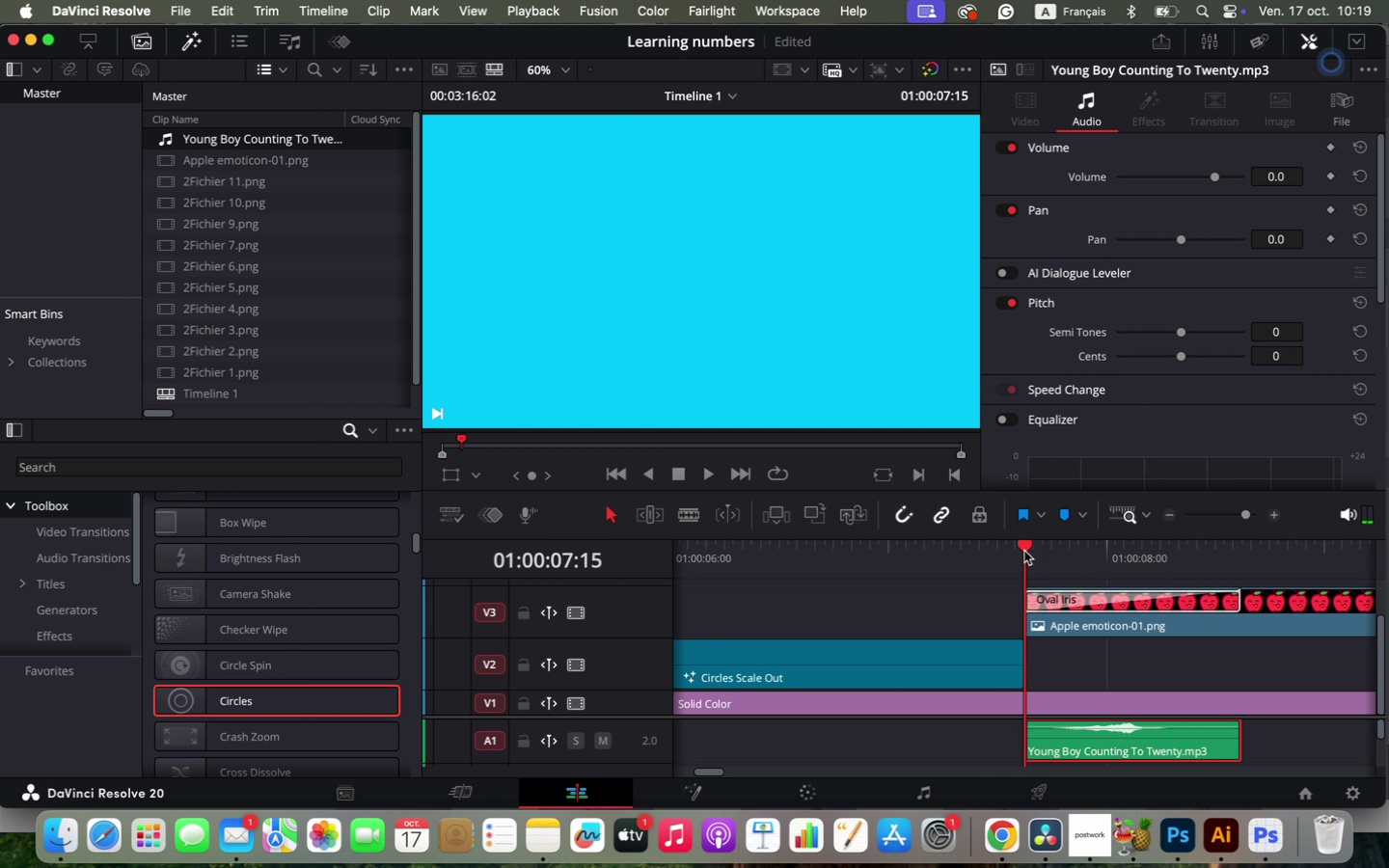 
hold_key(key=OptionLeft, duration=1.16)
scroll: coordinate [1116, 659], scroll_direction: down, amount: 1.0
 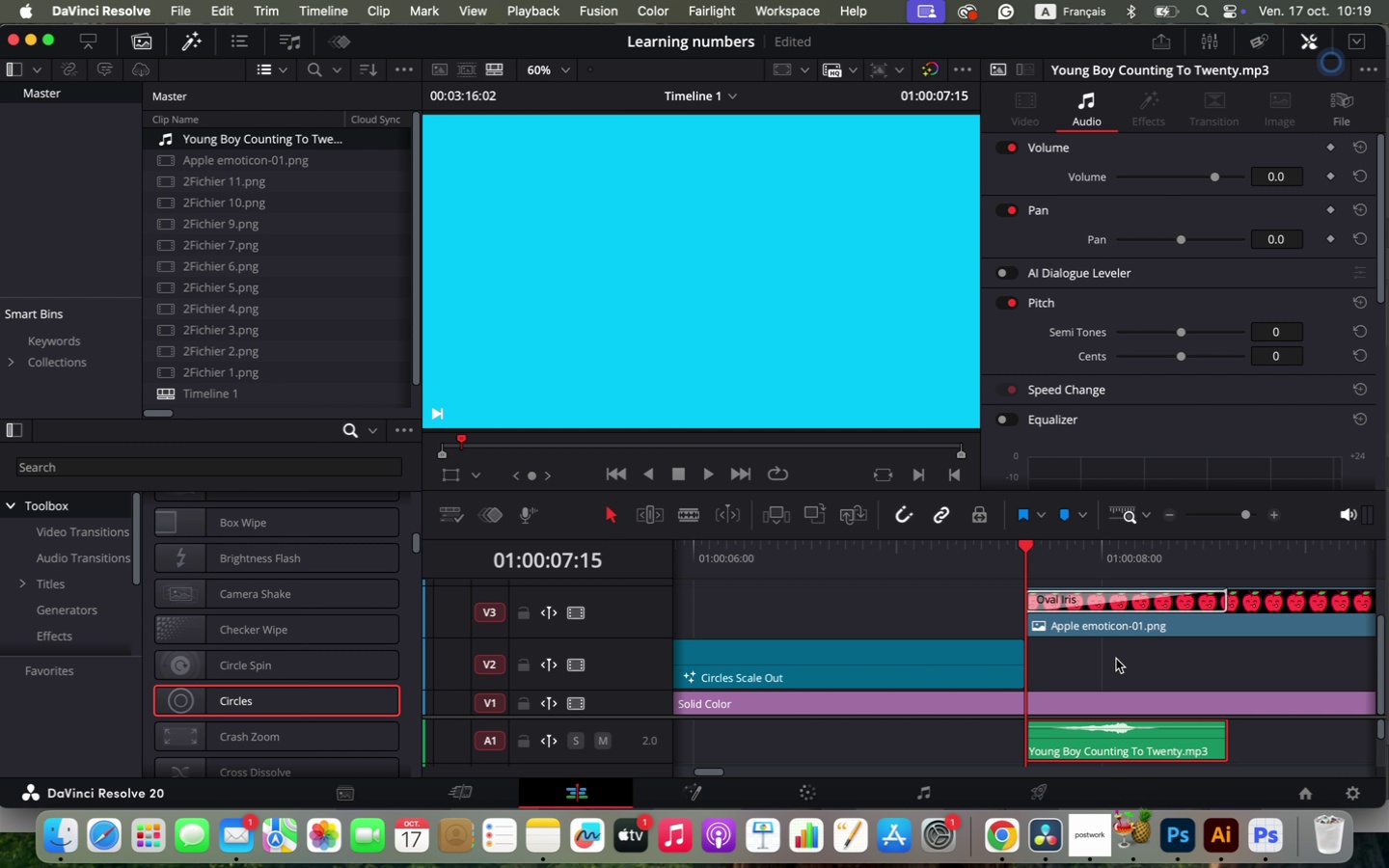 
hold_key(key=OptionLeft, duration=0.45)
 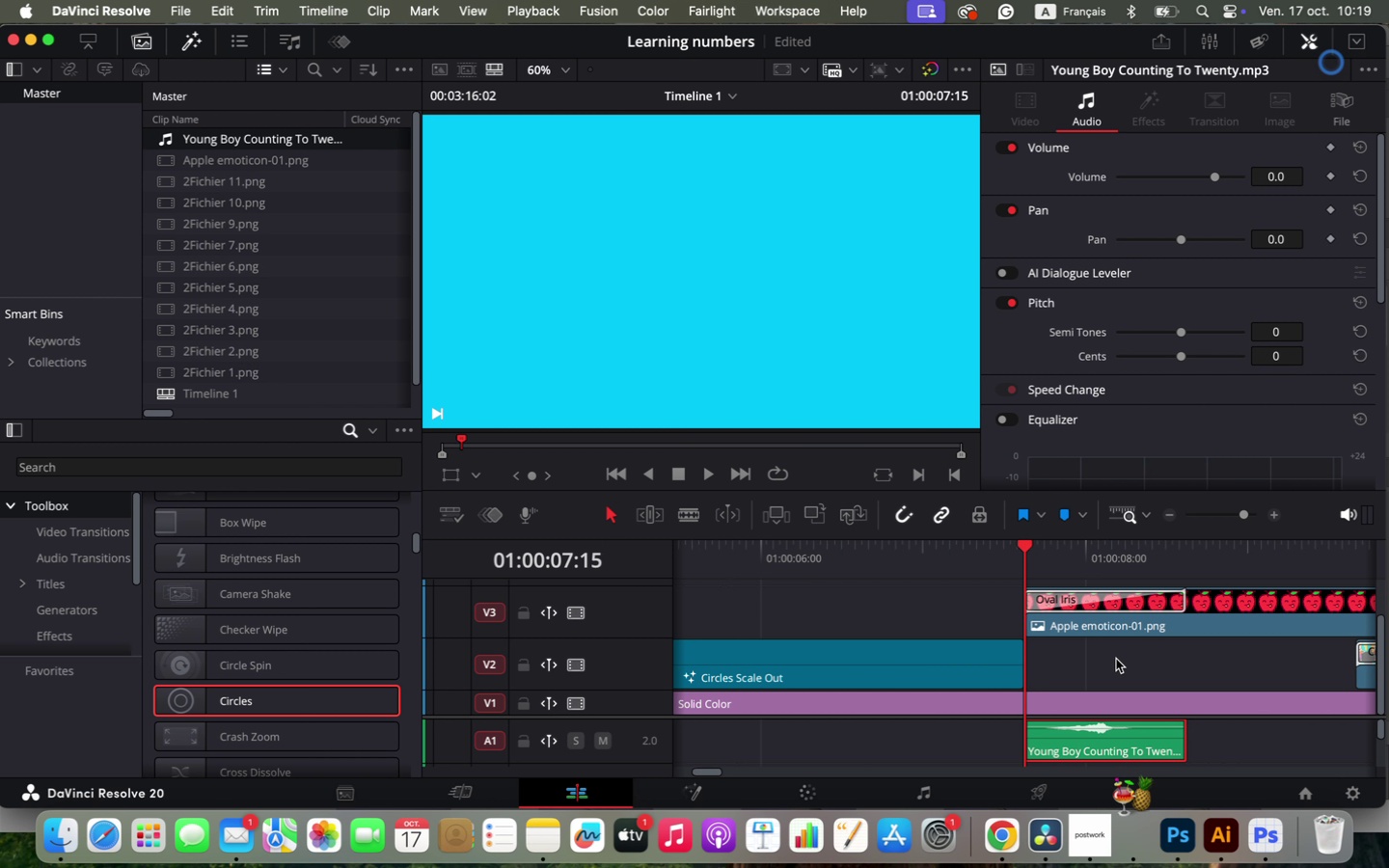 
key(Space)
 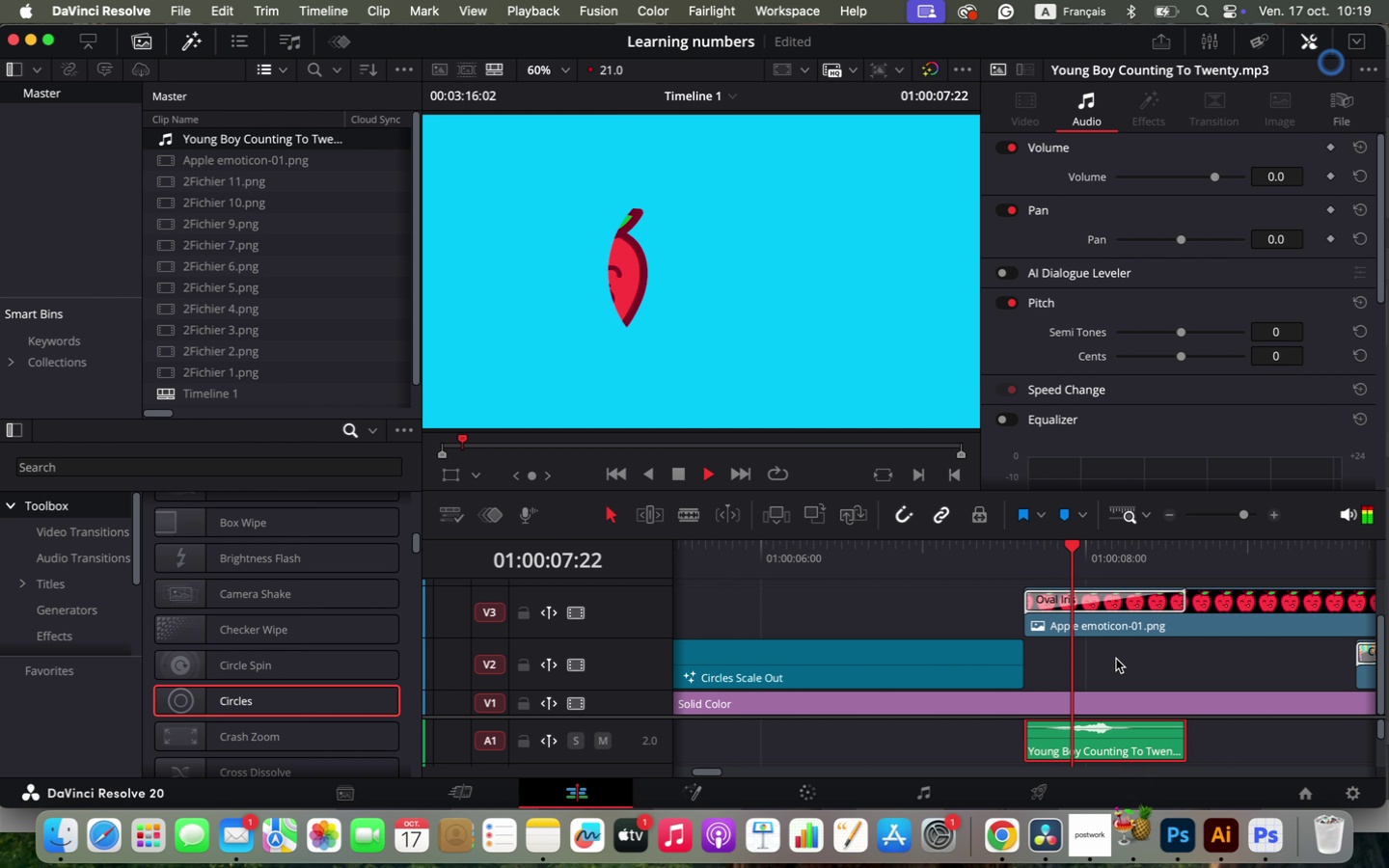 
key(Space)
 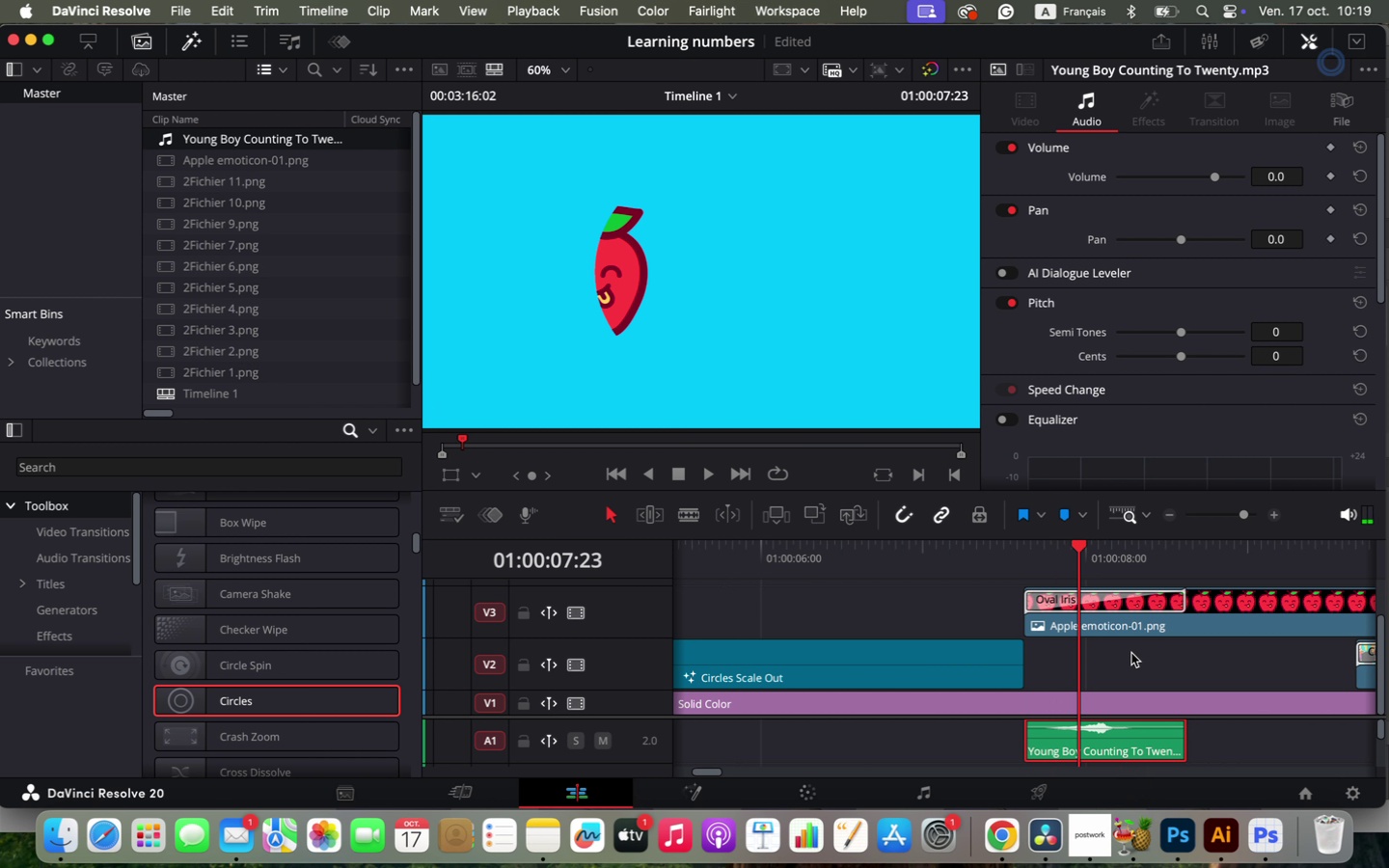 
hold_key(key=OptionLeft, duration=1.68)
scroll: coordinate [1091, 700], scroll_direction: down, amount: 2.0
 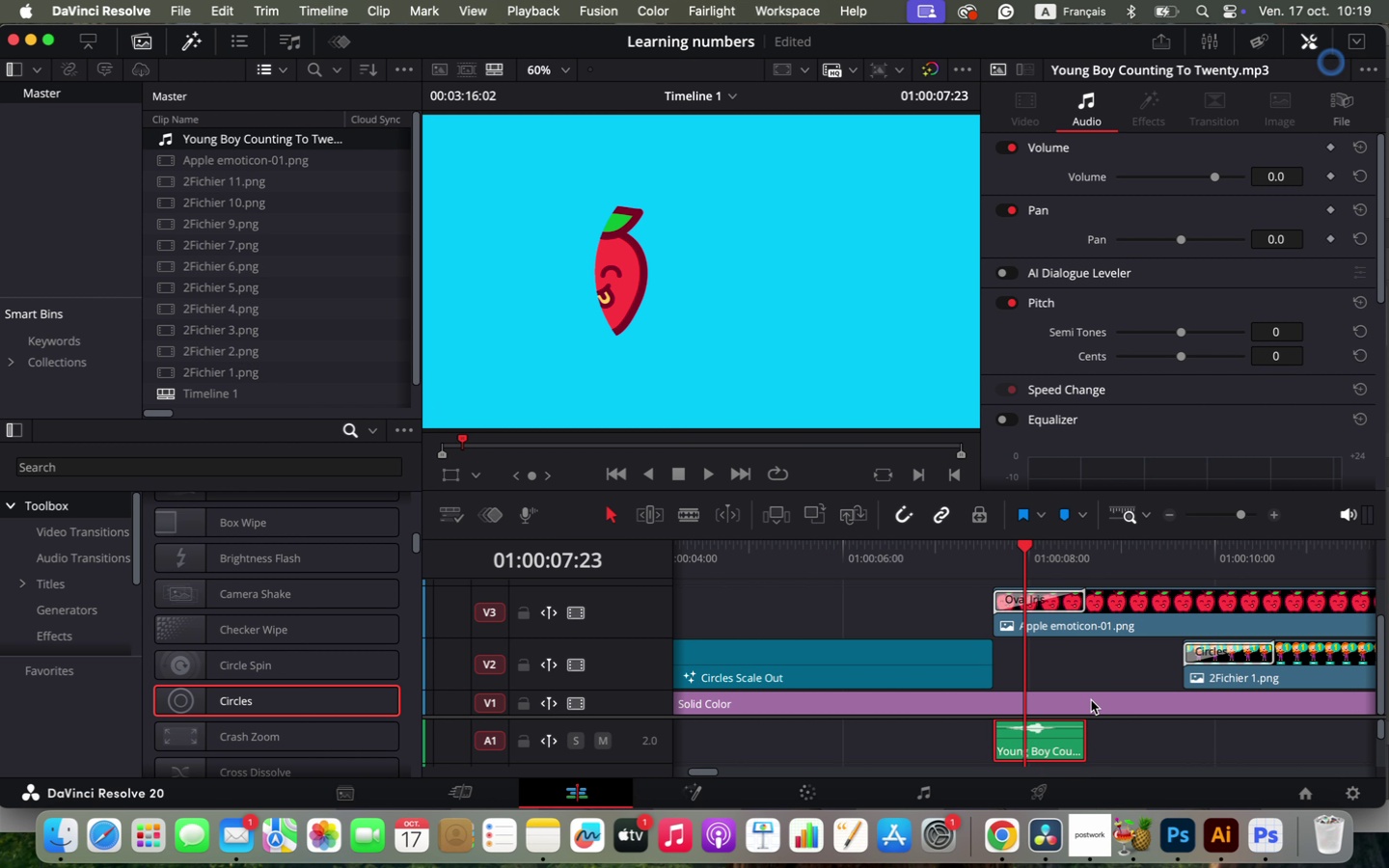 
key(Space)
 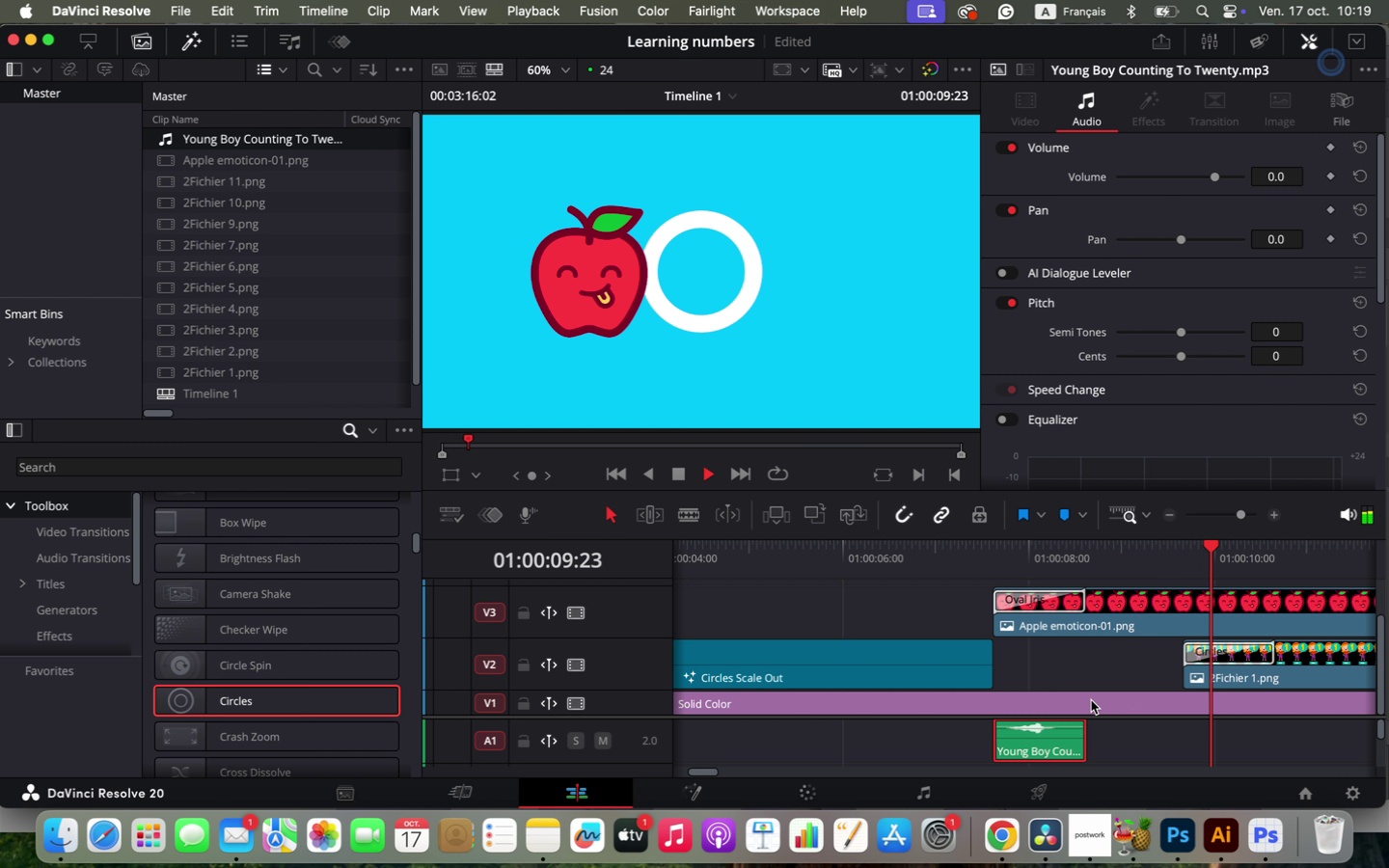 
key(Space)
 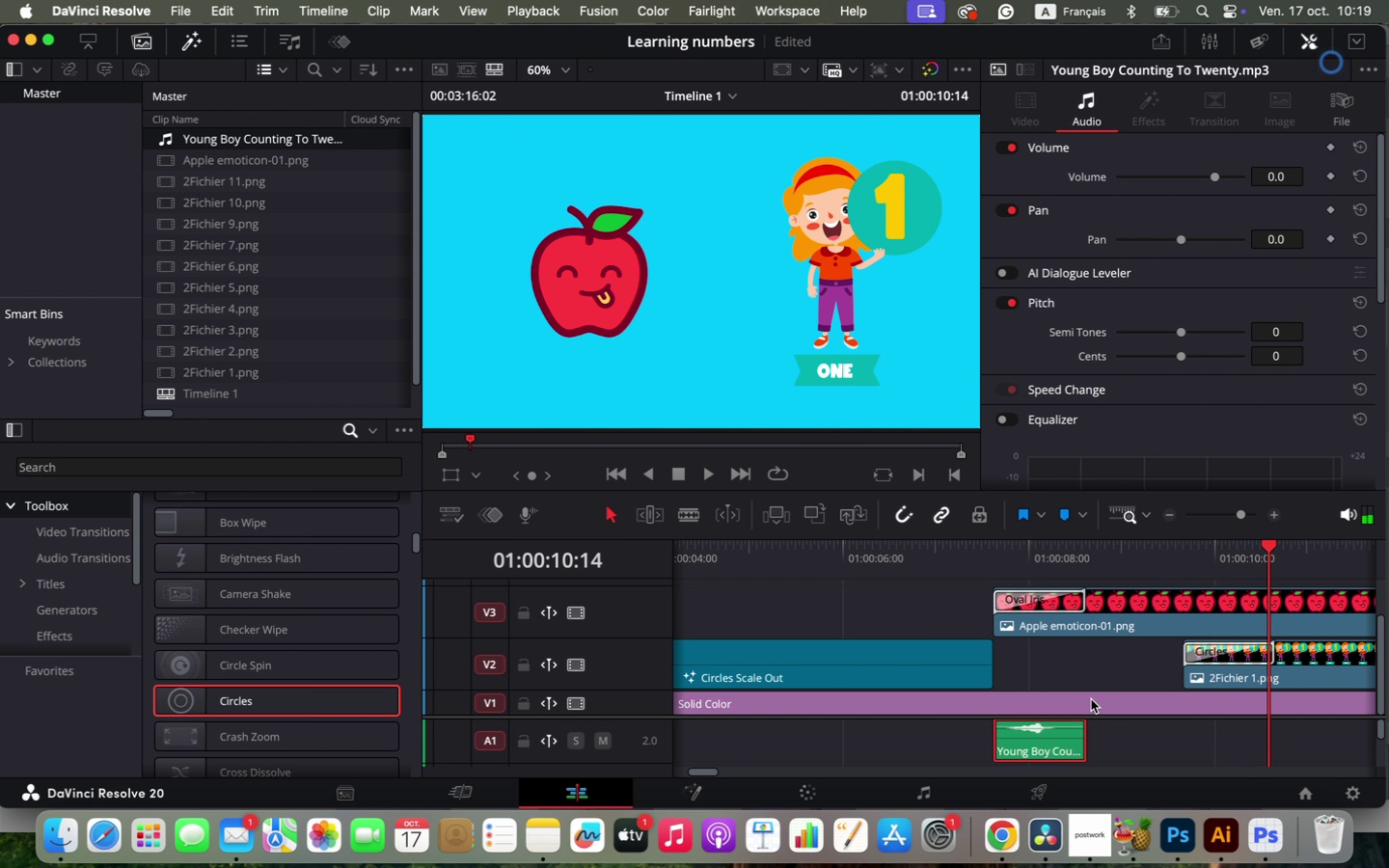 
scroll: coordinate [1091, 699], scroll_direction: down, amount: 5.0
 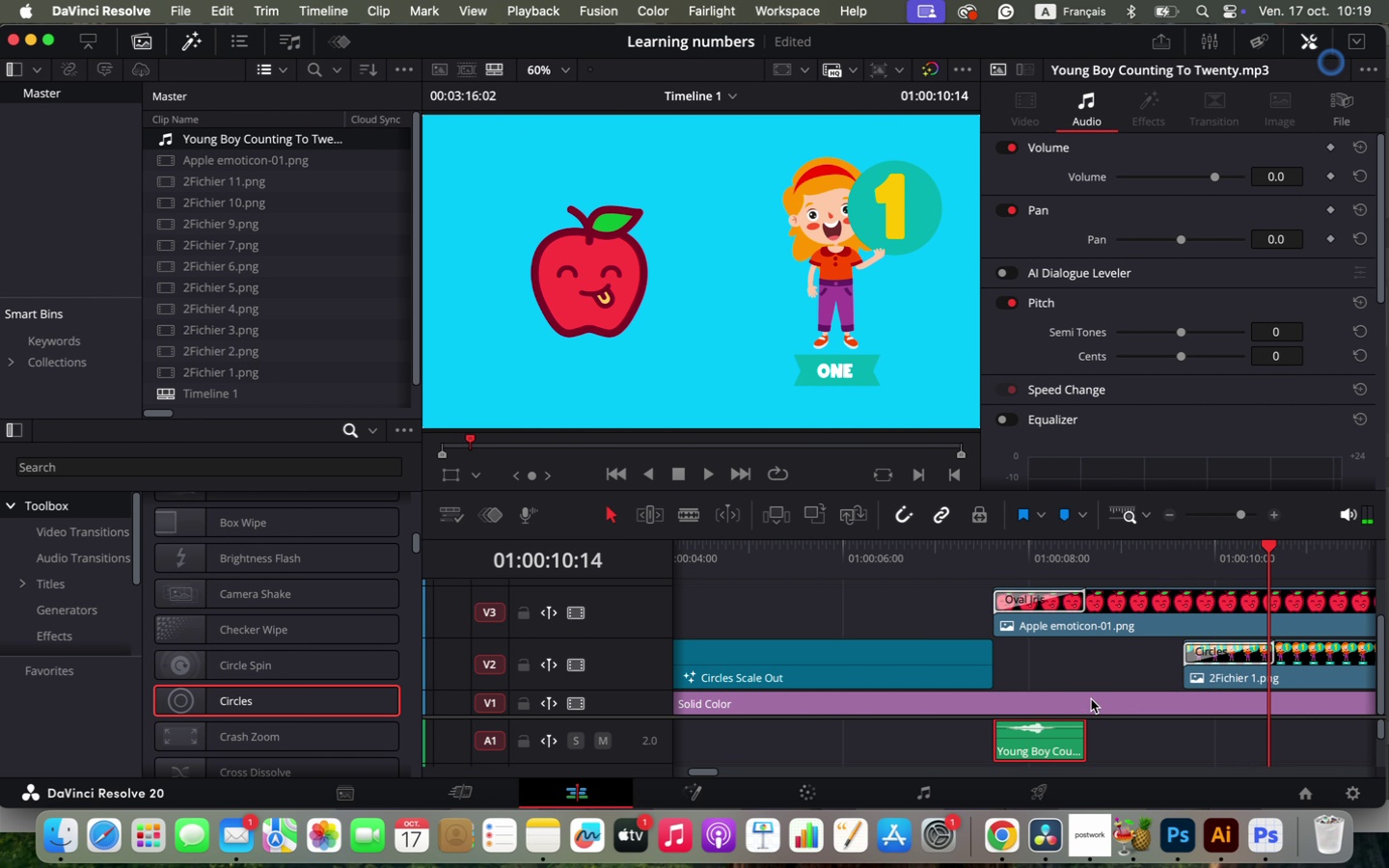 
hold_key(key=OptionLeft, duration=0.7)
scroll: coordinate [1040, 673], scroll_direction: down, amount: 1.0
 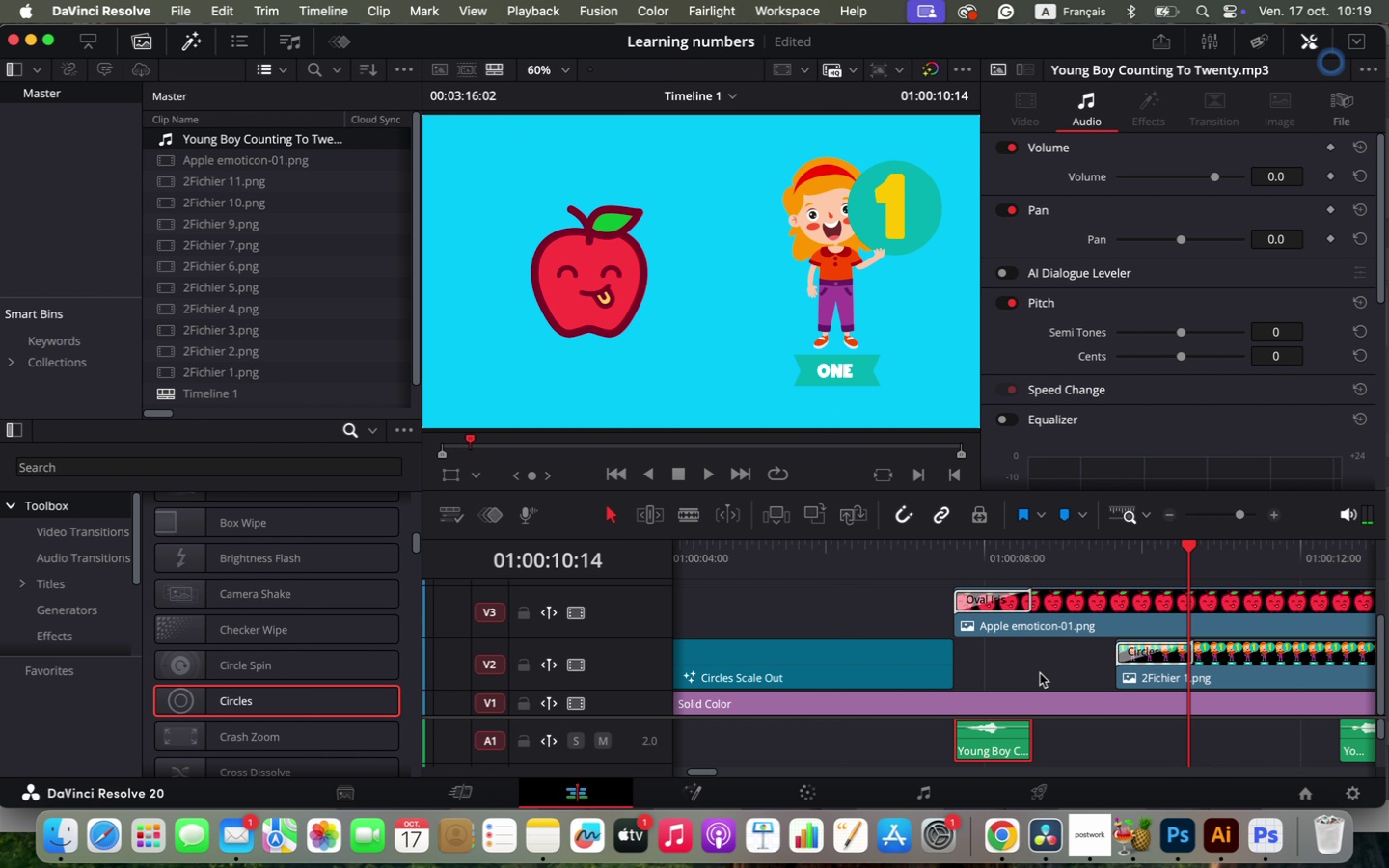 
hold_key(key=OptionLeft, duration=3.12)
left_click_drag(start_coordinate=[998, 744], to_coordinate=[1171, 741])
 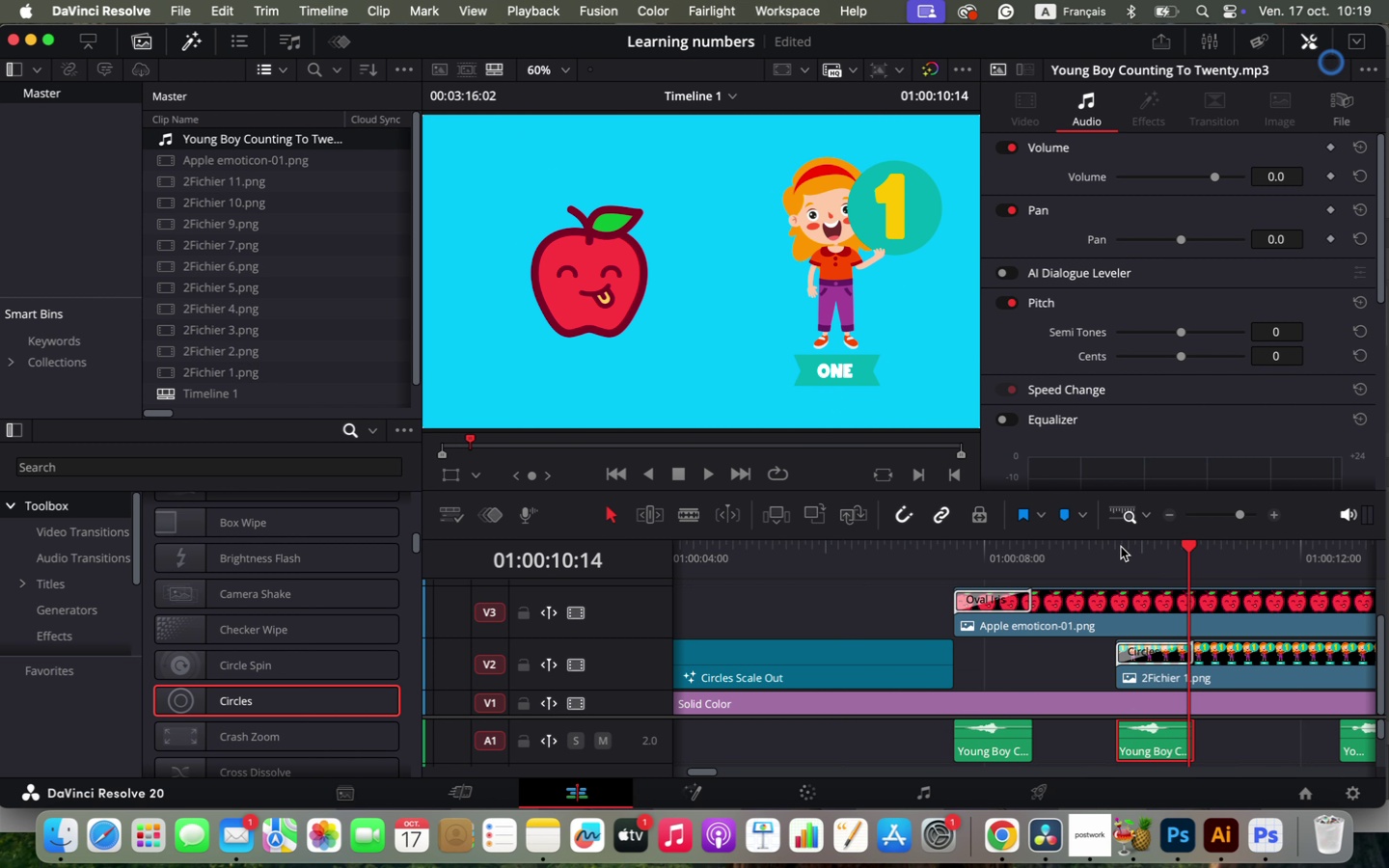 
left_click([1117, 558])
 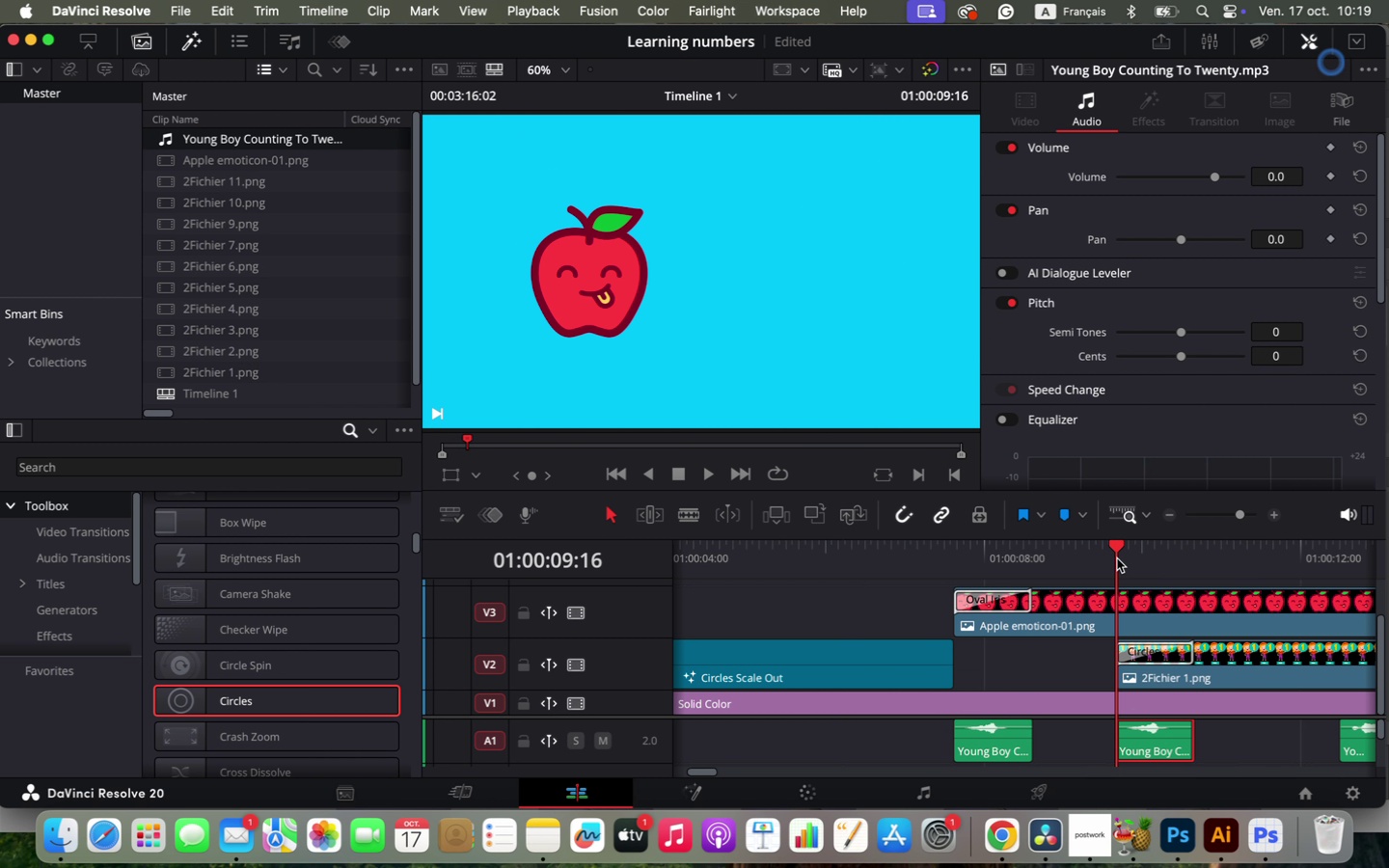 
key(Space)
 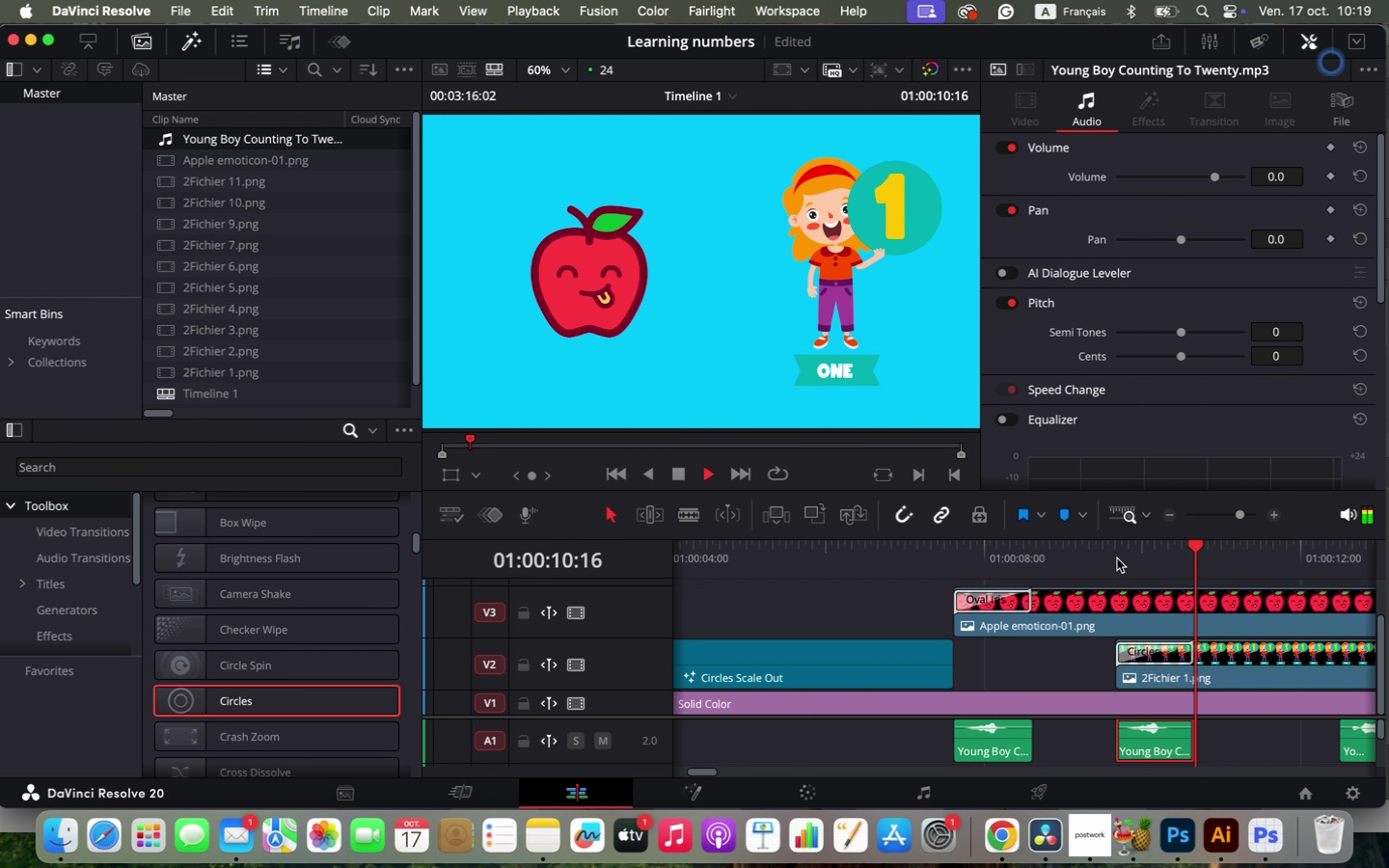 
key(Space)
 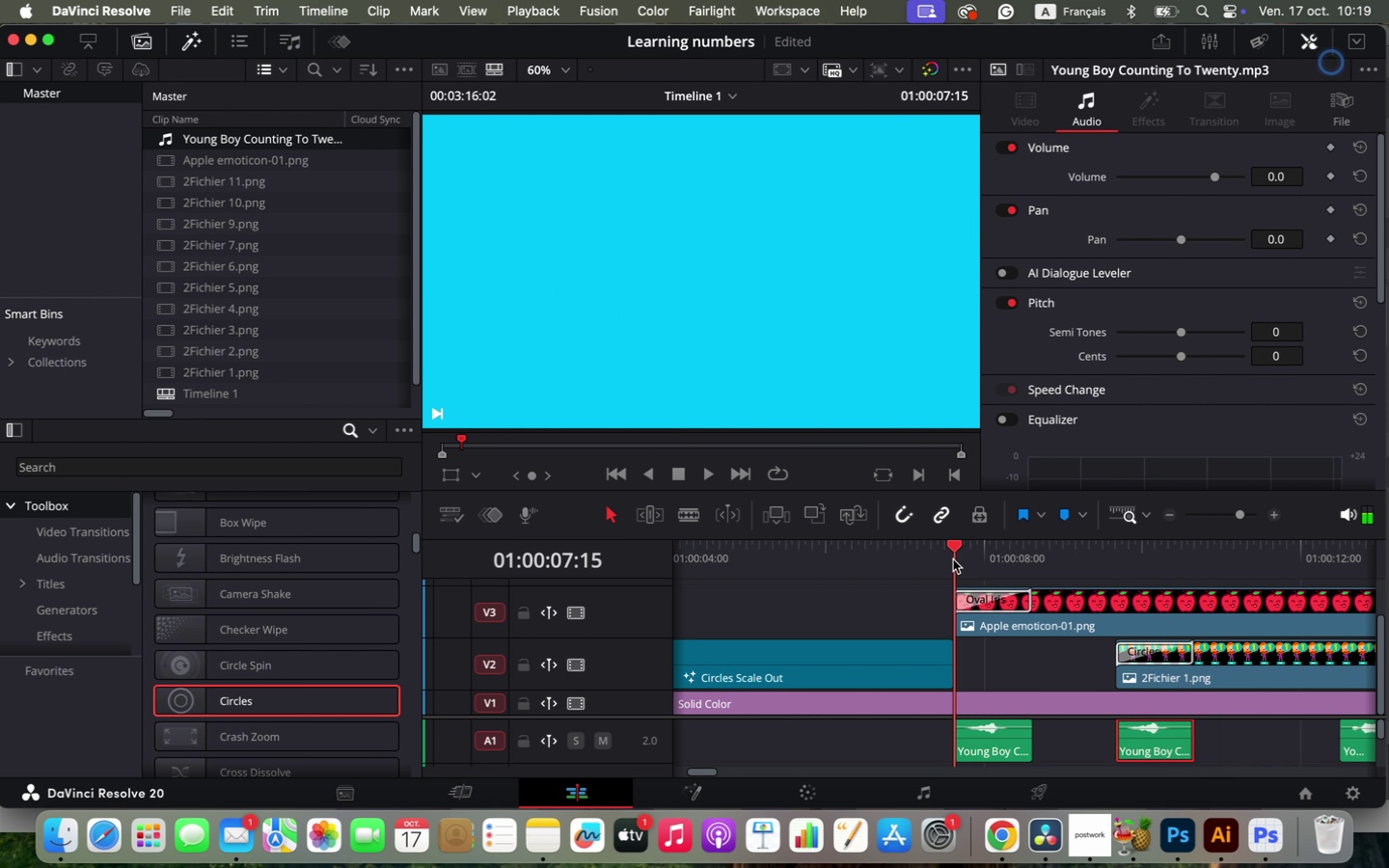 
left_click([953, 559])
 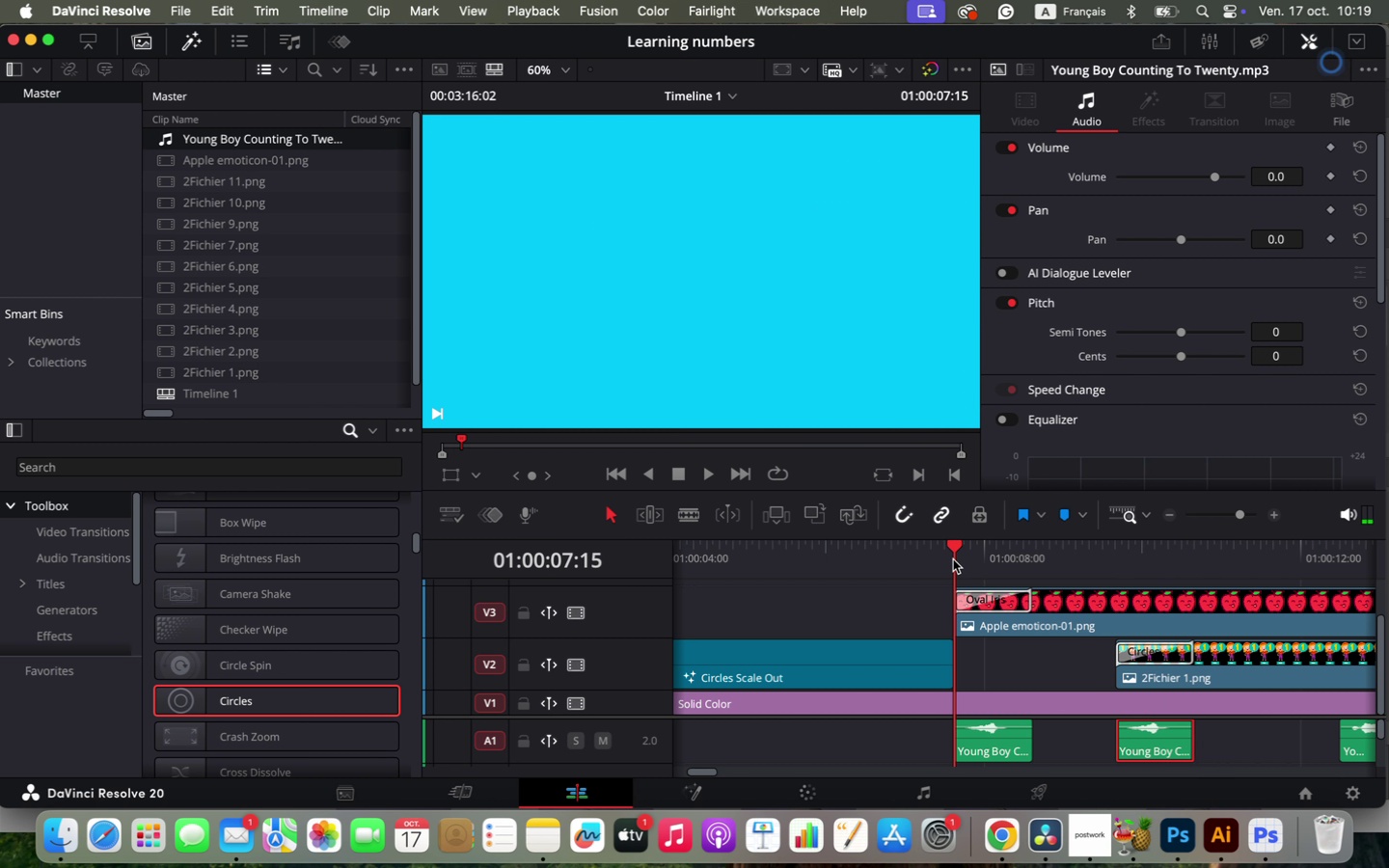 
scroll: coordinate [1108, 679], scroll_direction: down, amount: 2.0
 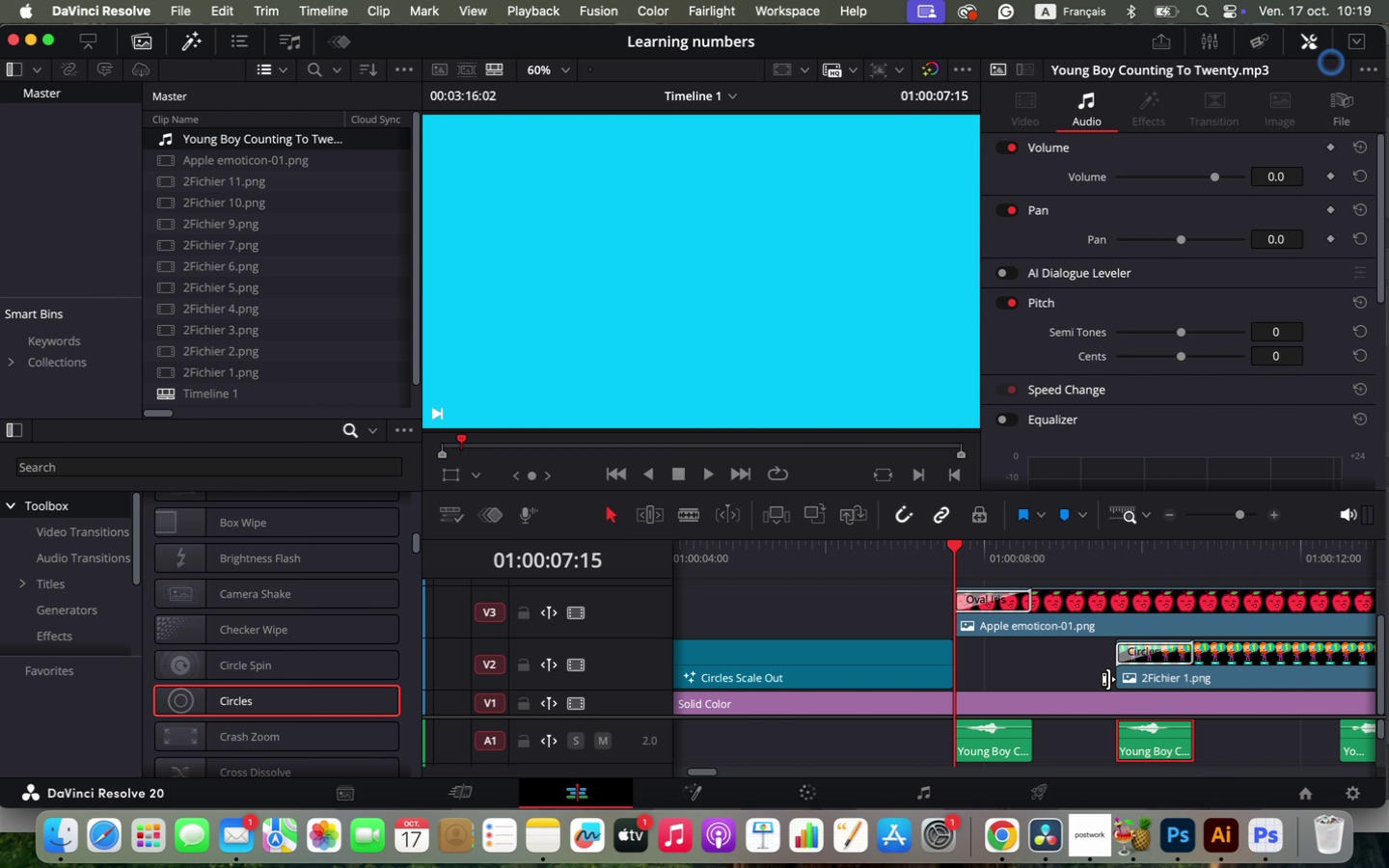 
key(Space)
 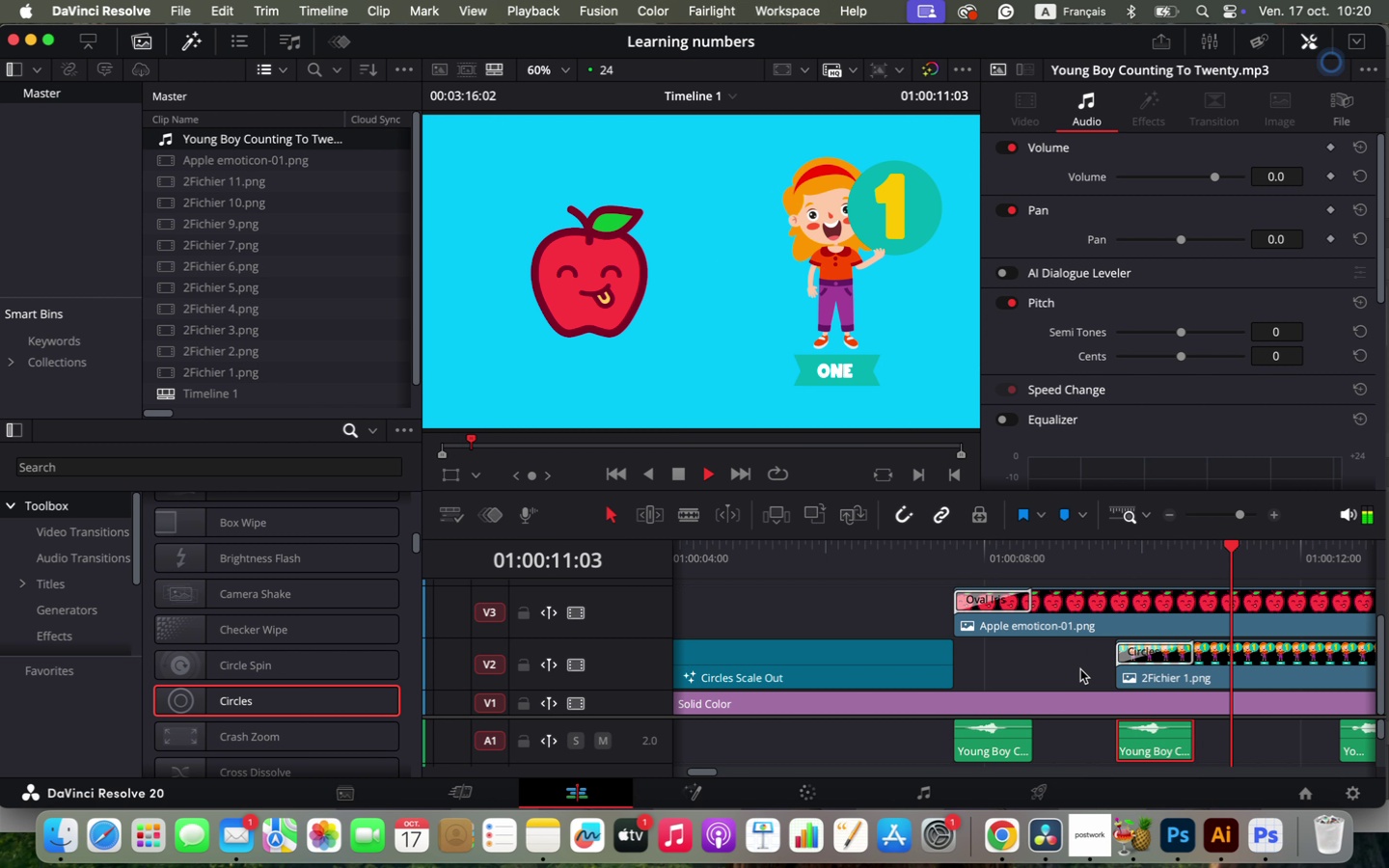 
left_click([959, 558])
 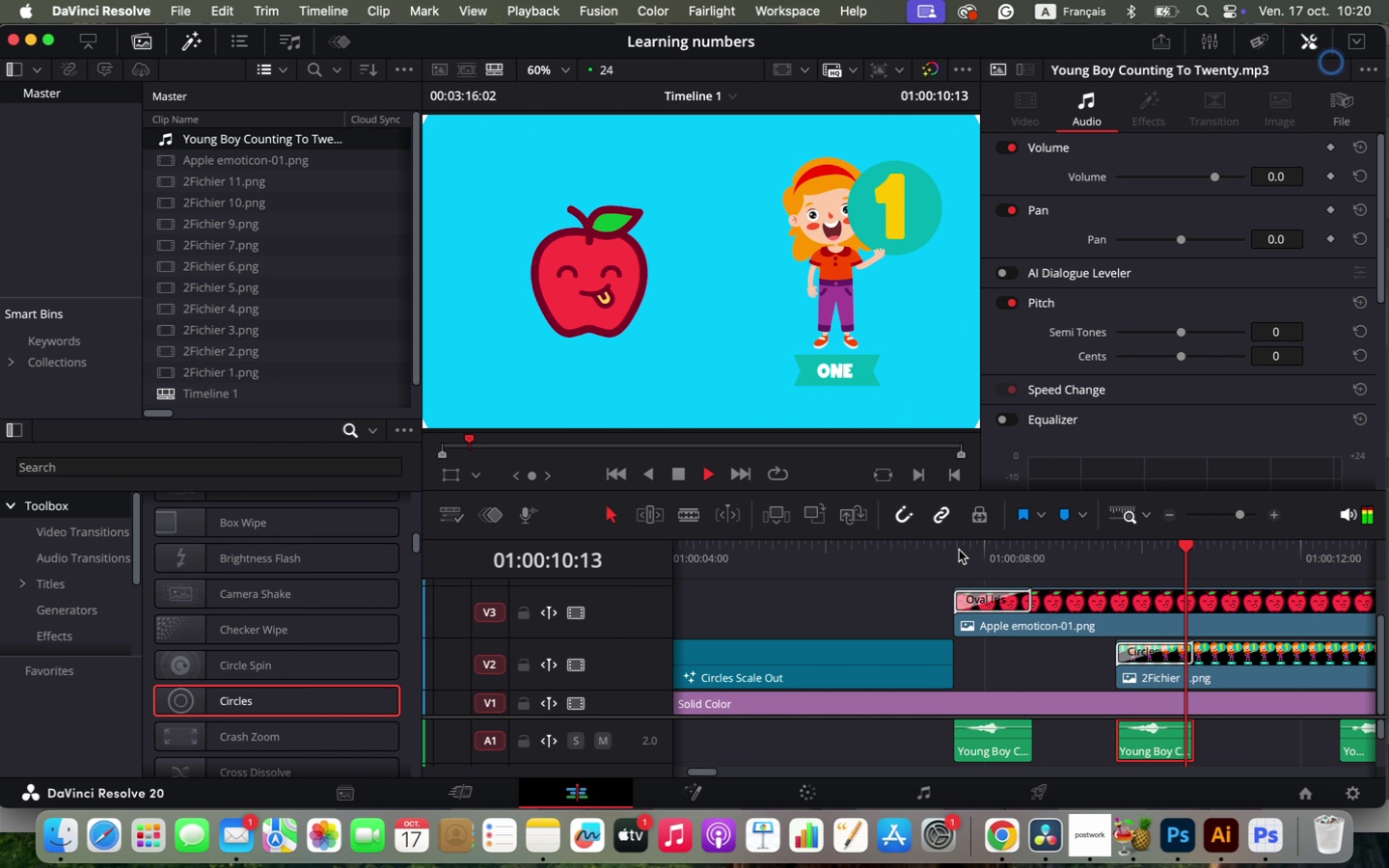 
key(Space)
 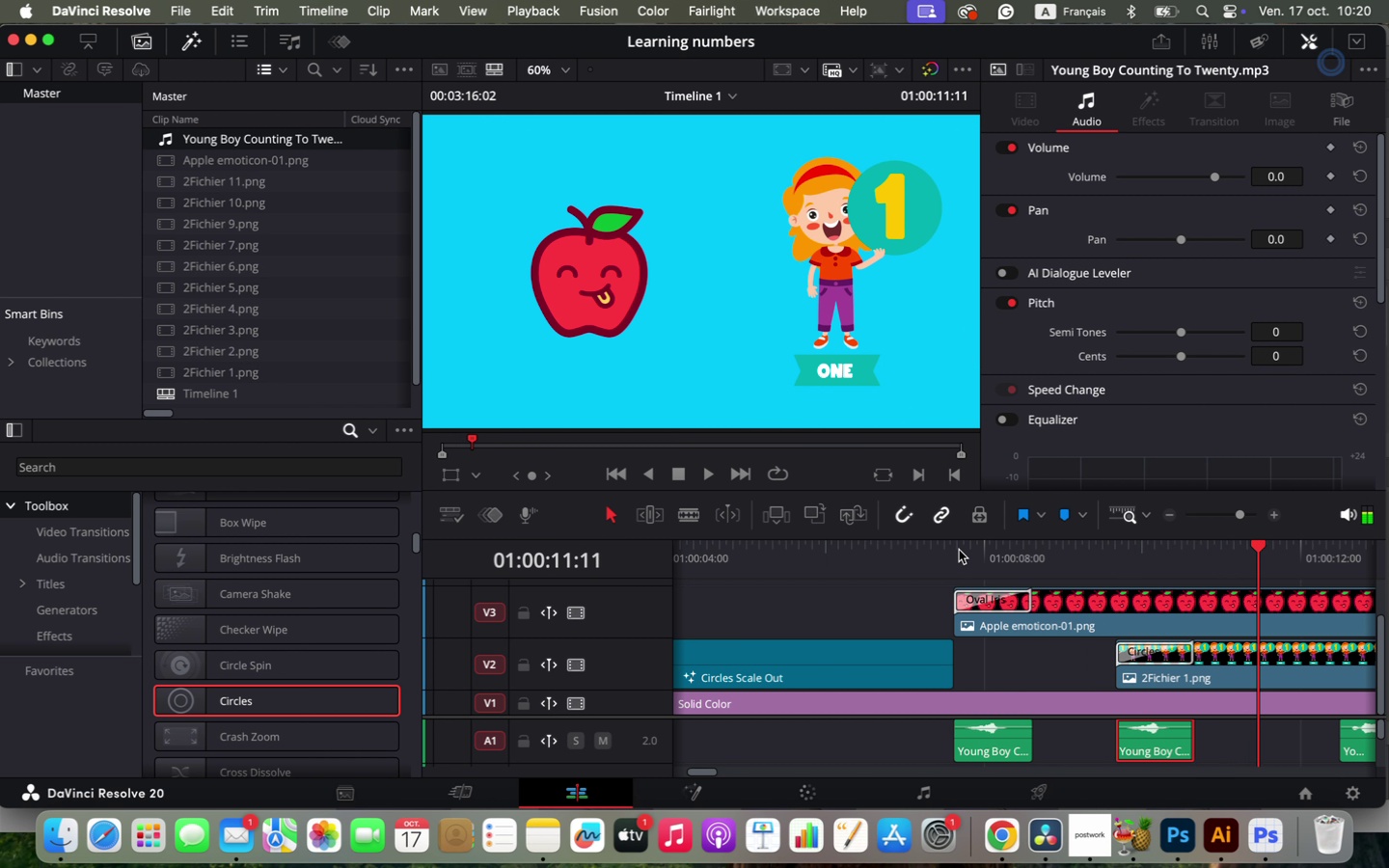 
hold_key(key=OptionLeft, duration=0.72)
scroll: coordinate [1007, 605], scroll_direction: down, amount: 2.0
 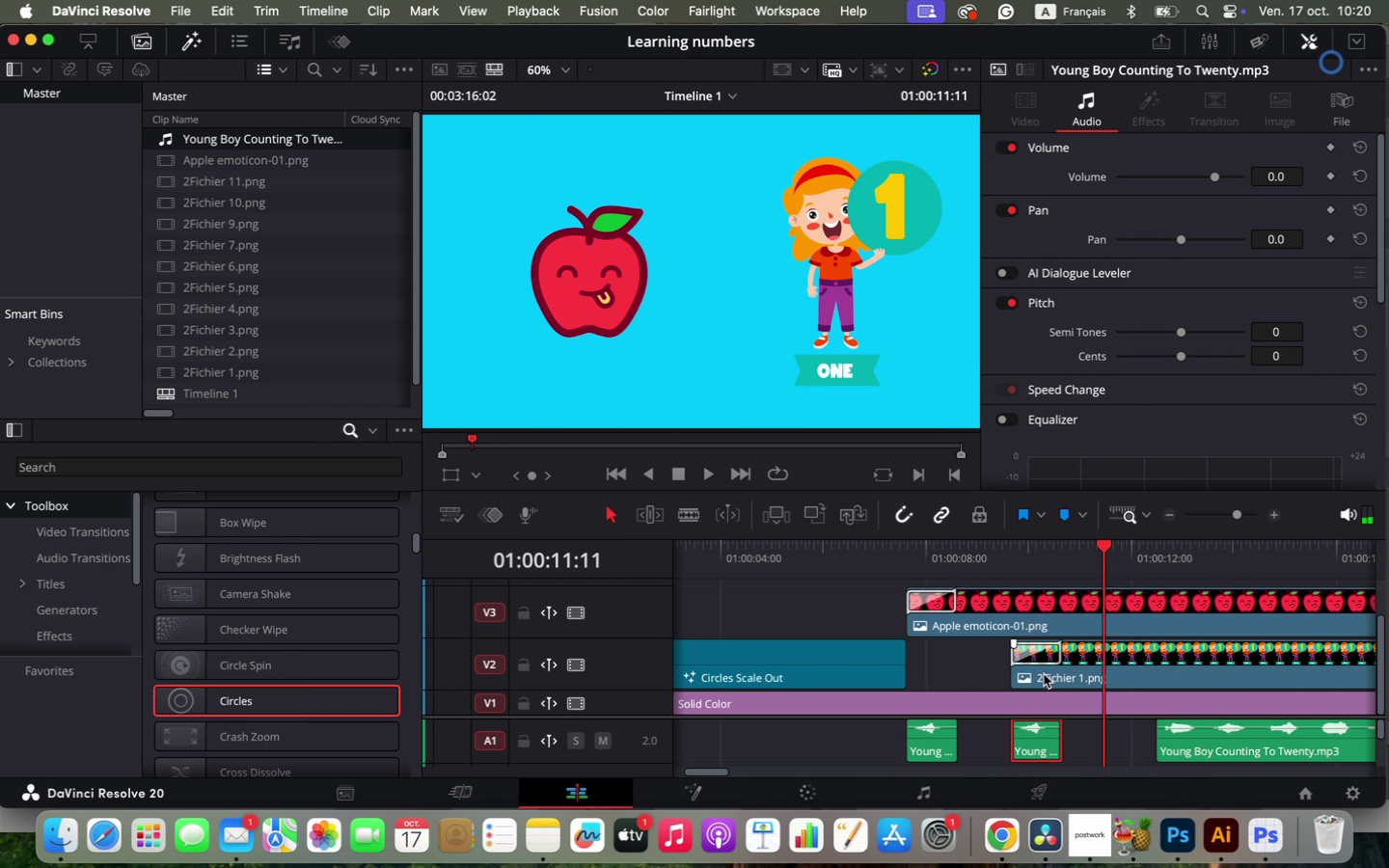 
hold_key(key=OptionLeft, duration=0.56)
scroll: coordinate [1147, 725], scroll_direction: down, amount: 2.0
 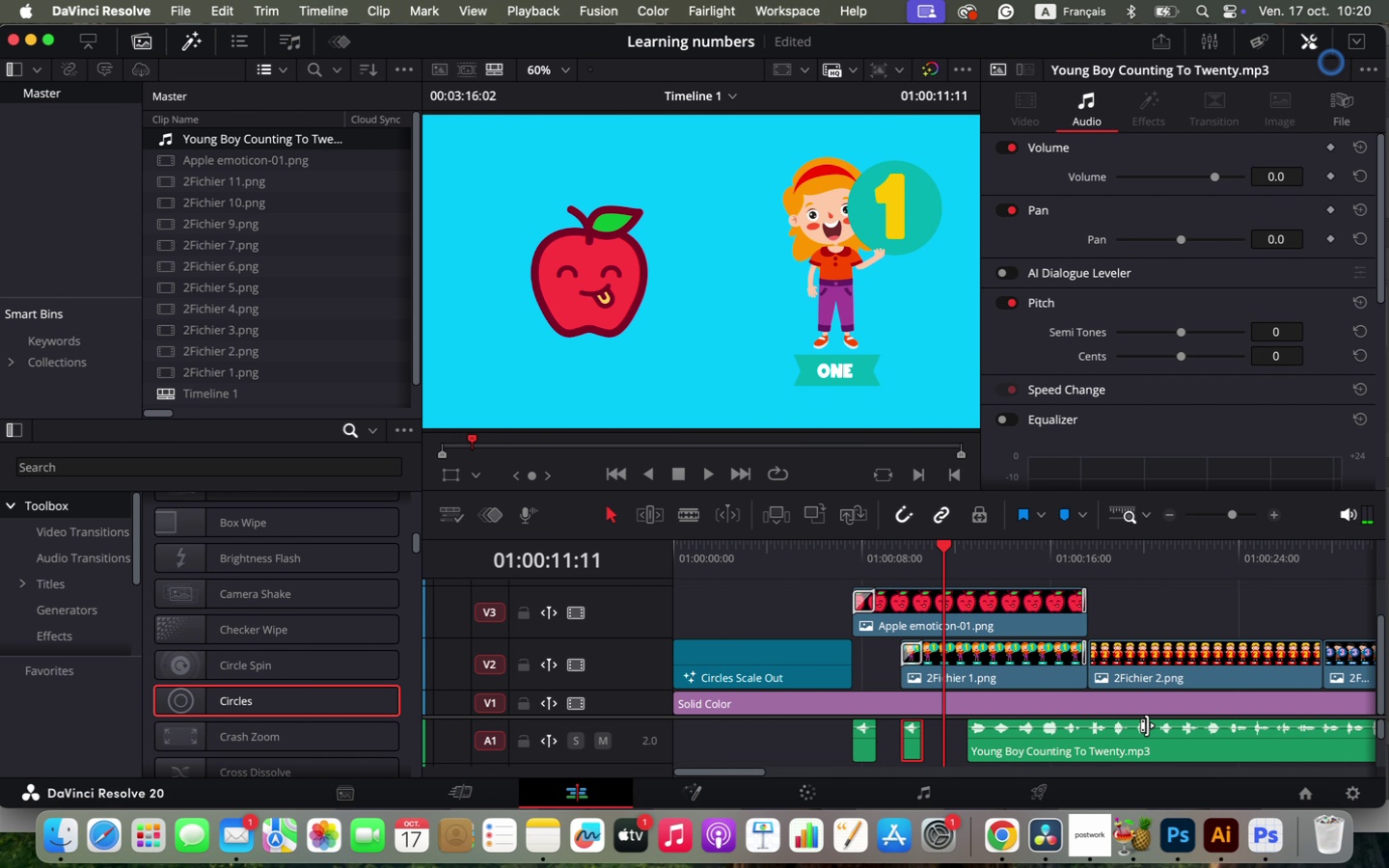 
left_click_drag(start_coordinate=[1120, 744], to_coordinate=[1239, 733])
 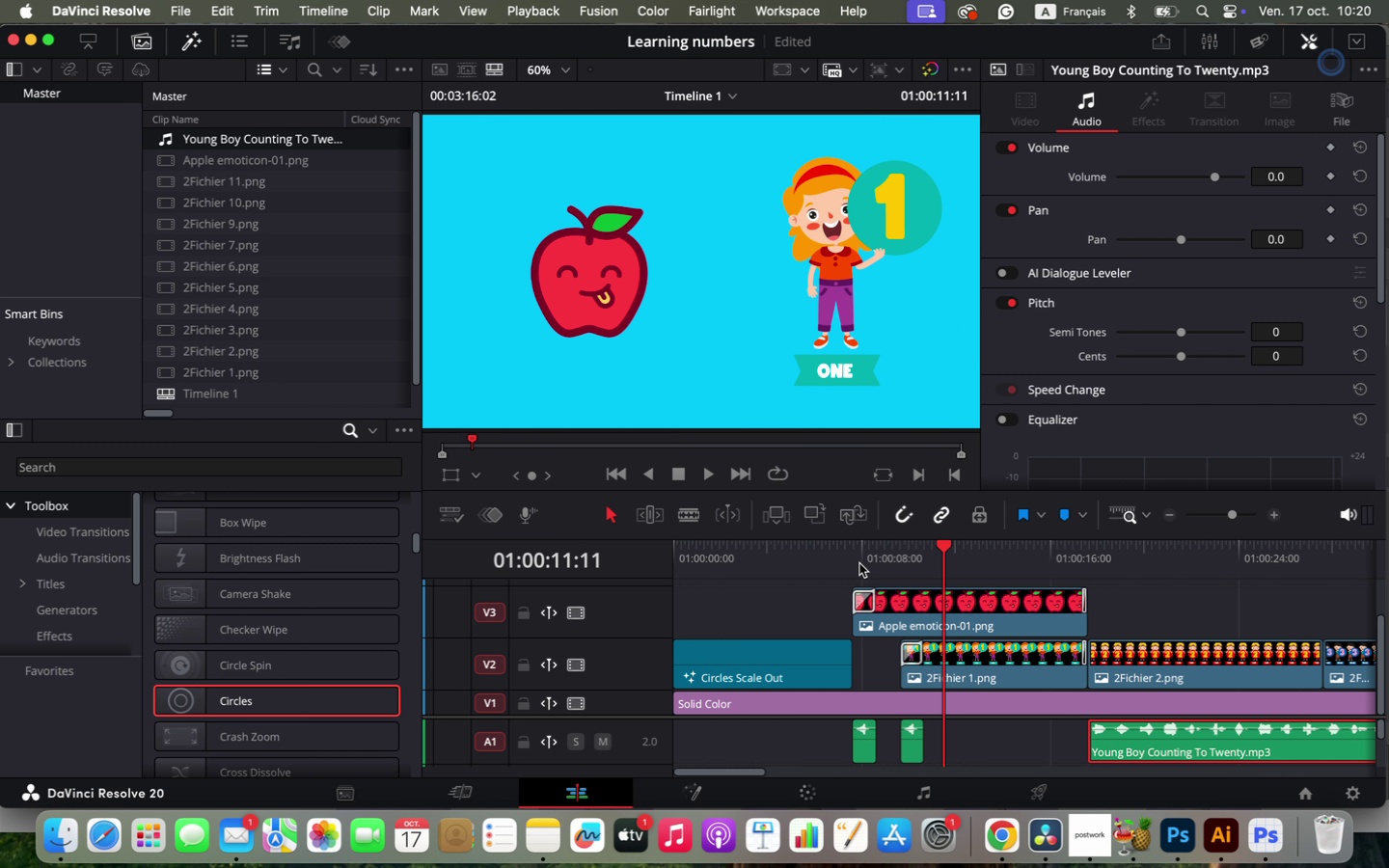 
left_click([851, 556])
 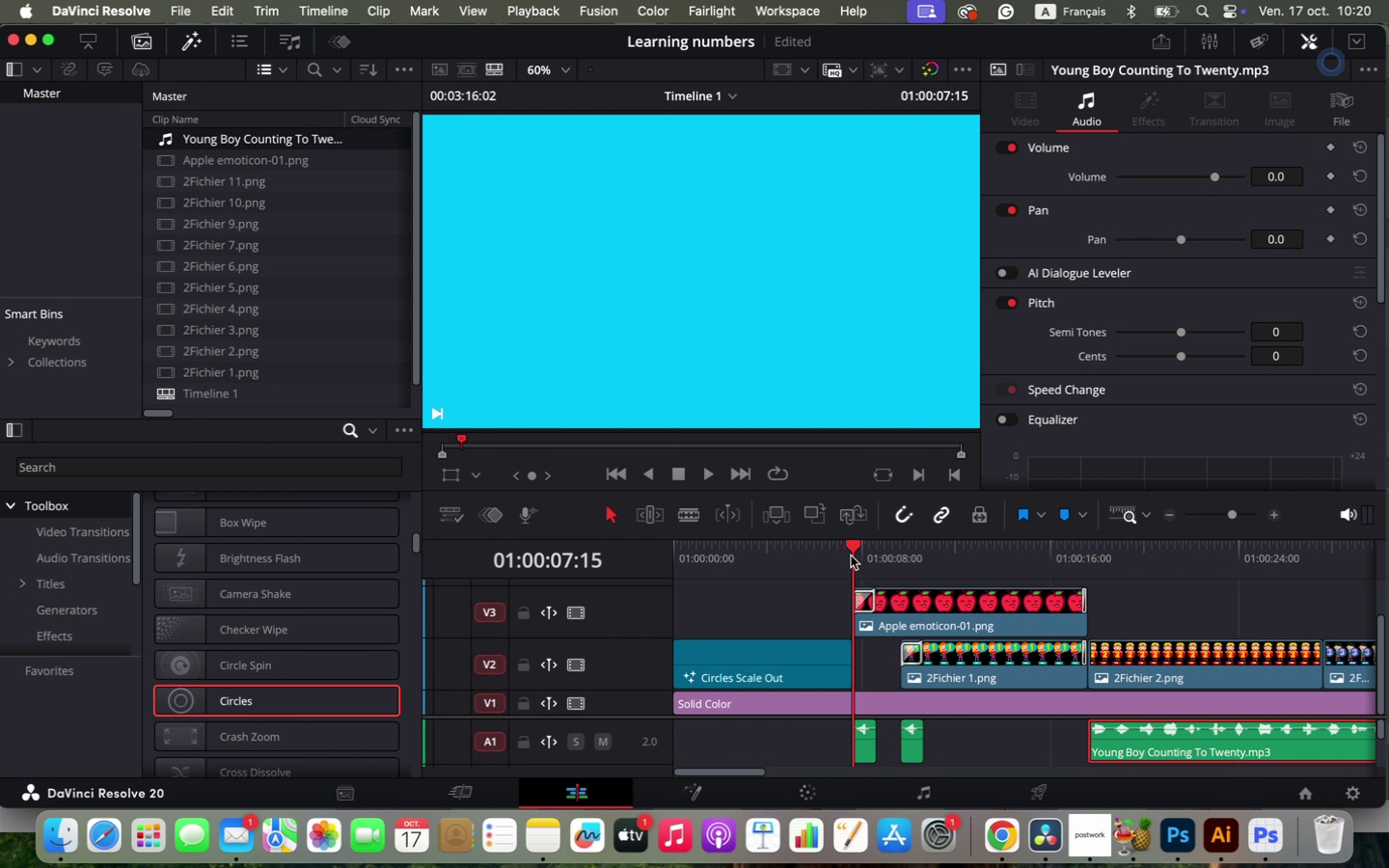 
key(Space)
 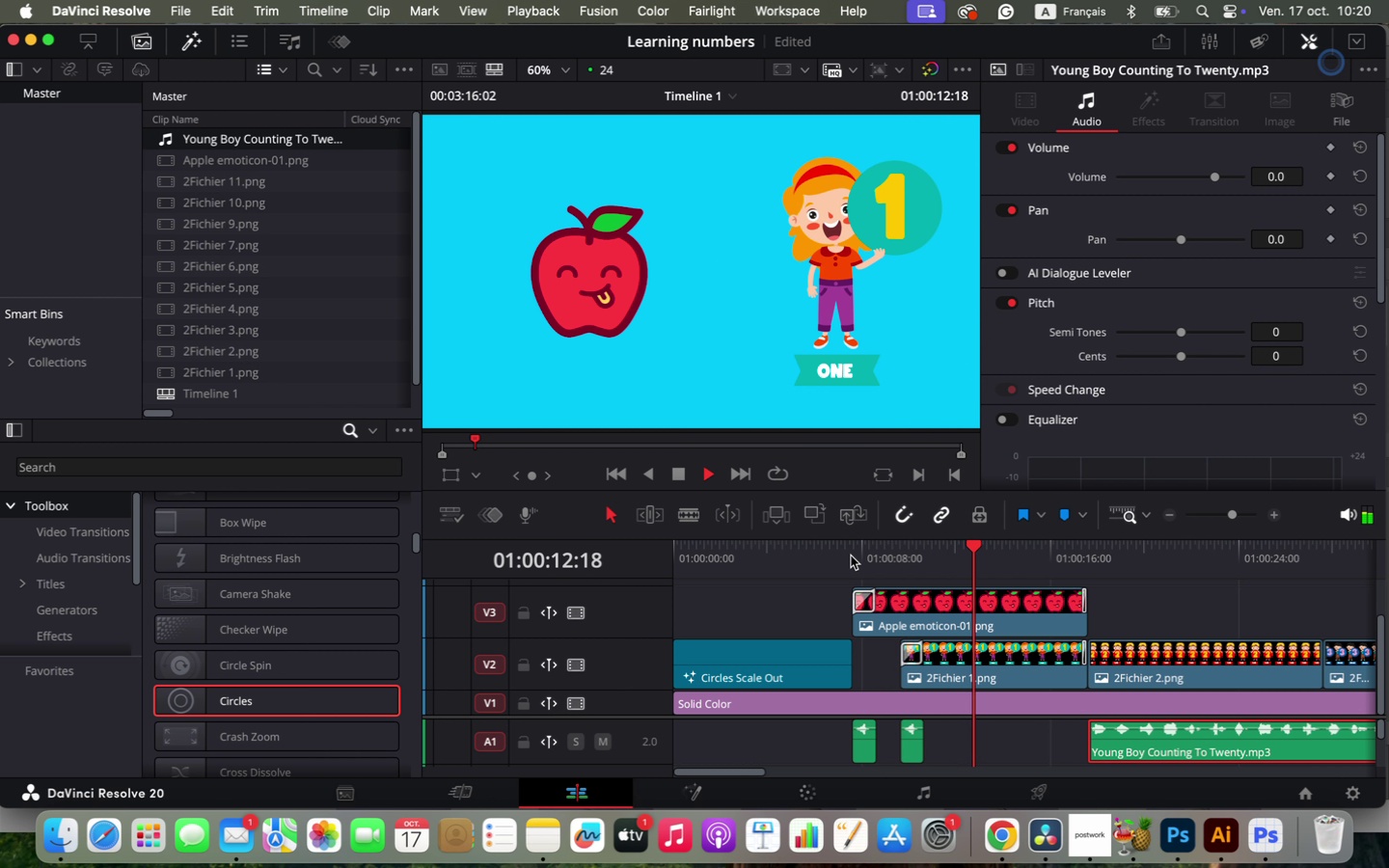 
wait(6.95)
 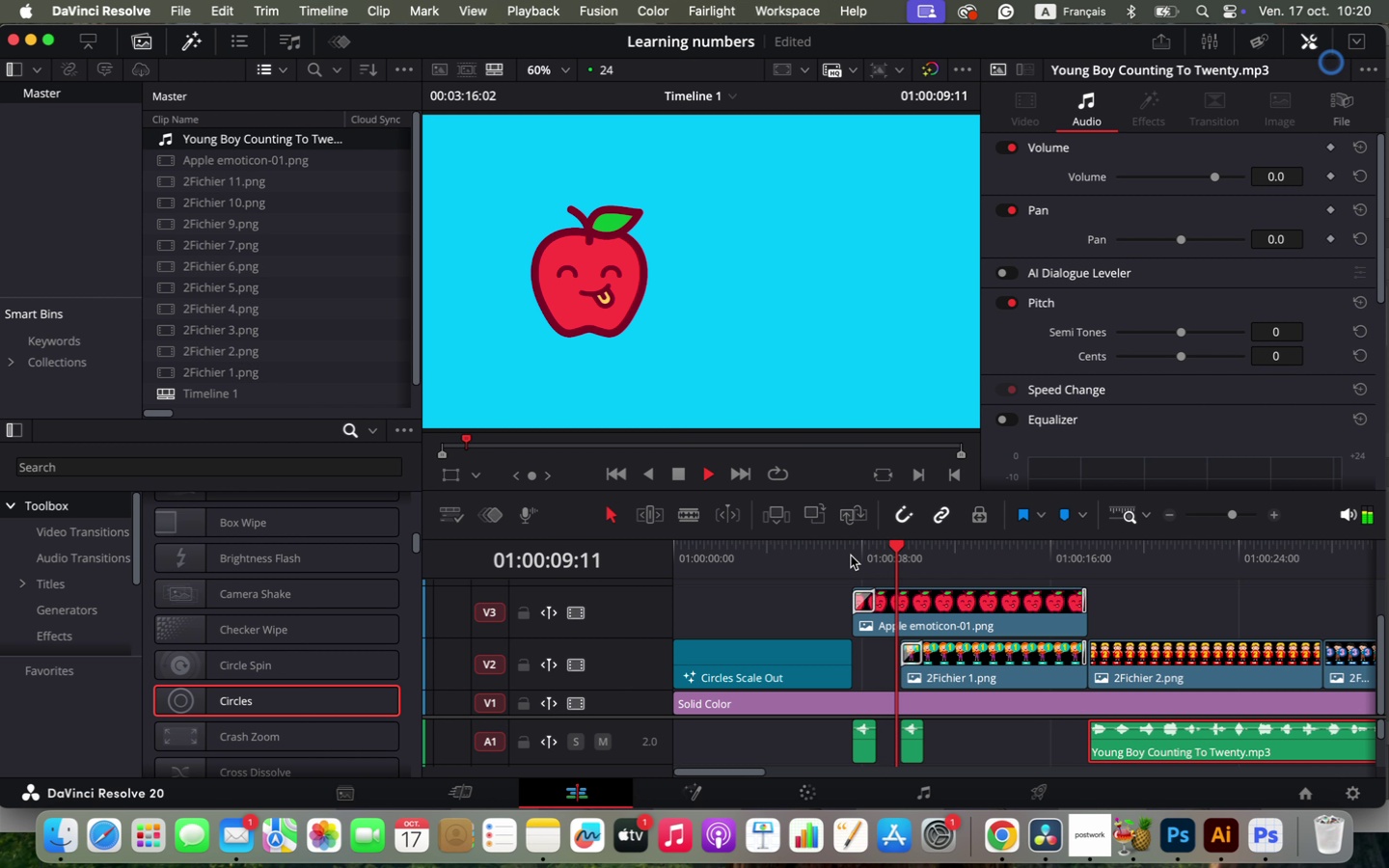 
key(Space)
 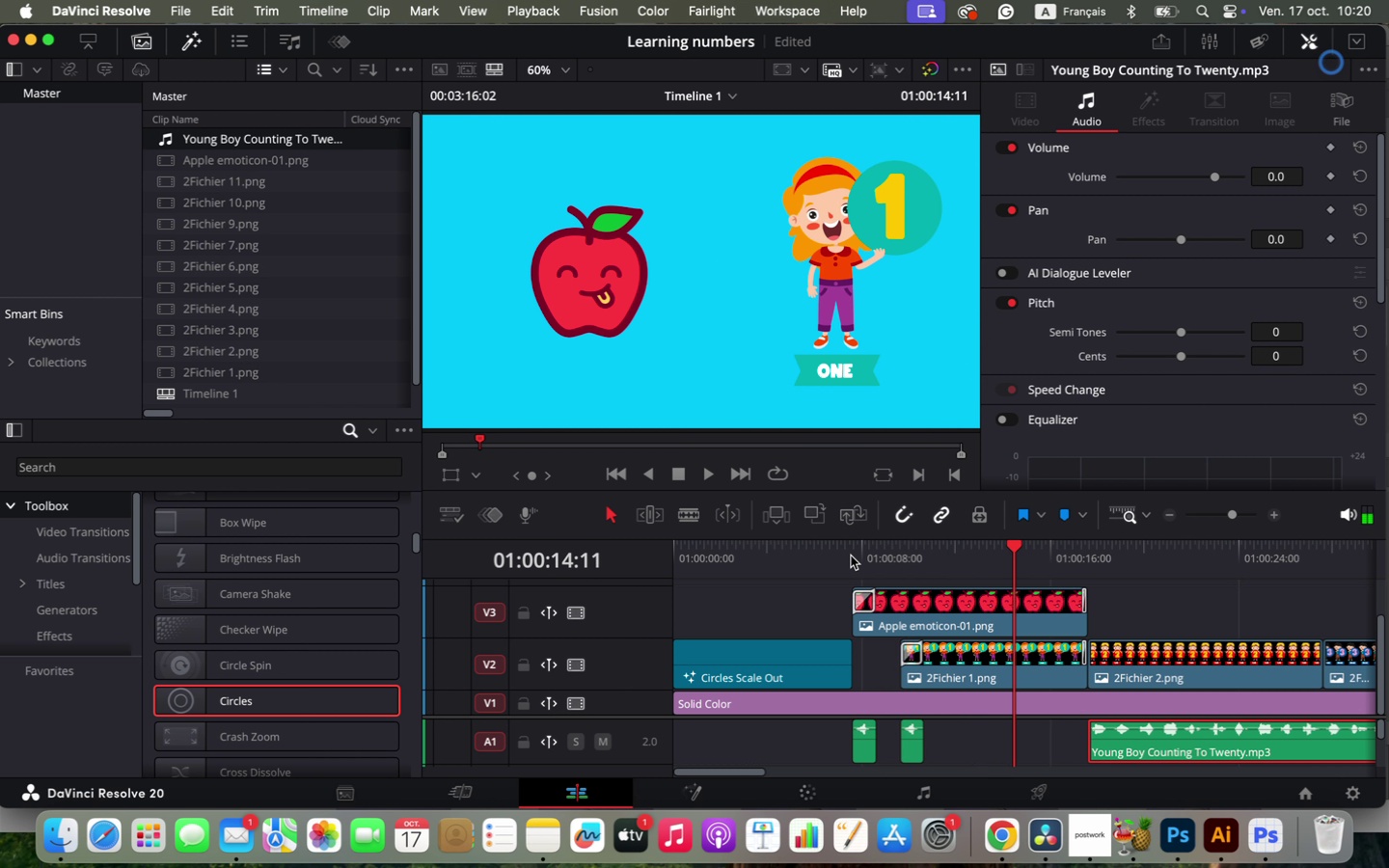 
left_click([851, 556])
 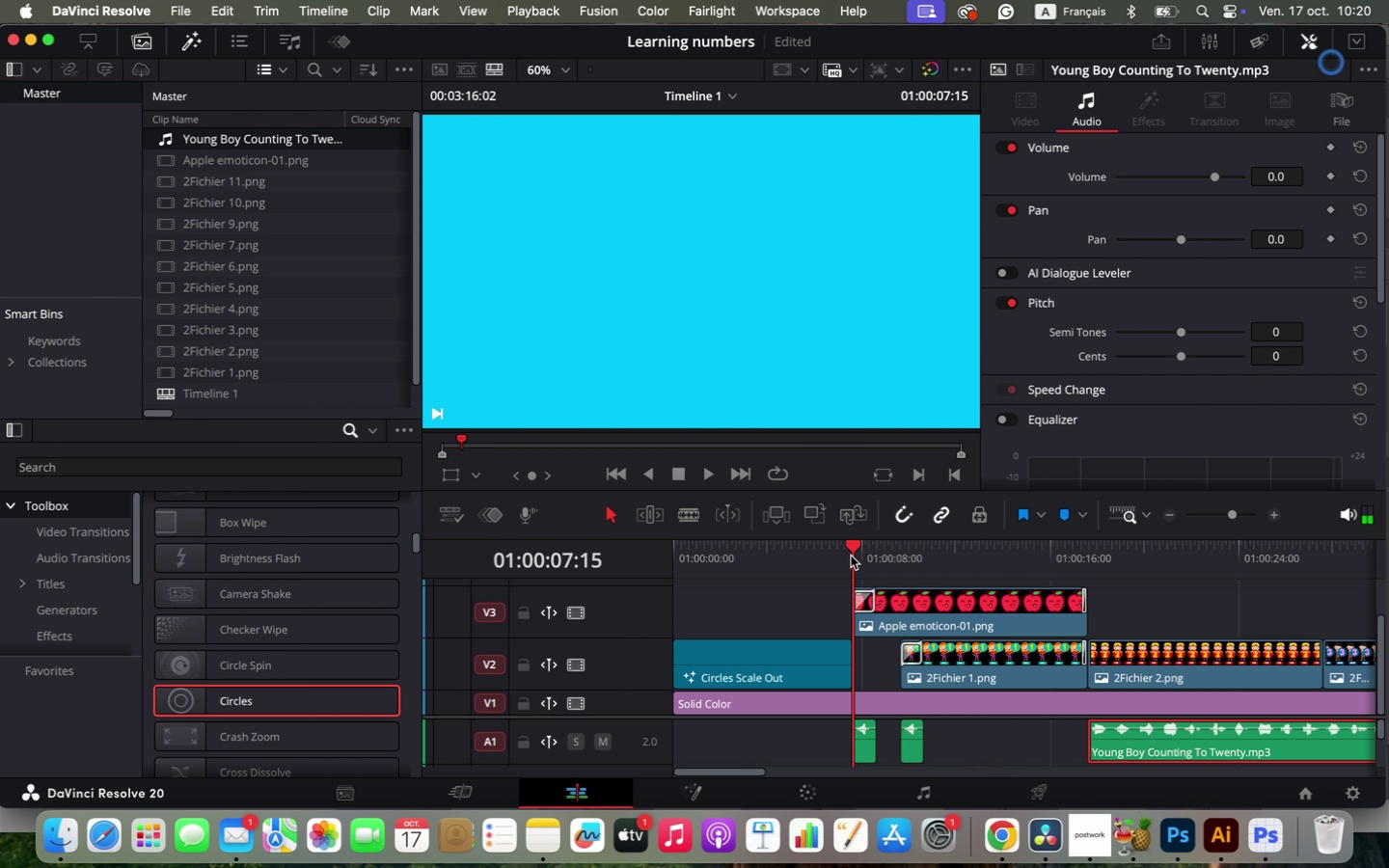 
key(Space)
 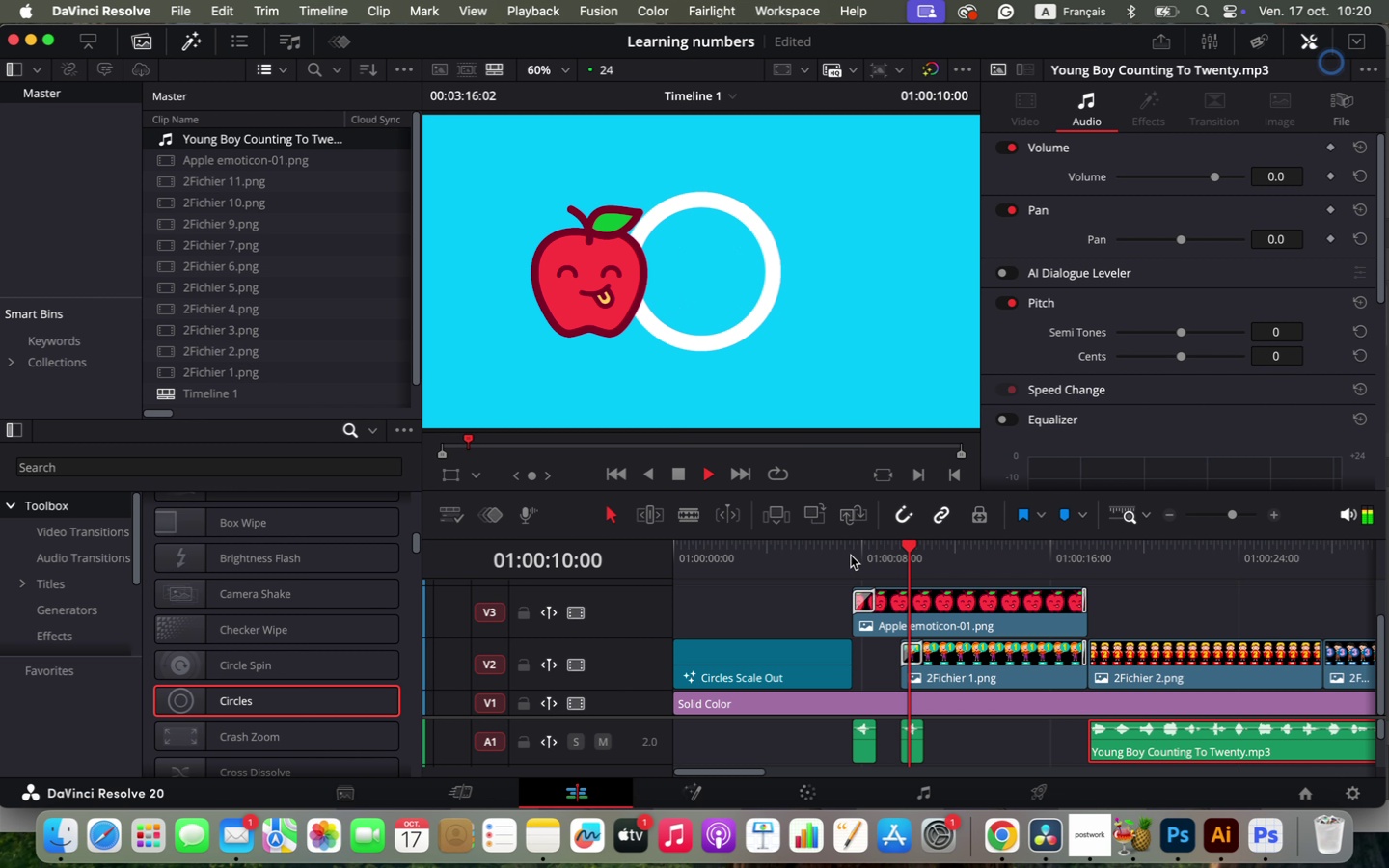 
key(Space)
 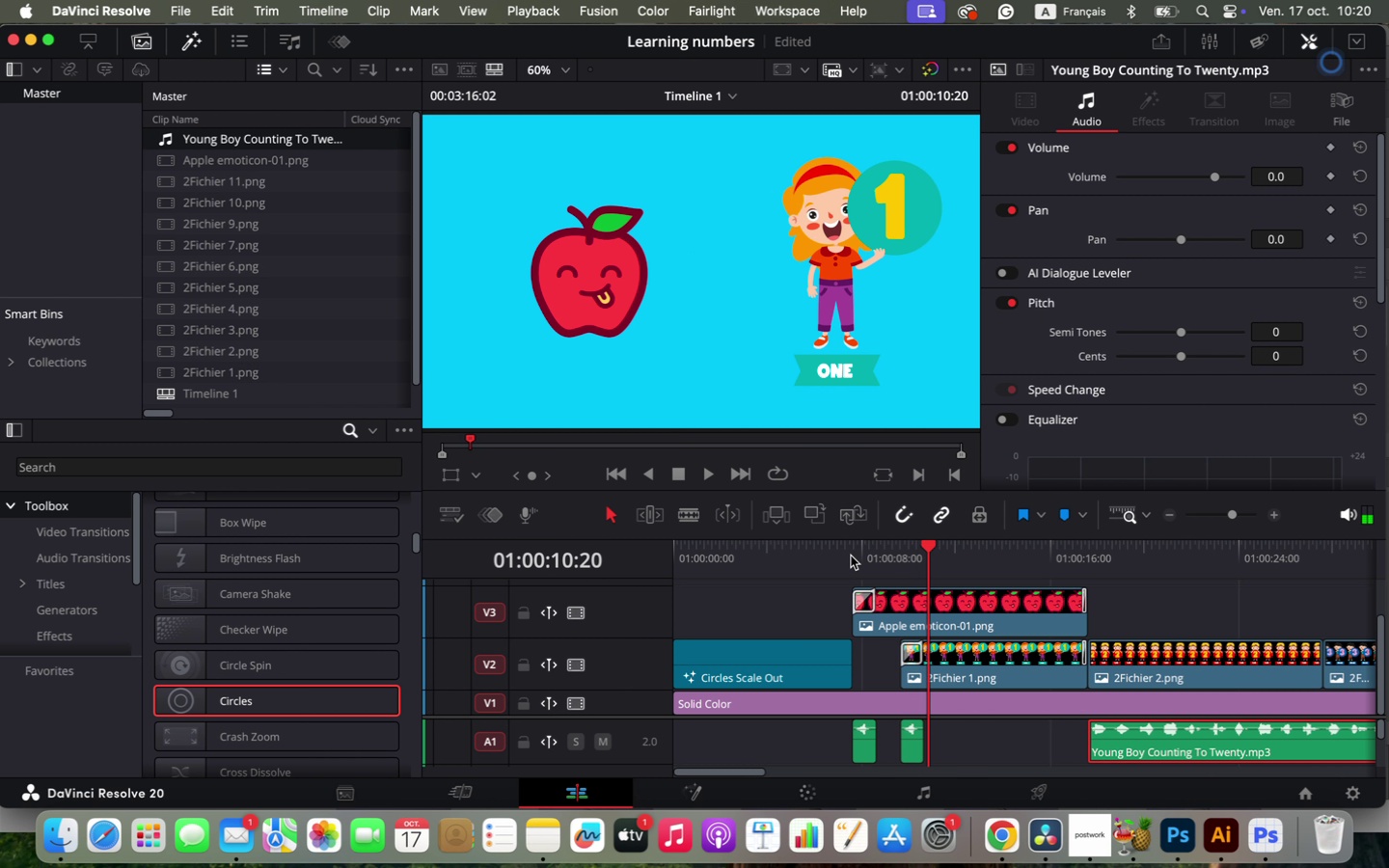 
key(Shift+ArrowLeft)
 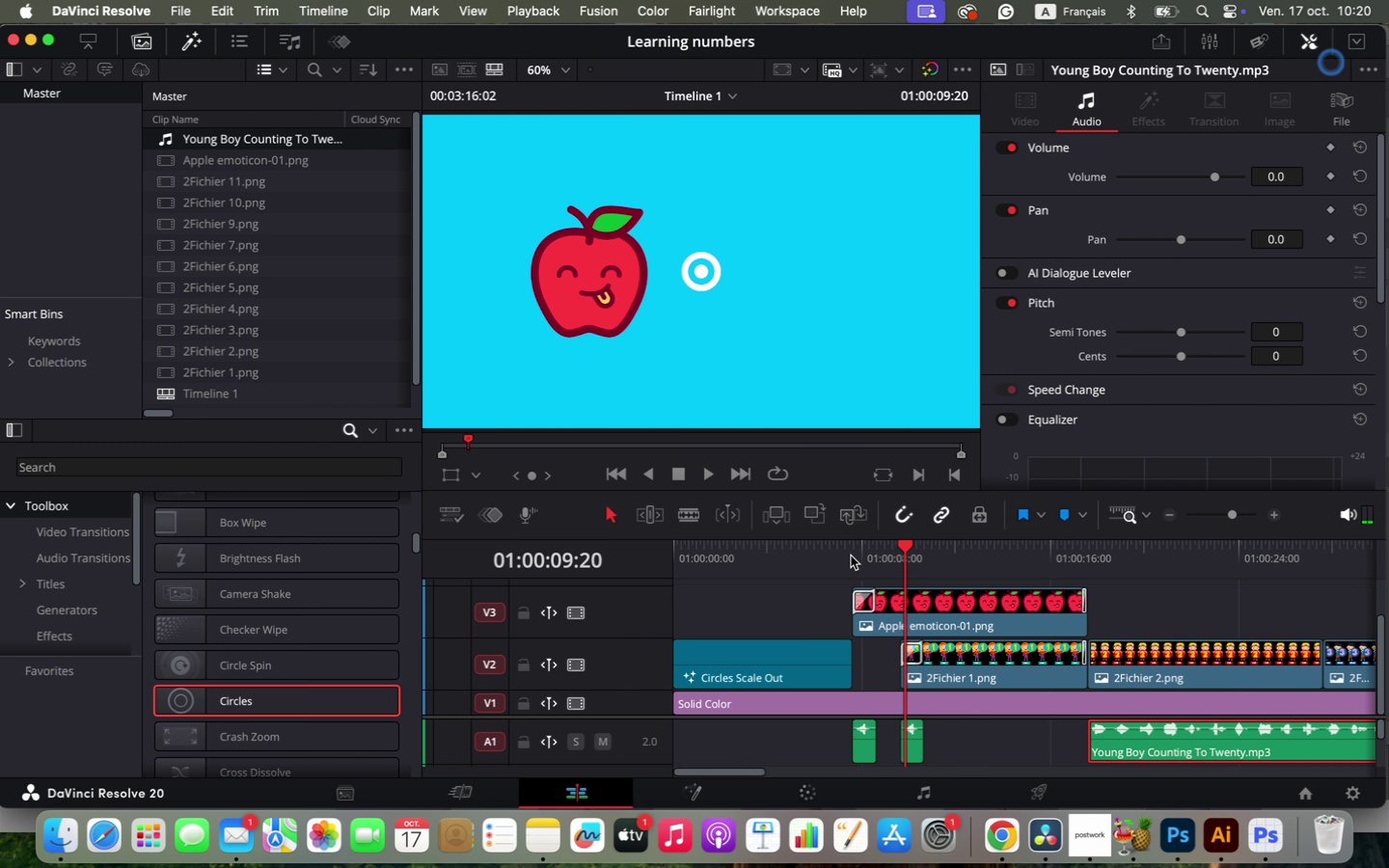 
left_click_drag(start_coordinate=[903, 541], to_coordinate=[898, 544])
 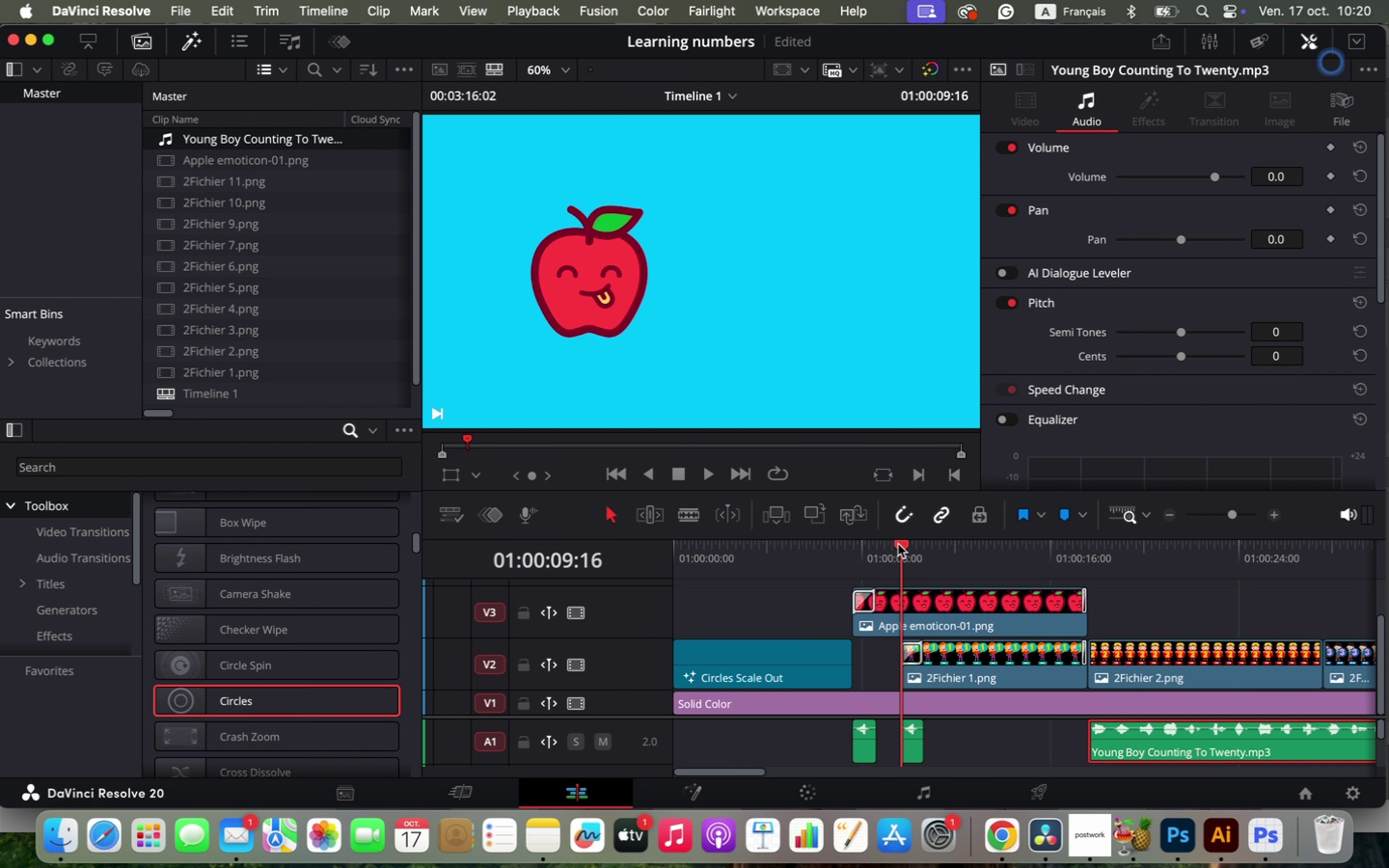 
key(Meta+CommandLeft)
 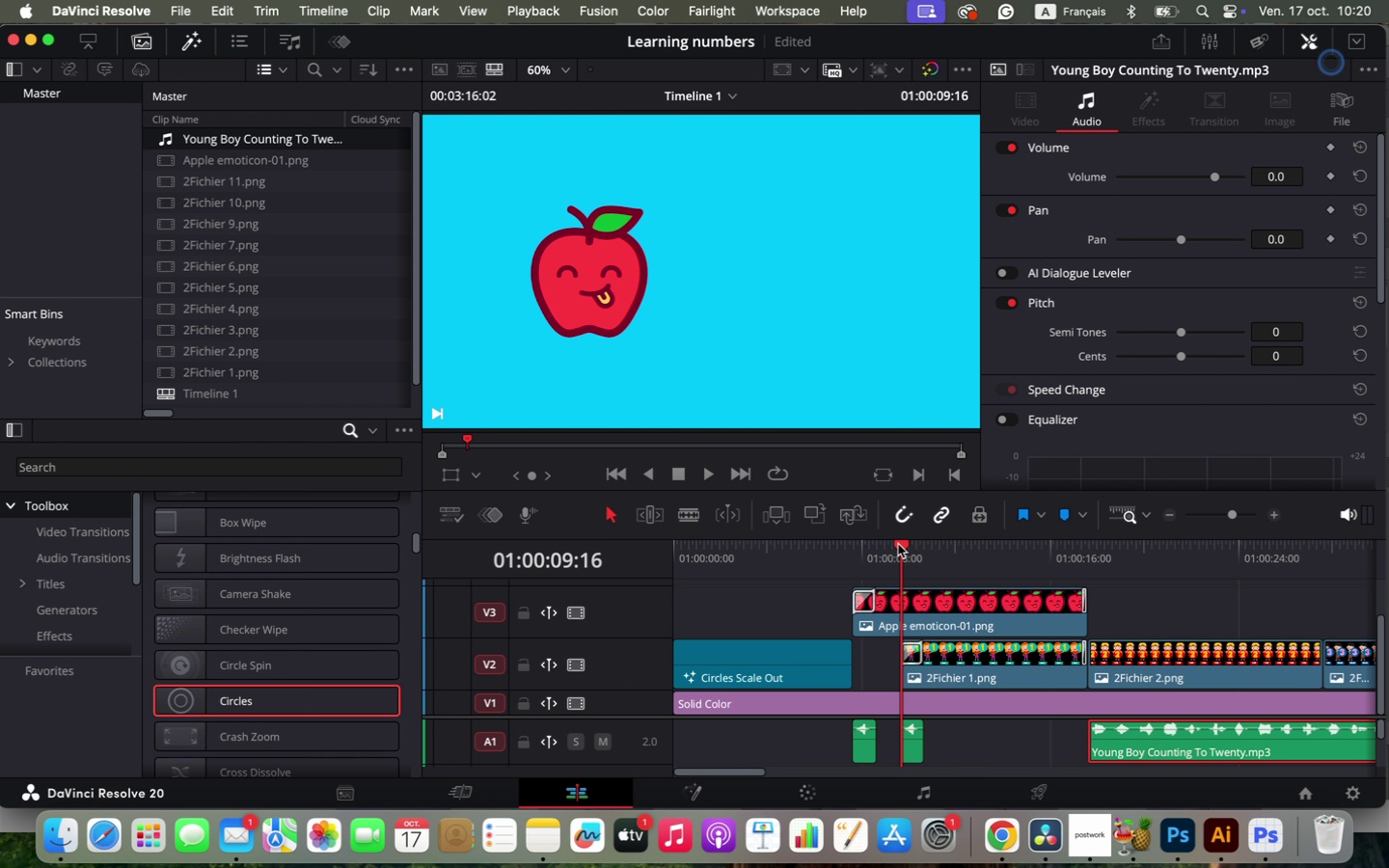 
key(Shift+ArrowRight)
 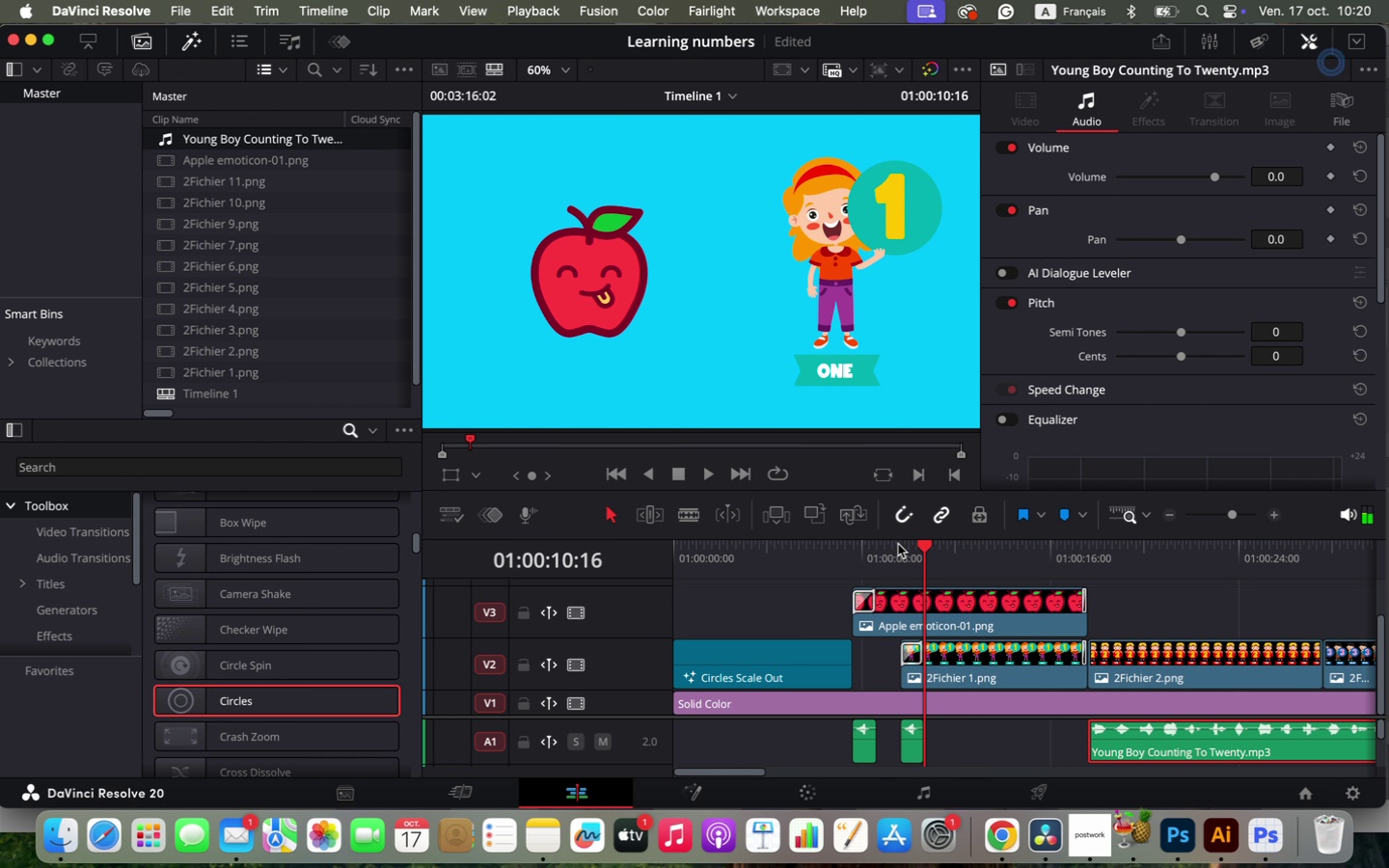 
key(Shift+ArrowRight)
 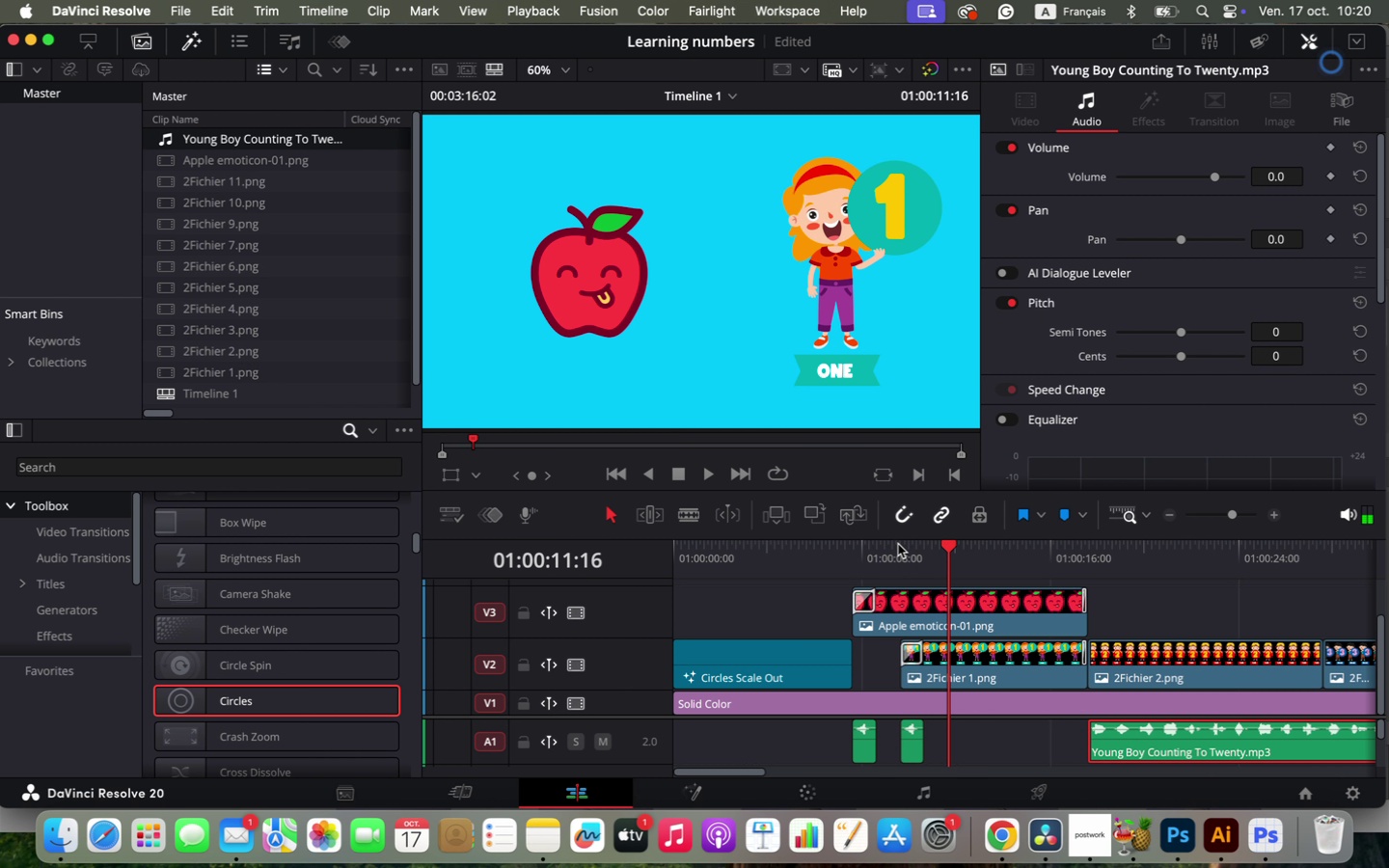 
key(Shift+ArrowRight)
 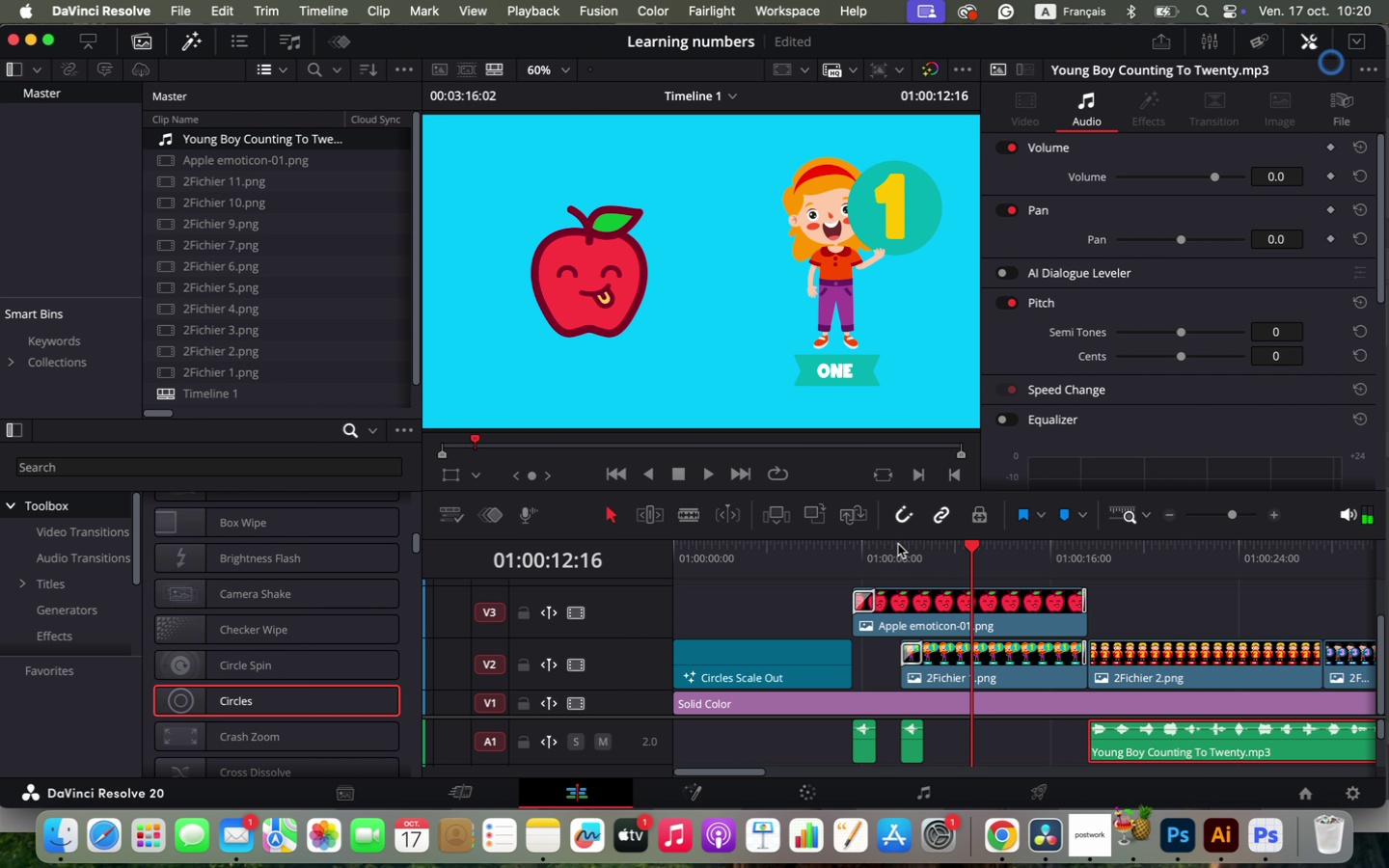 
scroll: coordinate [1018, 739], scroll_direction: none, amount: 0.0
 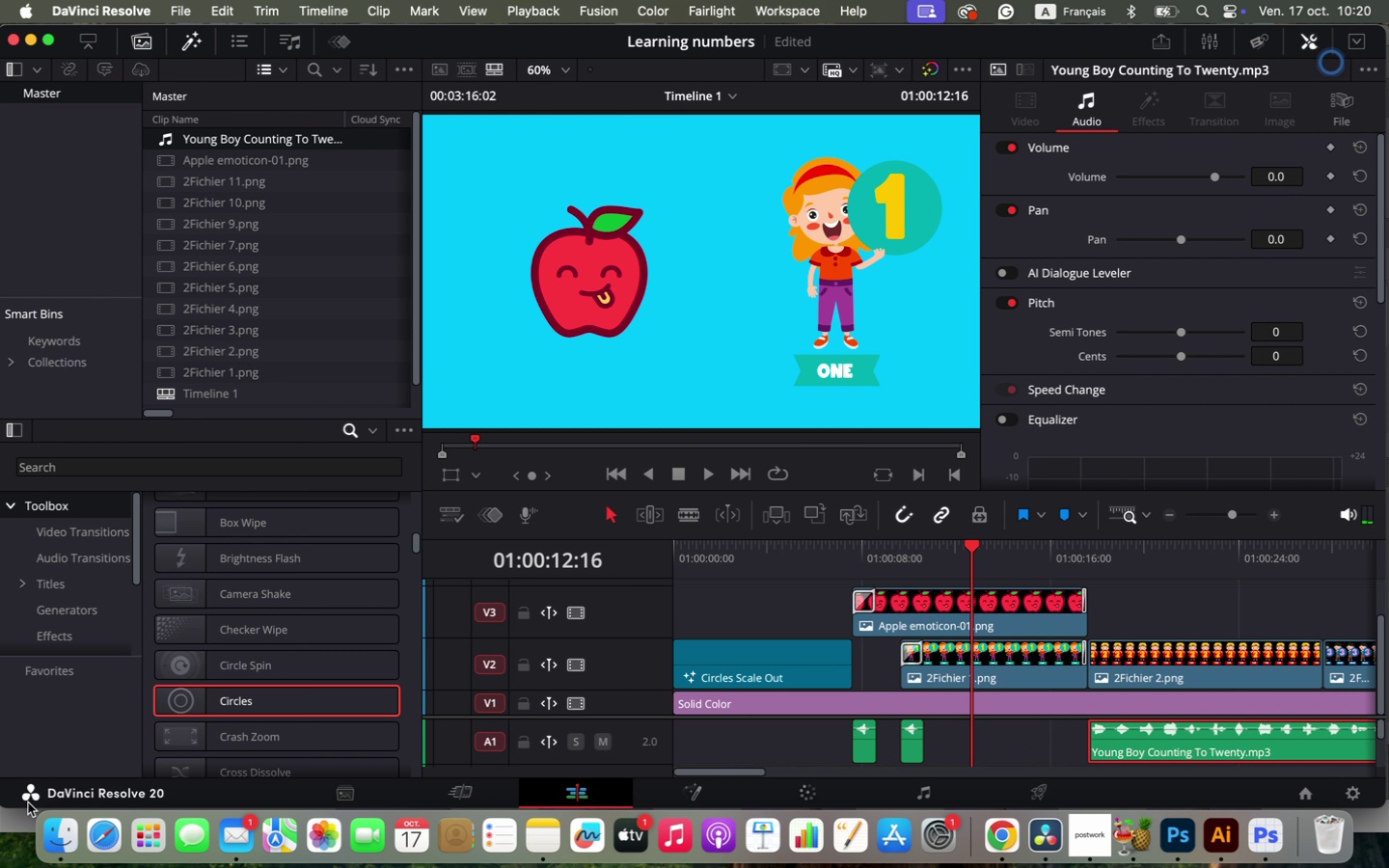 
left_click([43, 828])
 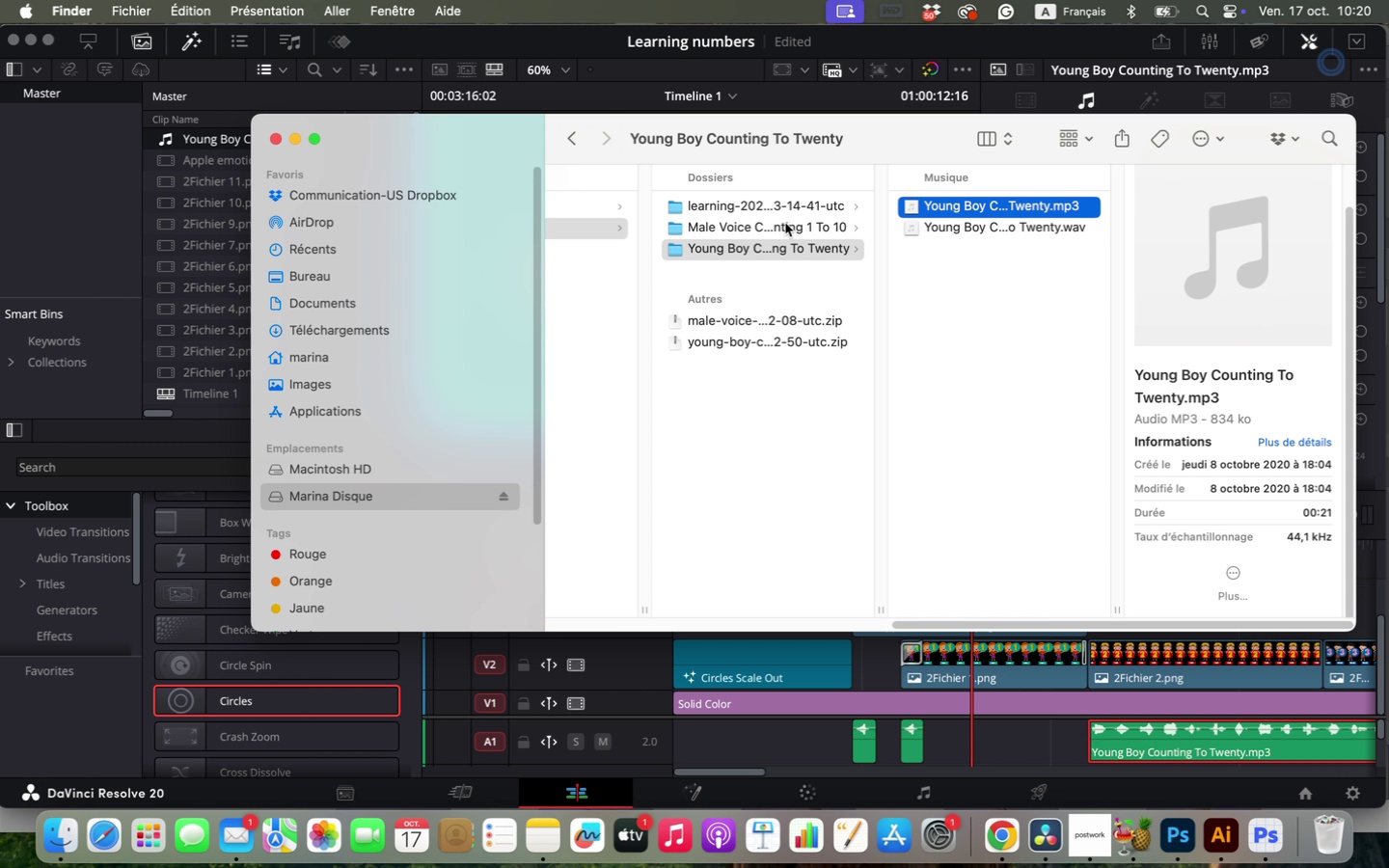 
left_click([778, 227])
 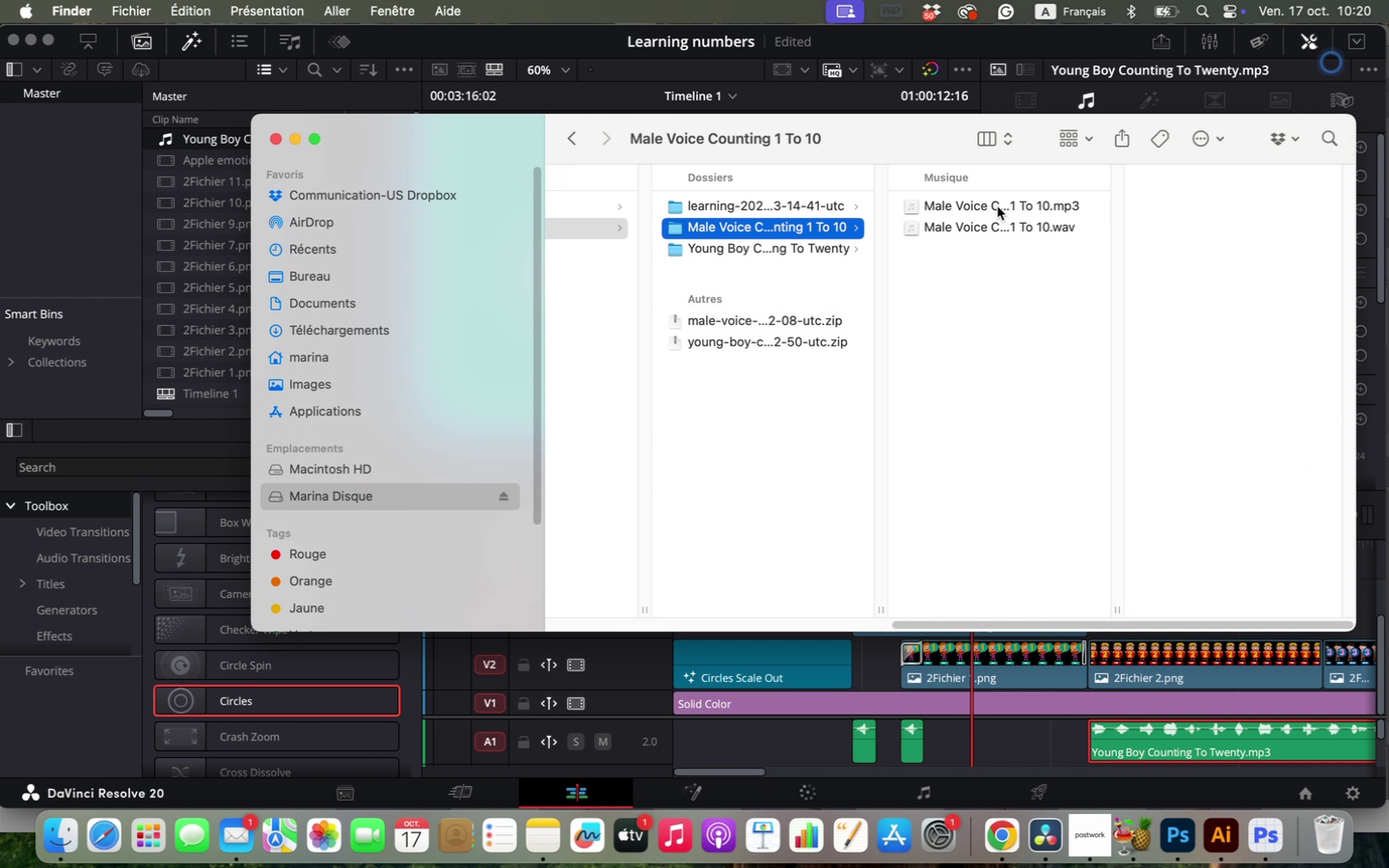 
left_click([997, 206])
 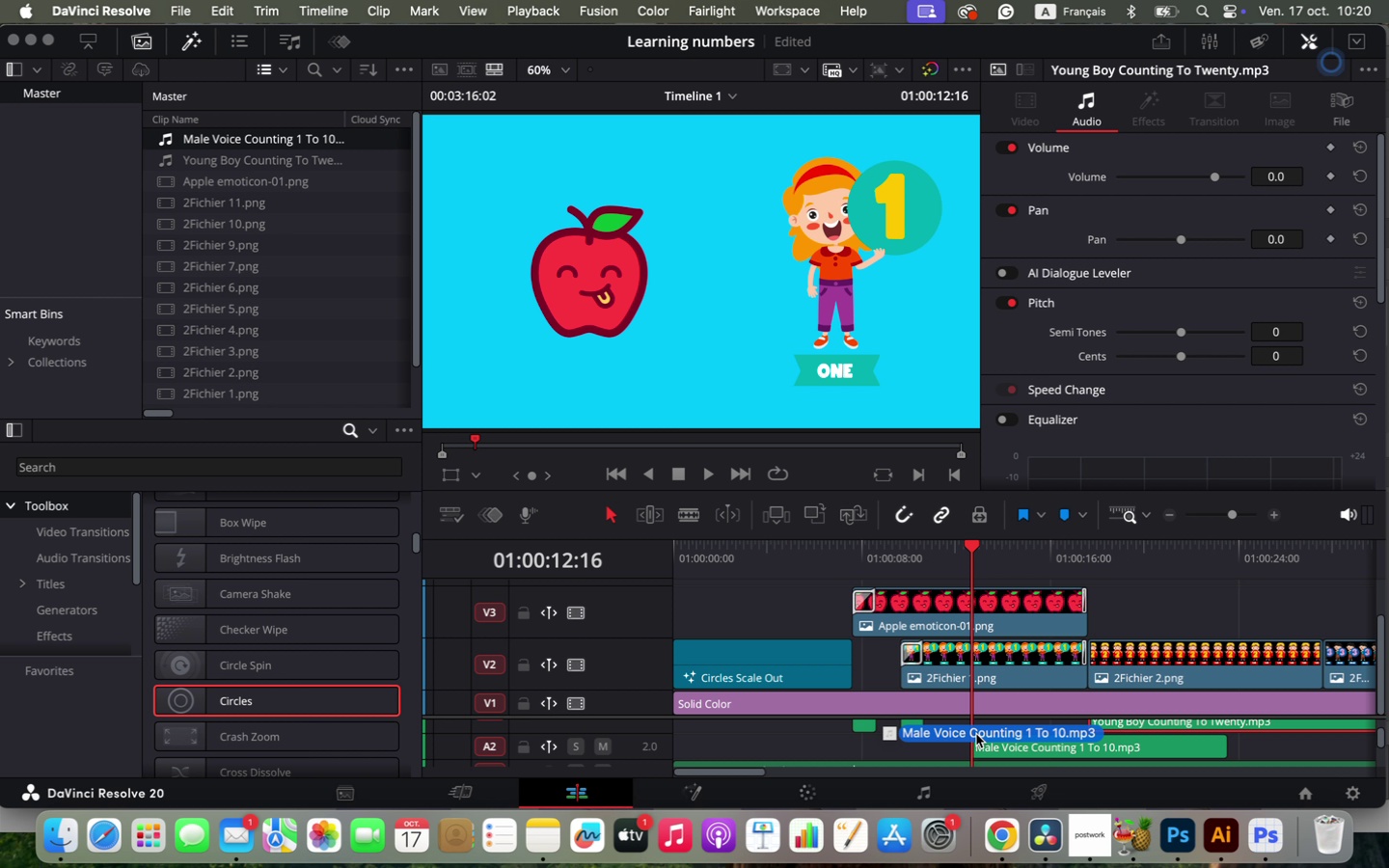 
left_click_drag(start_coordinate=[997, 206], to_coordinate=[976, 734])
 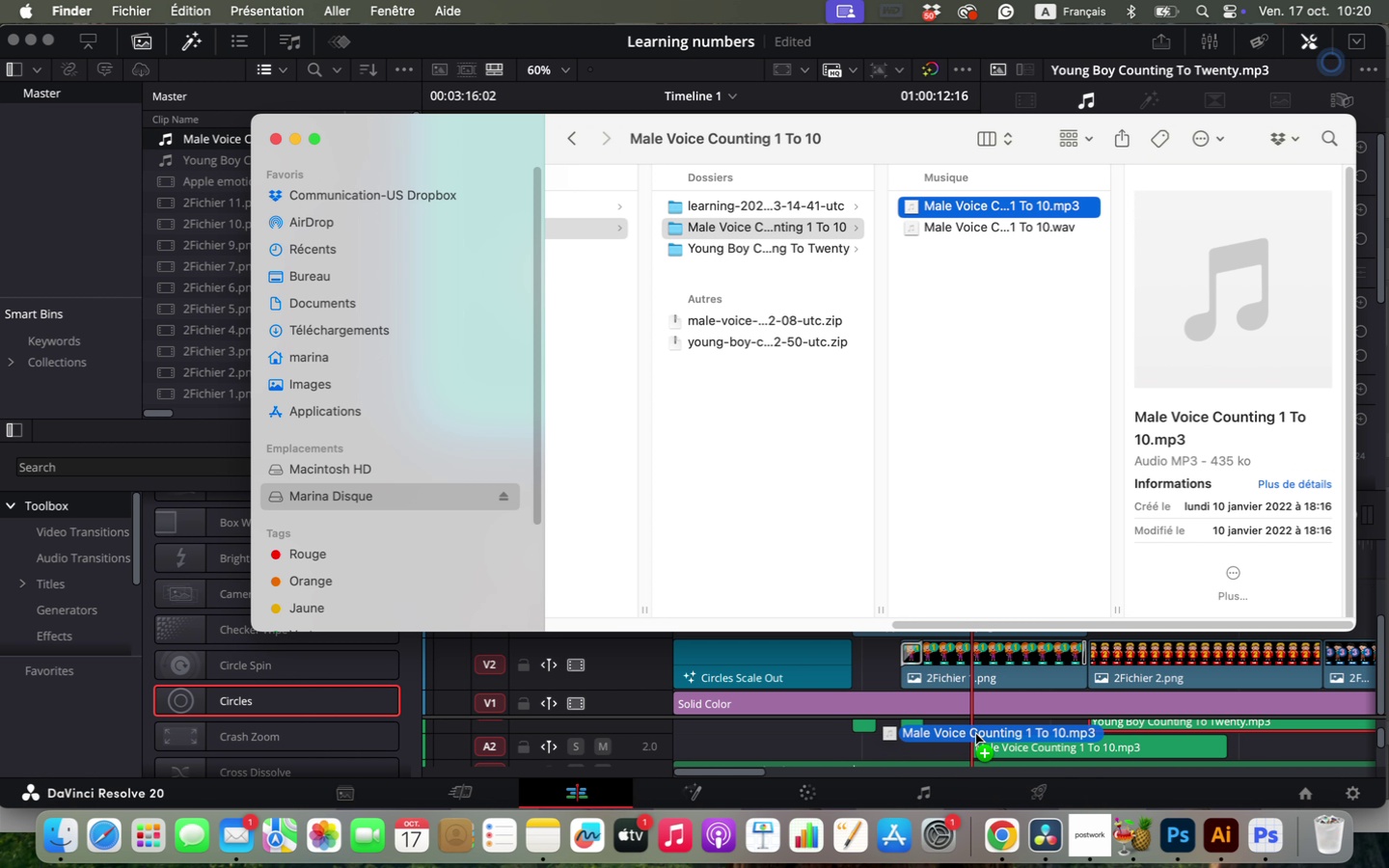 
left_click_drag(start_coordinate=[655, 757], to_coordinate=[655, 774])
 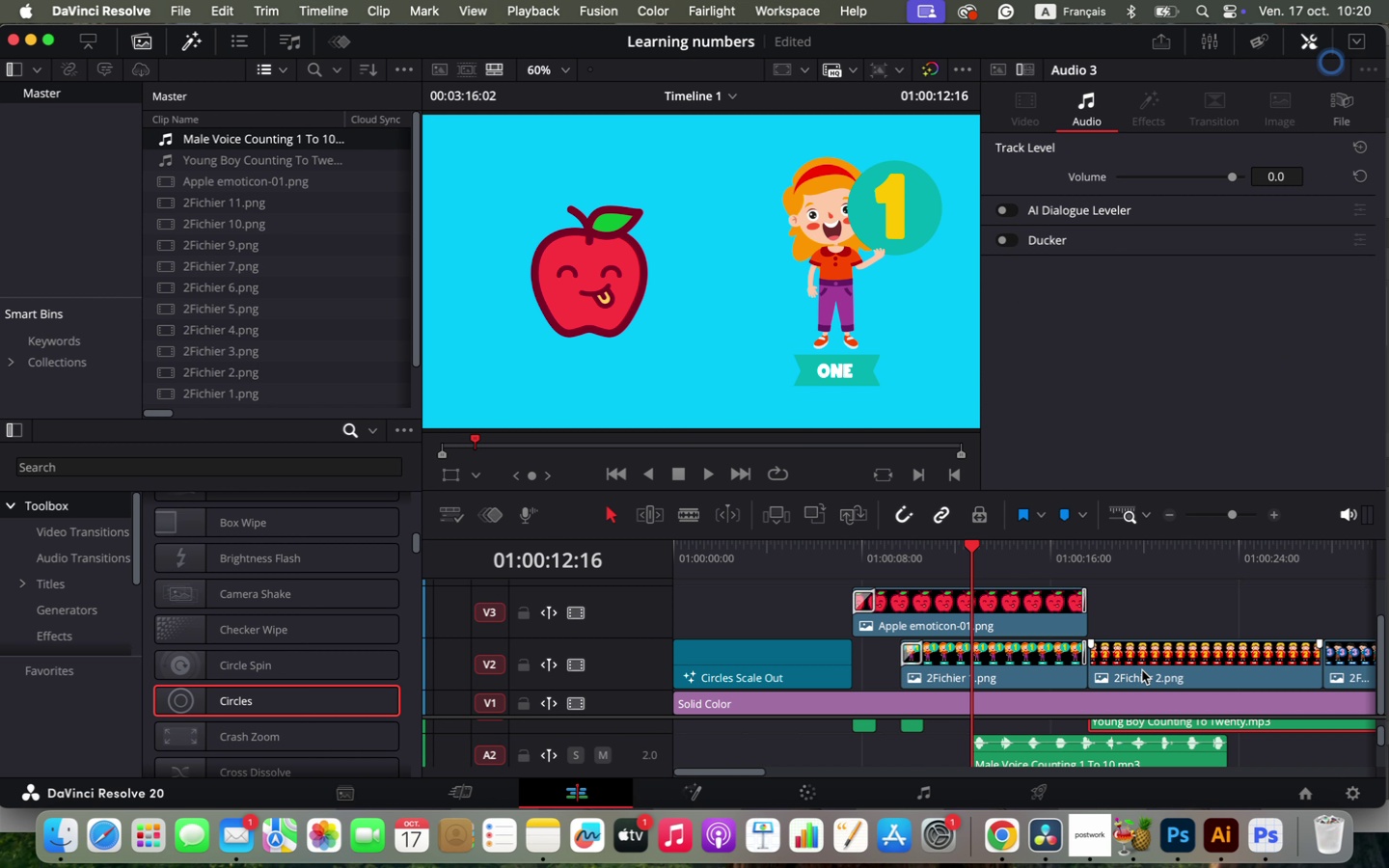 
key(Space)
 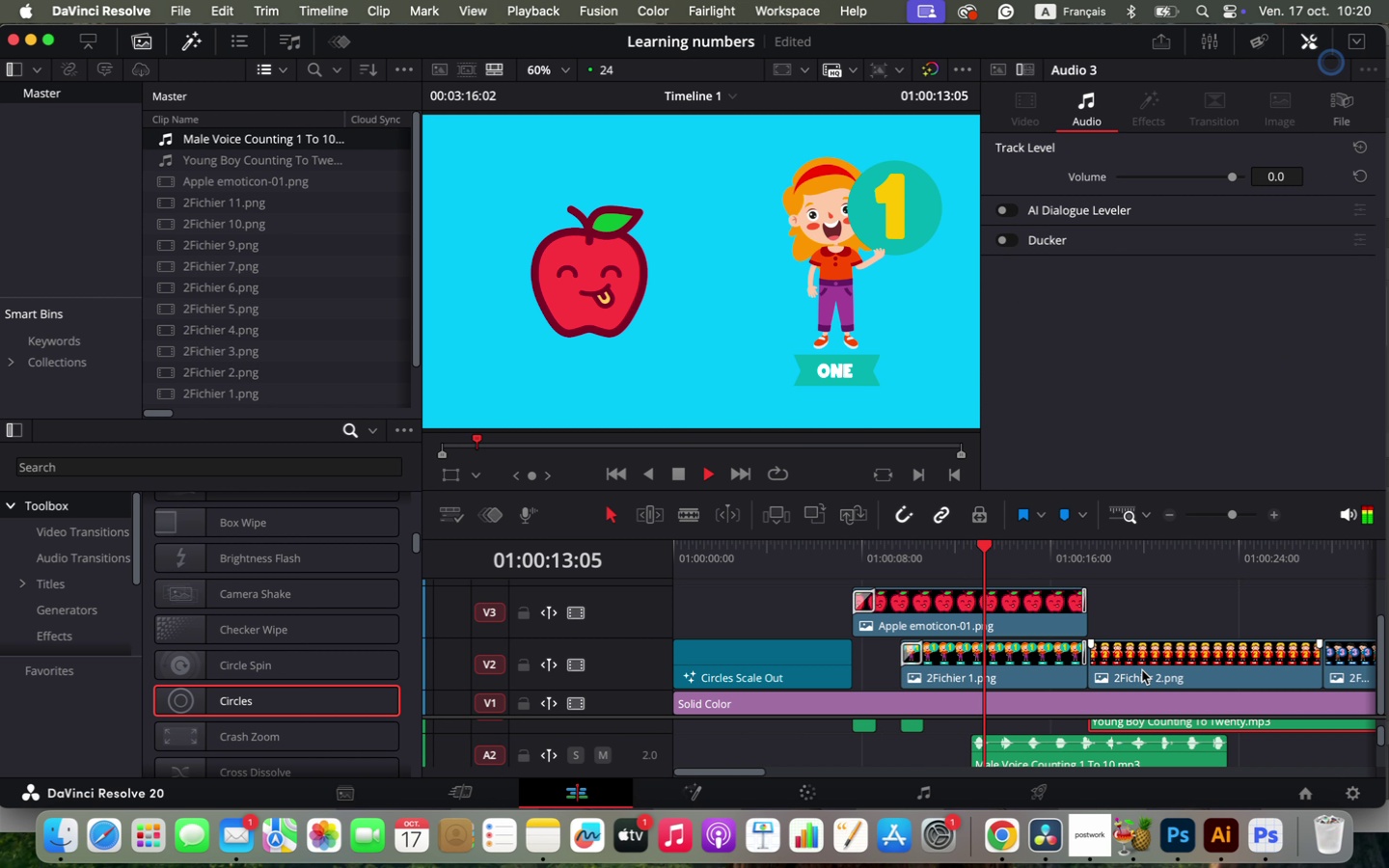 
key(Space)
 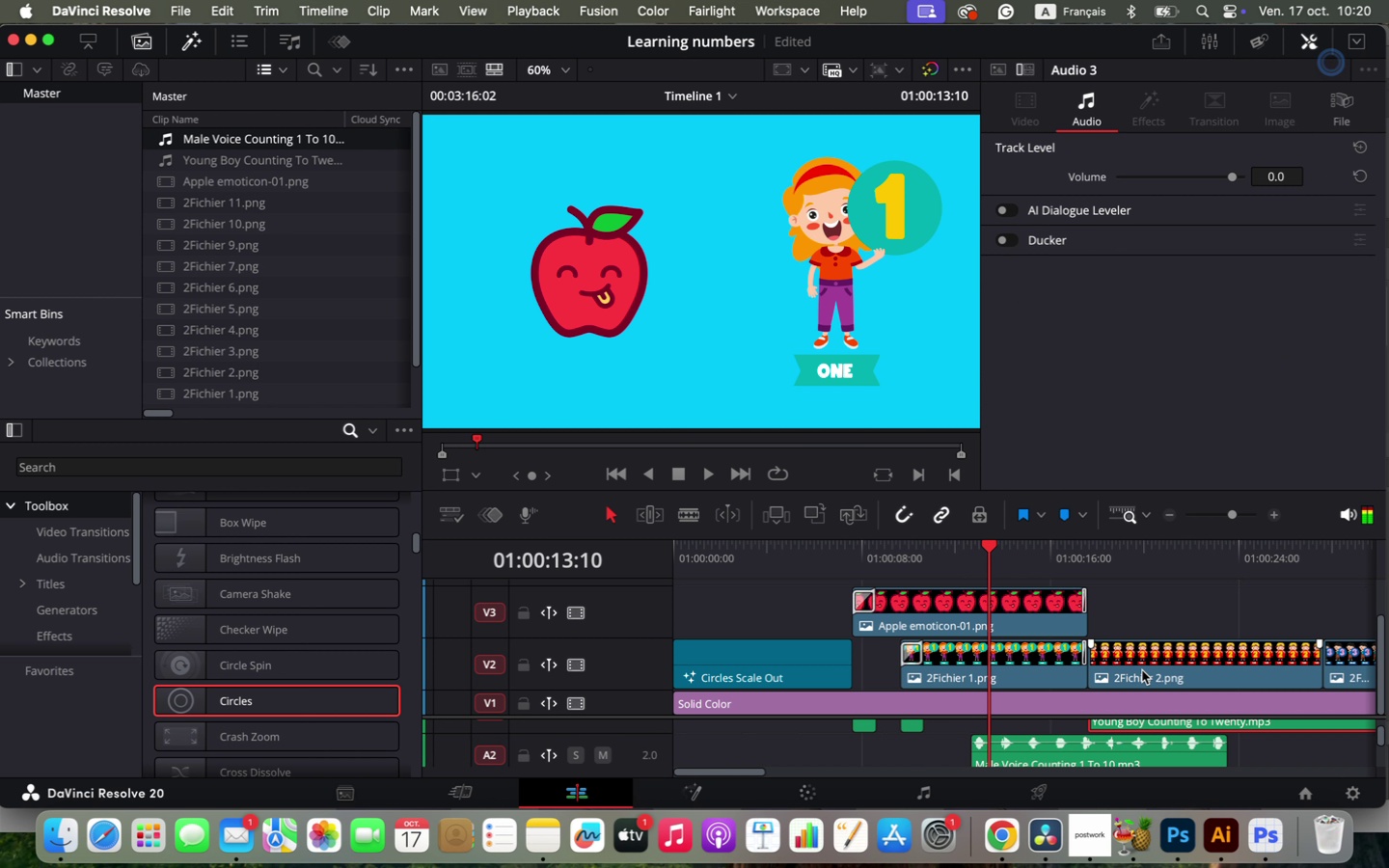 
scroll: coordinate [1072, 625], scroll_direction: down, amount: 1.0
 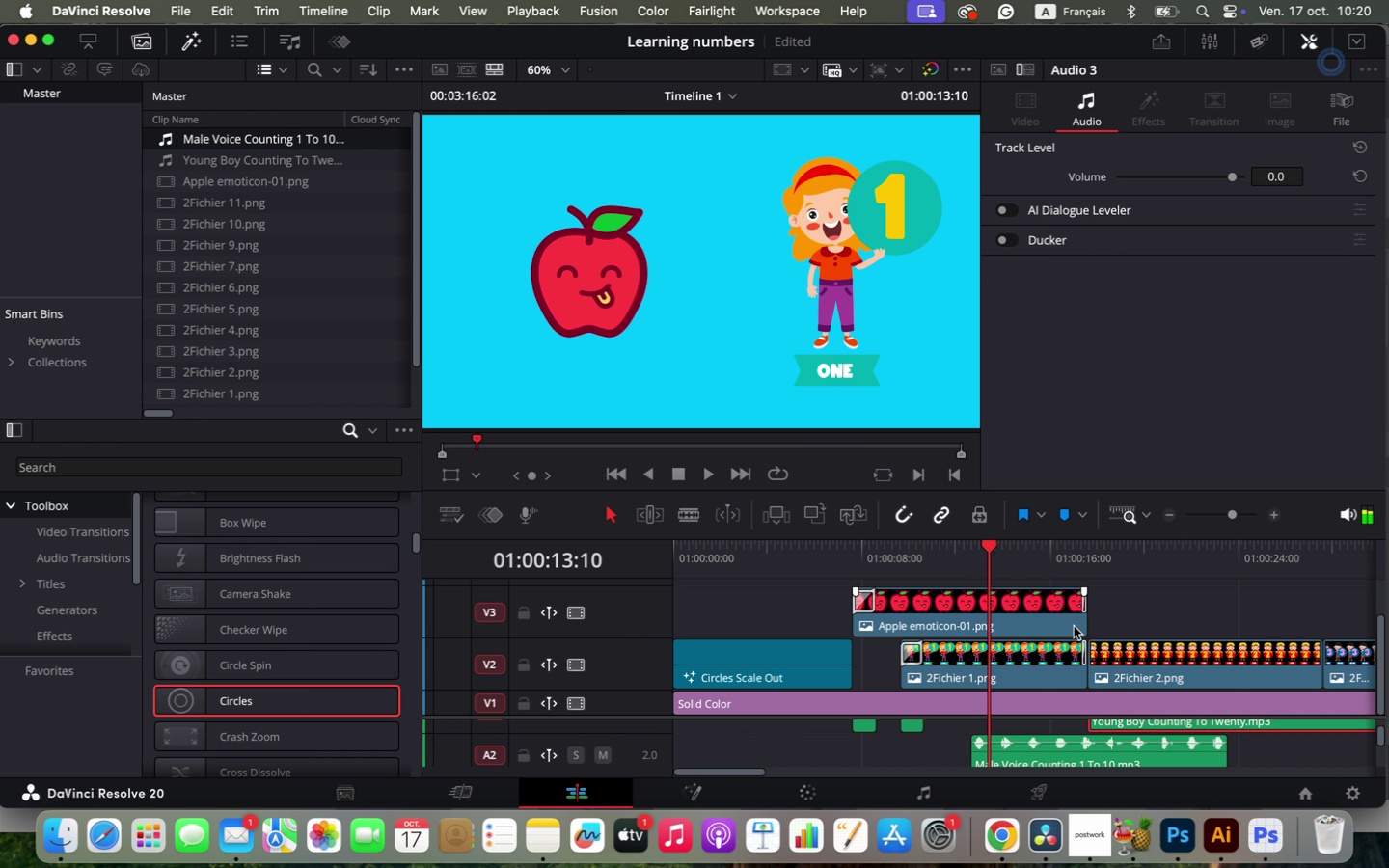 
scroll: coordinate [1048, 733], scroll_direction: up, amount: 2.0
 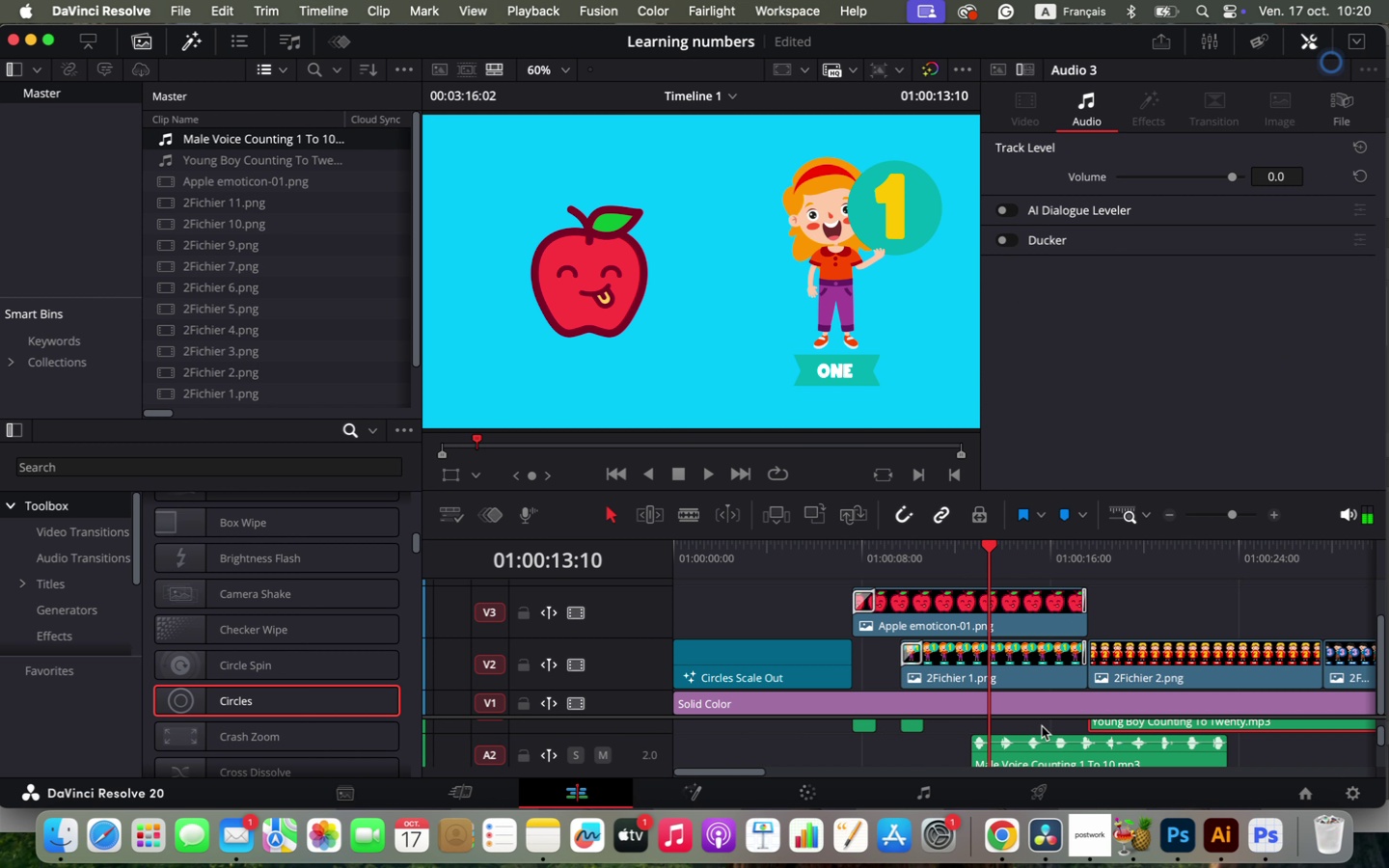 
scroll: coordinate [1048, 733], scroll_direction: none, amount: 0.0
 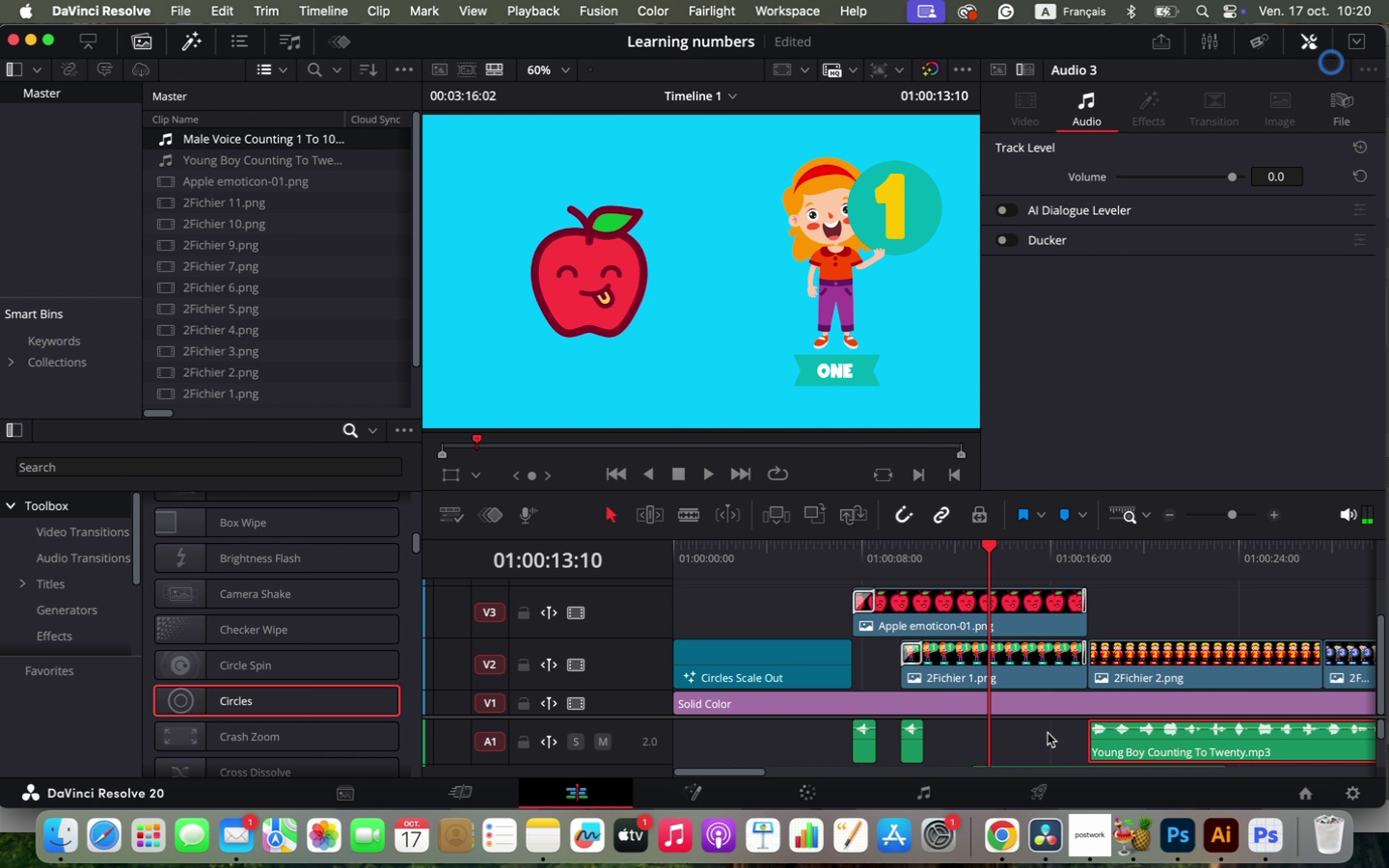 
hold_key(key=OptionLeft, duration=0.92)
scroll: coordinate [1048, 733], scroll_direction: up, amount: 2.0
 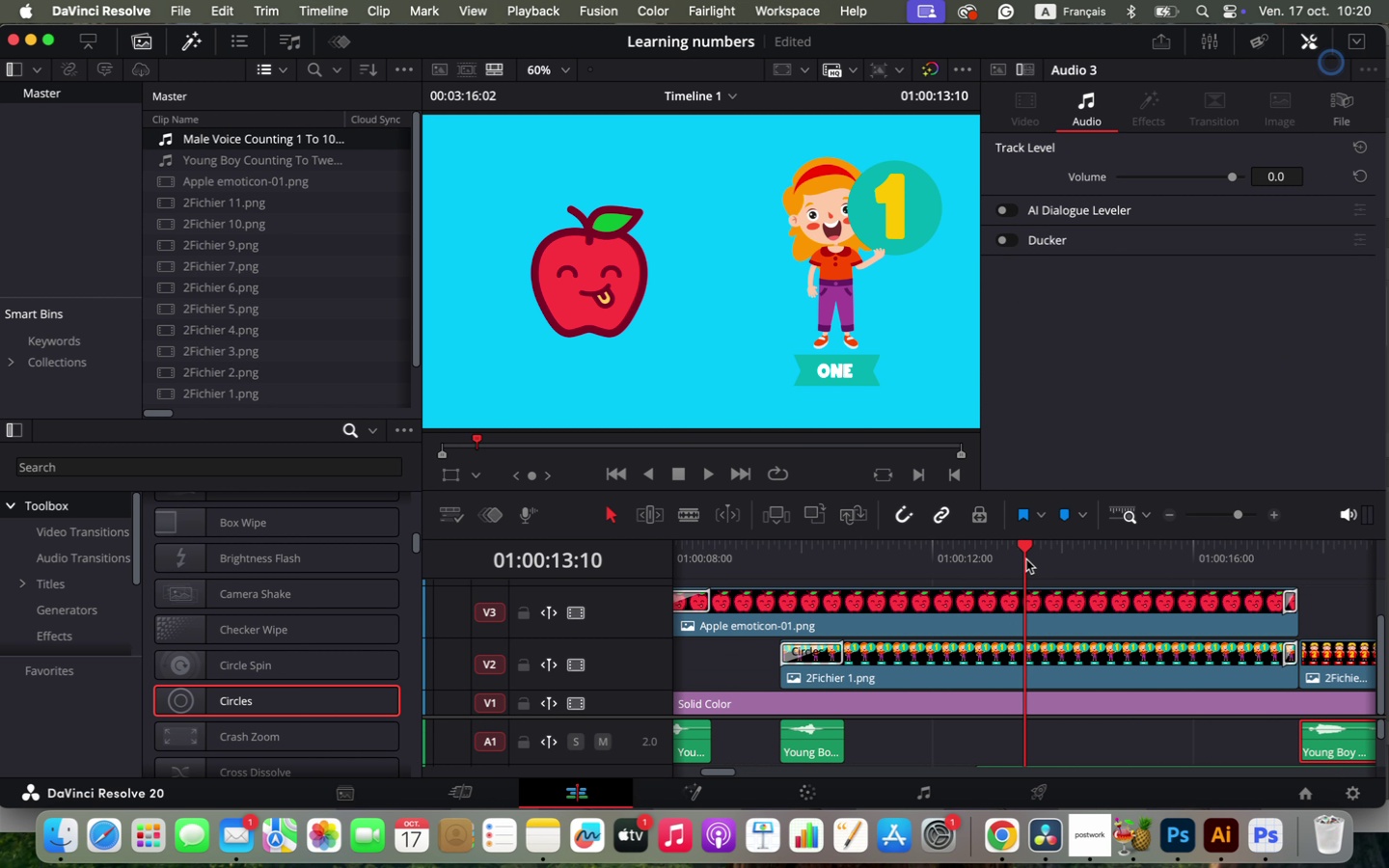 
scroll: coordinate [970, 744], scroll_direction: down, amount: 5.0
 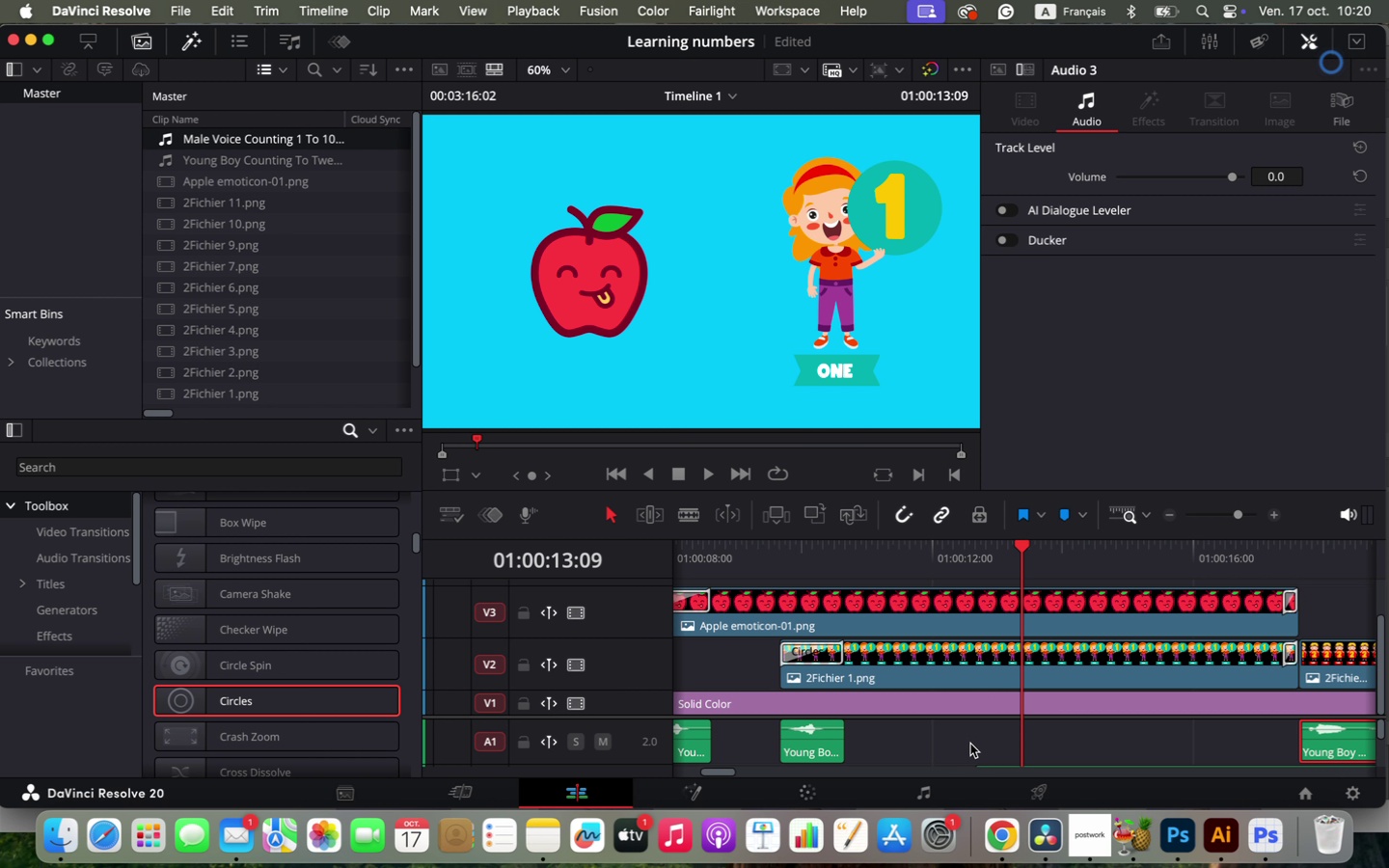 
scroll: coordinate [970, 744], scroll_direction: none, amount: 0.0
 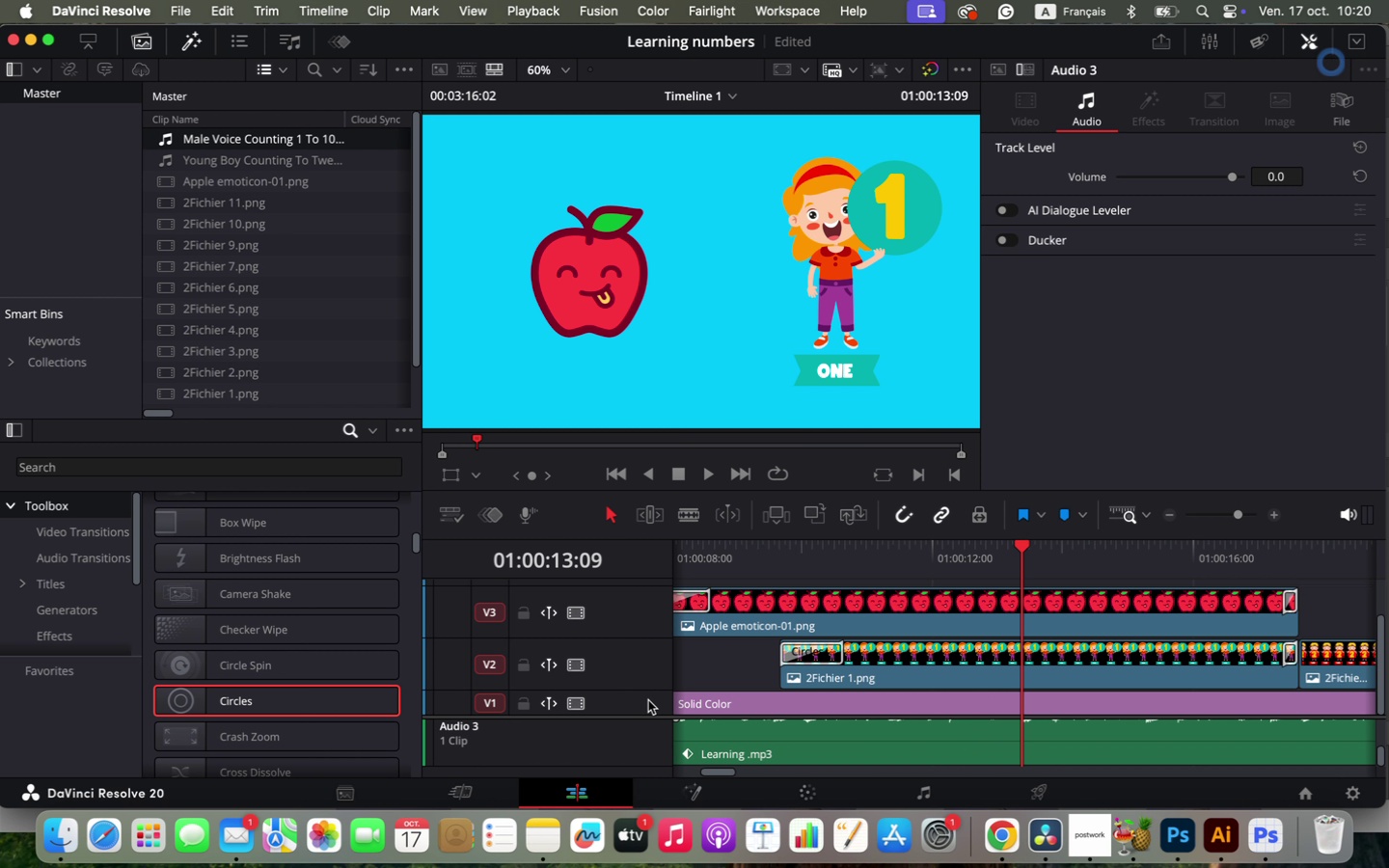 
left_click_drag(start_coordinate=[642, 718], to_coordinate=[664, 645])
 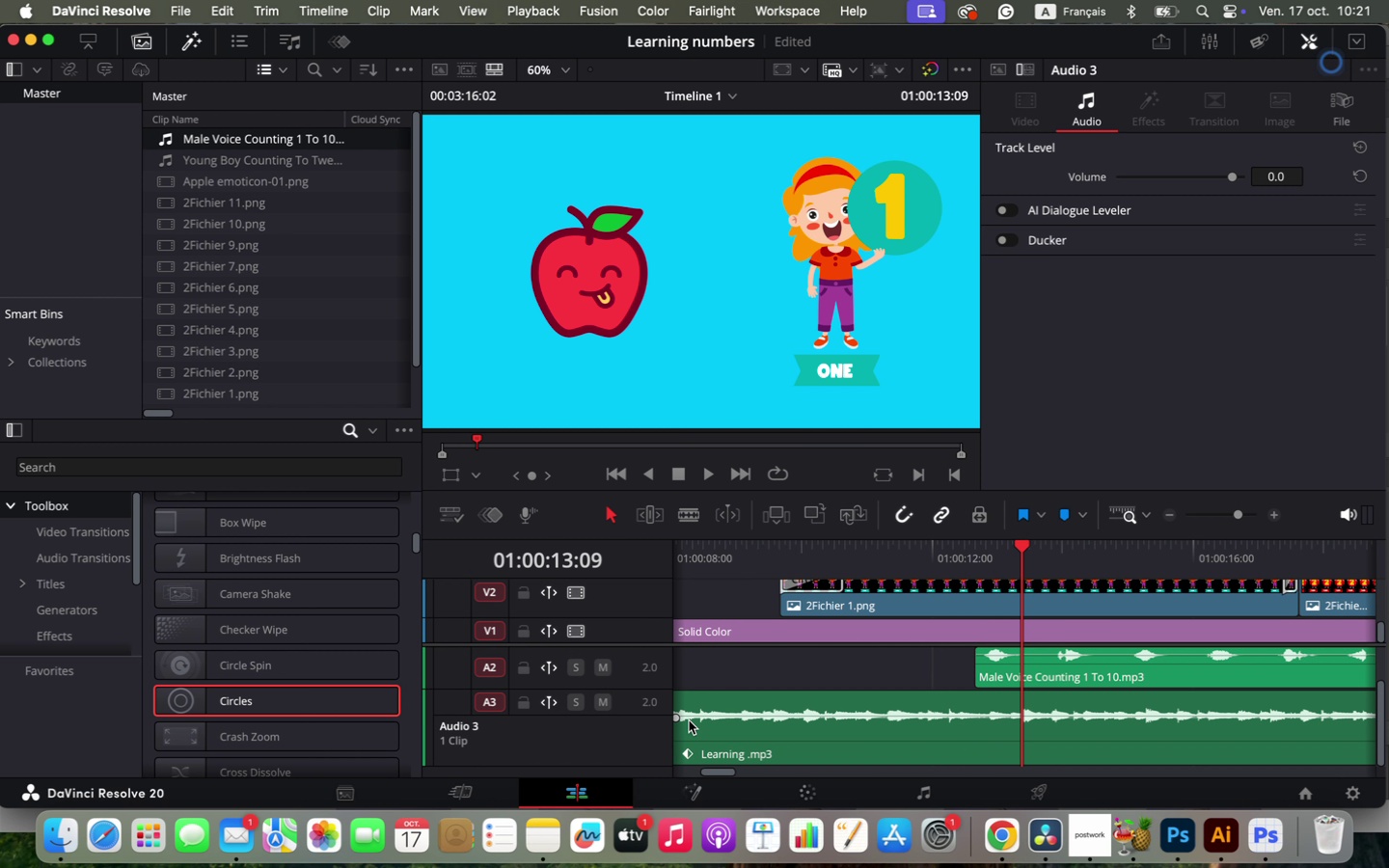 
left_click_drag(start_coordinate=[644, 687], to_coordinate=[647, 747])
 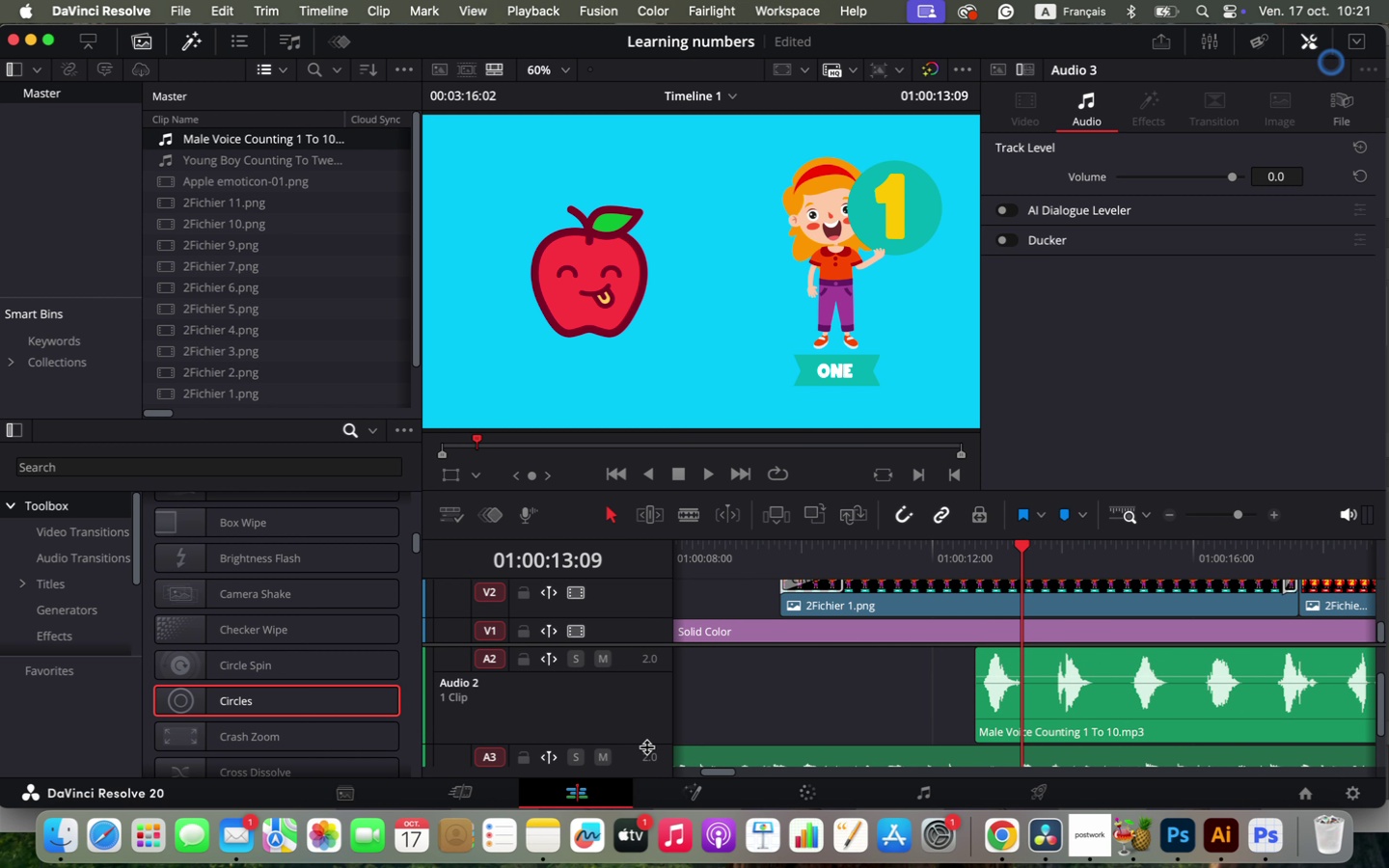 
scroll: coordinate [943, 708], scroll_direction: up, amount: 1.0
 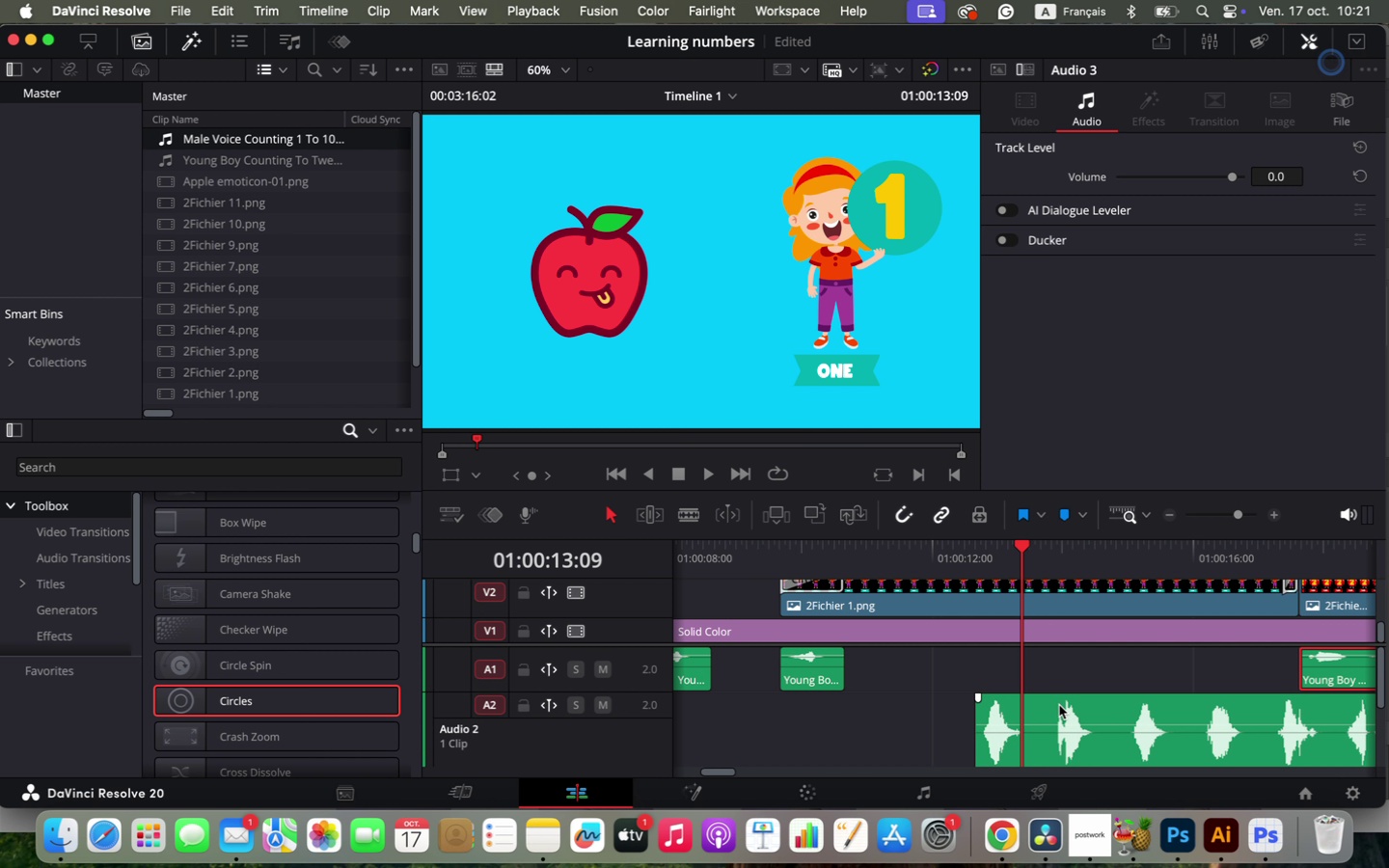 
key(Space)
 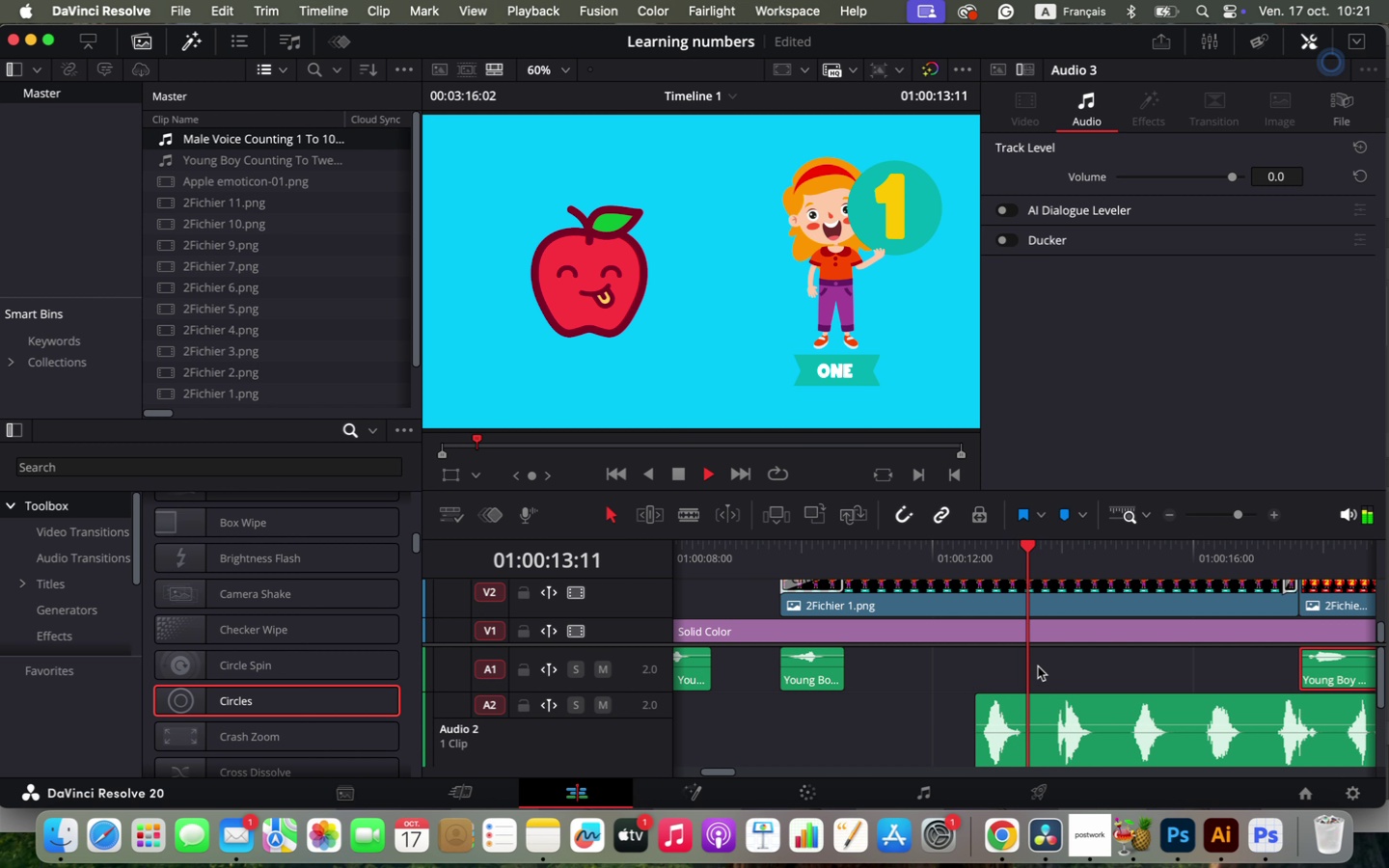 
key(Space)
 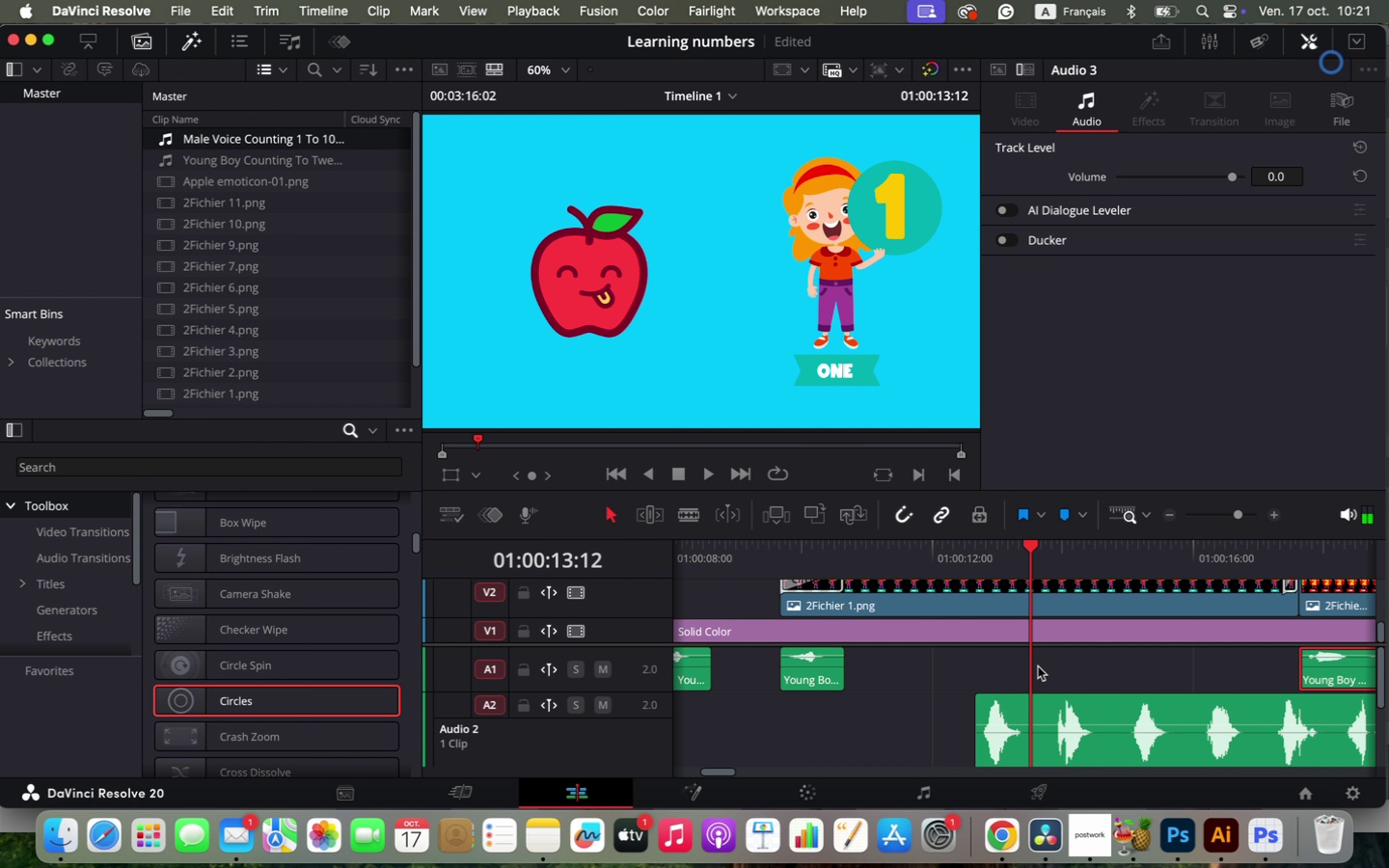 
key(C)
 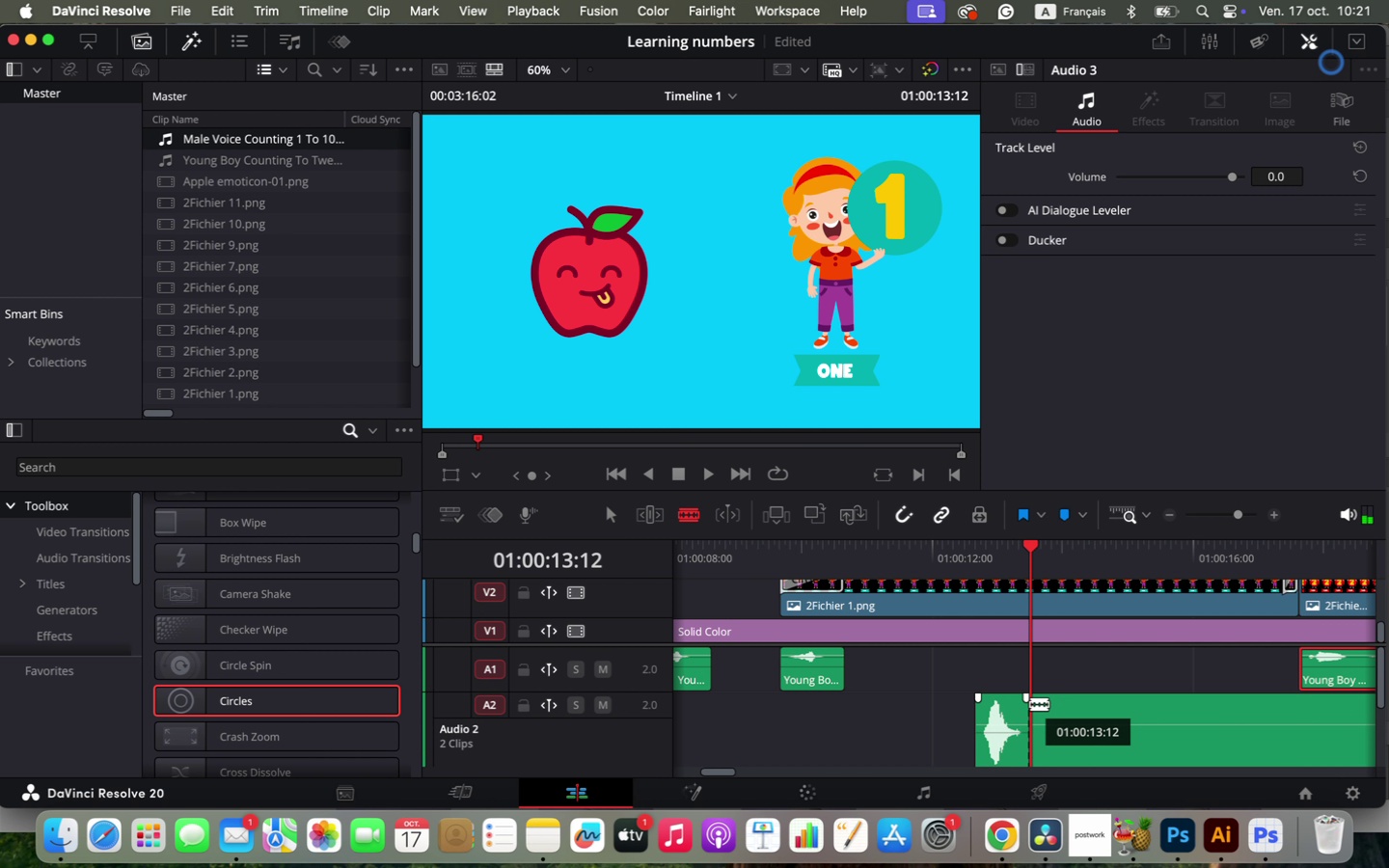 
left_click([1029, 703])
 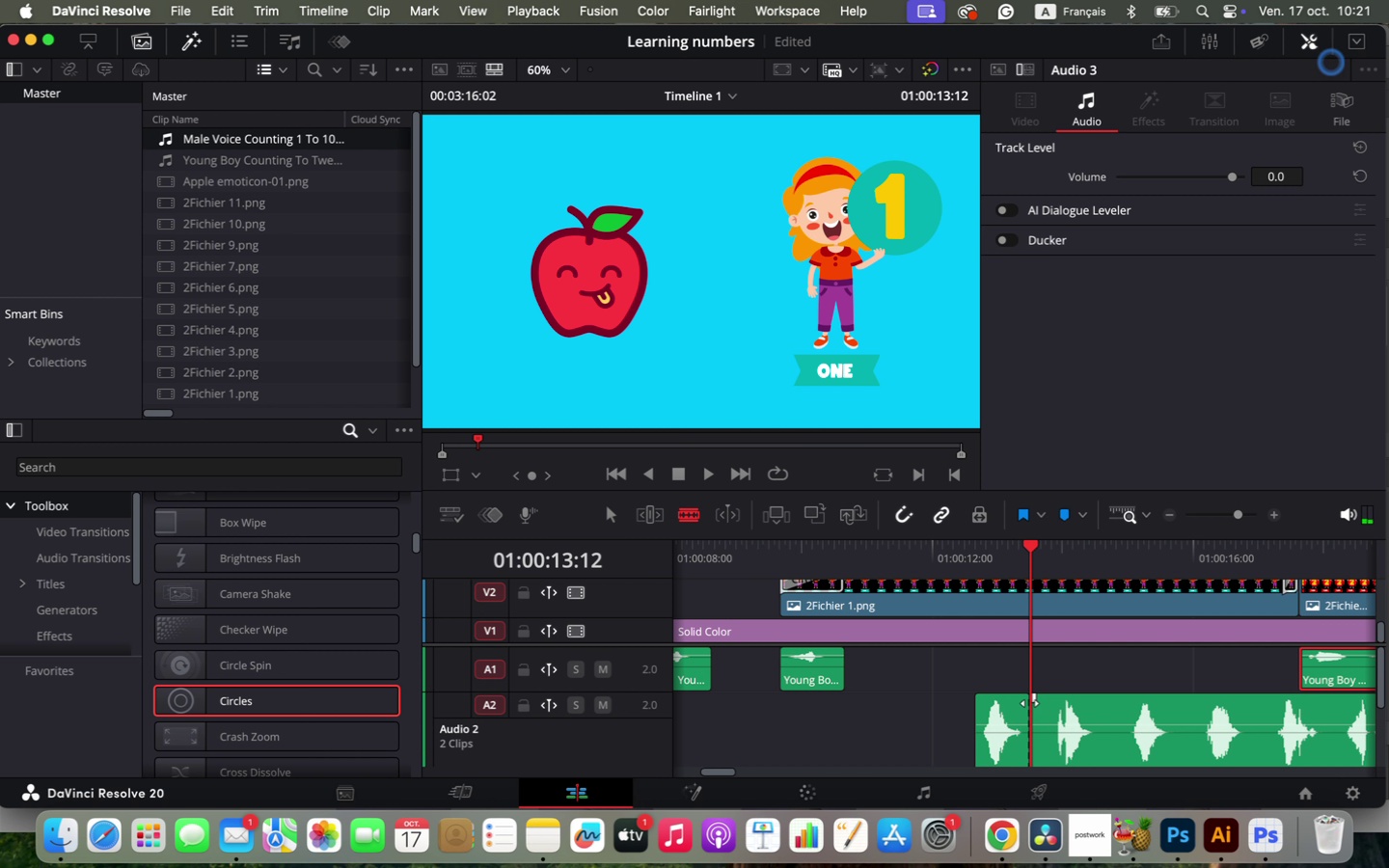 
key(Q)
 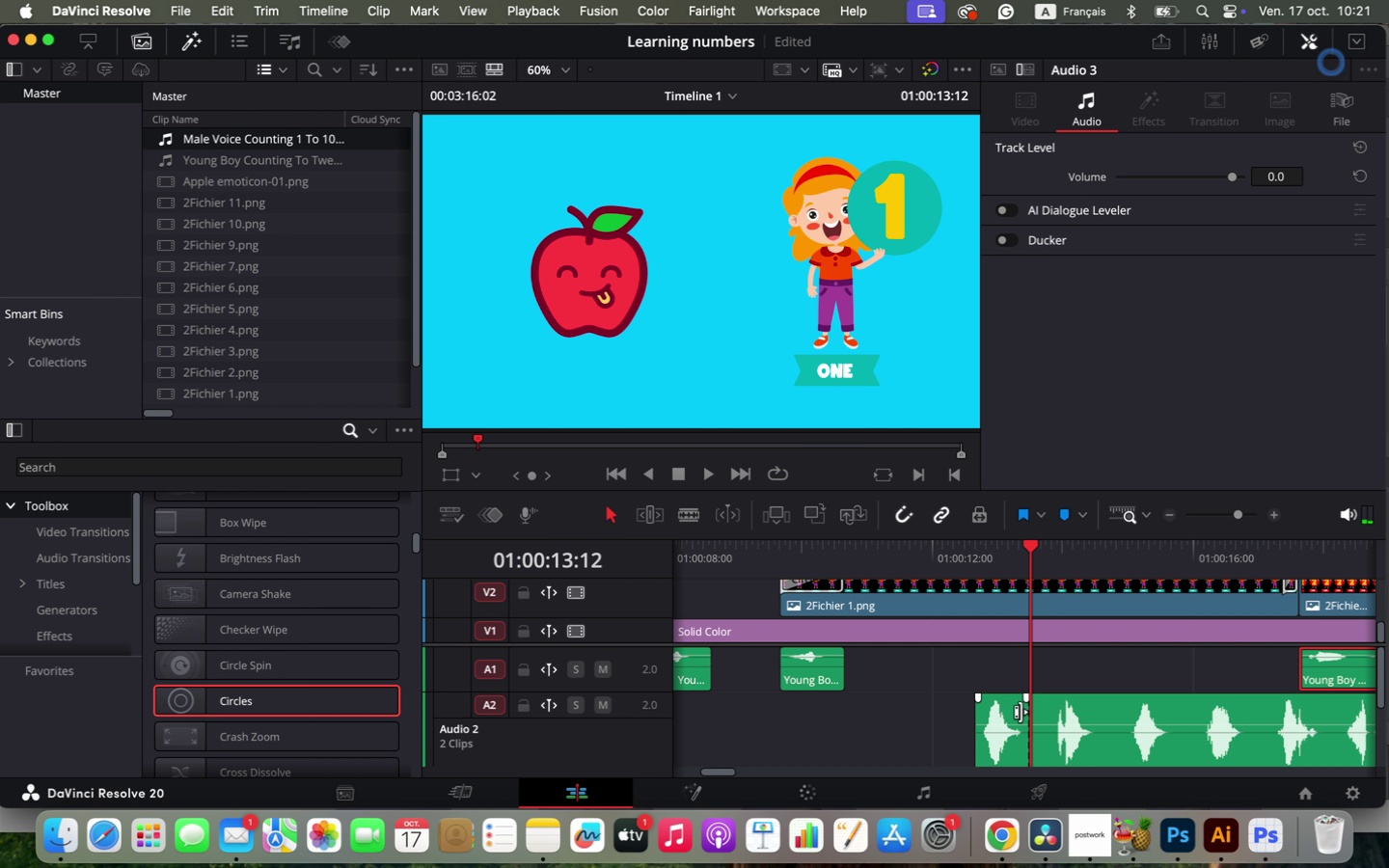 
left_click_drag(start_coordinate=[1014, 714], to_coordinate=[916, 710])
 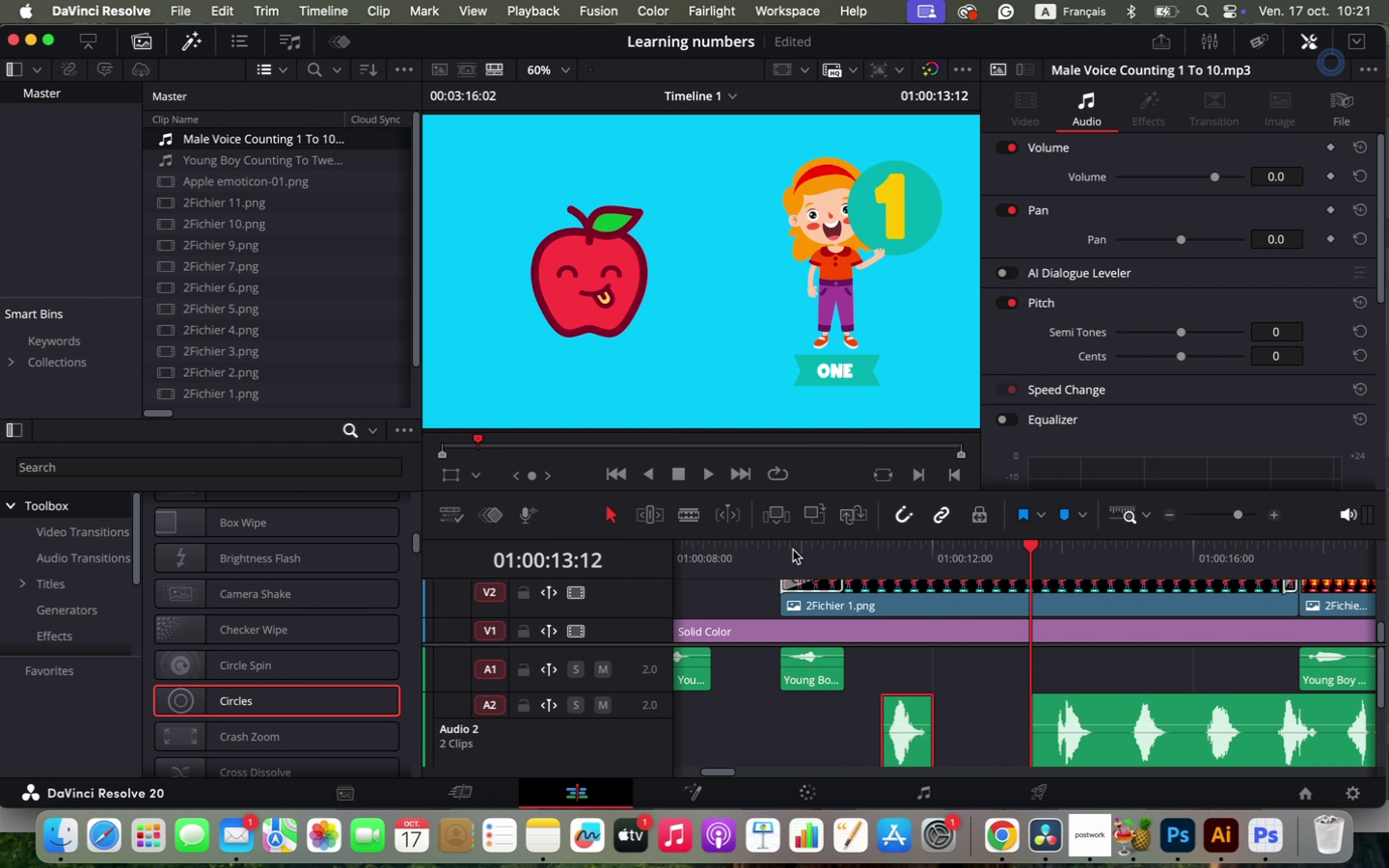 
left_click([779, 548])
 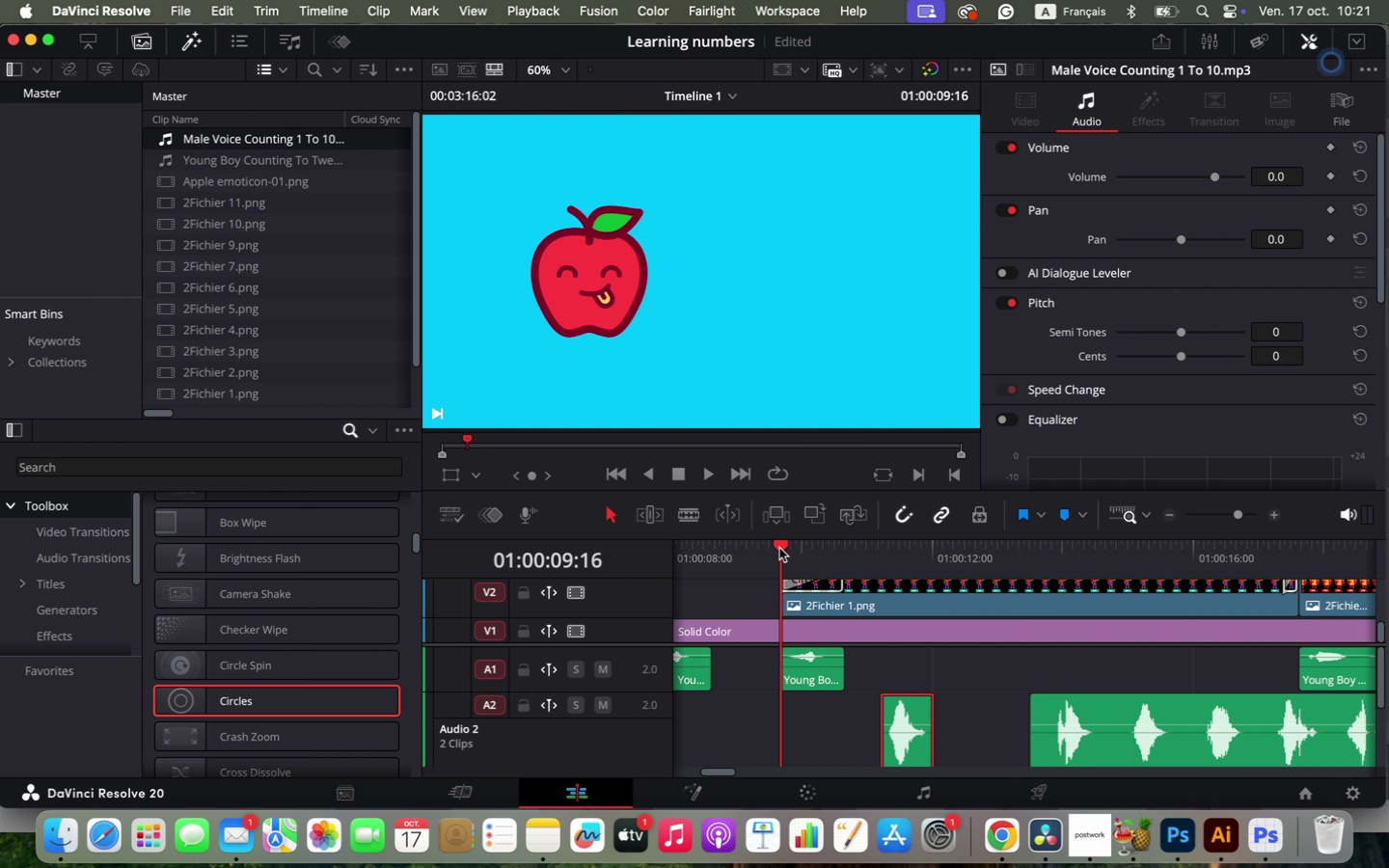 
key(Shift+ArrowRight)
 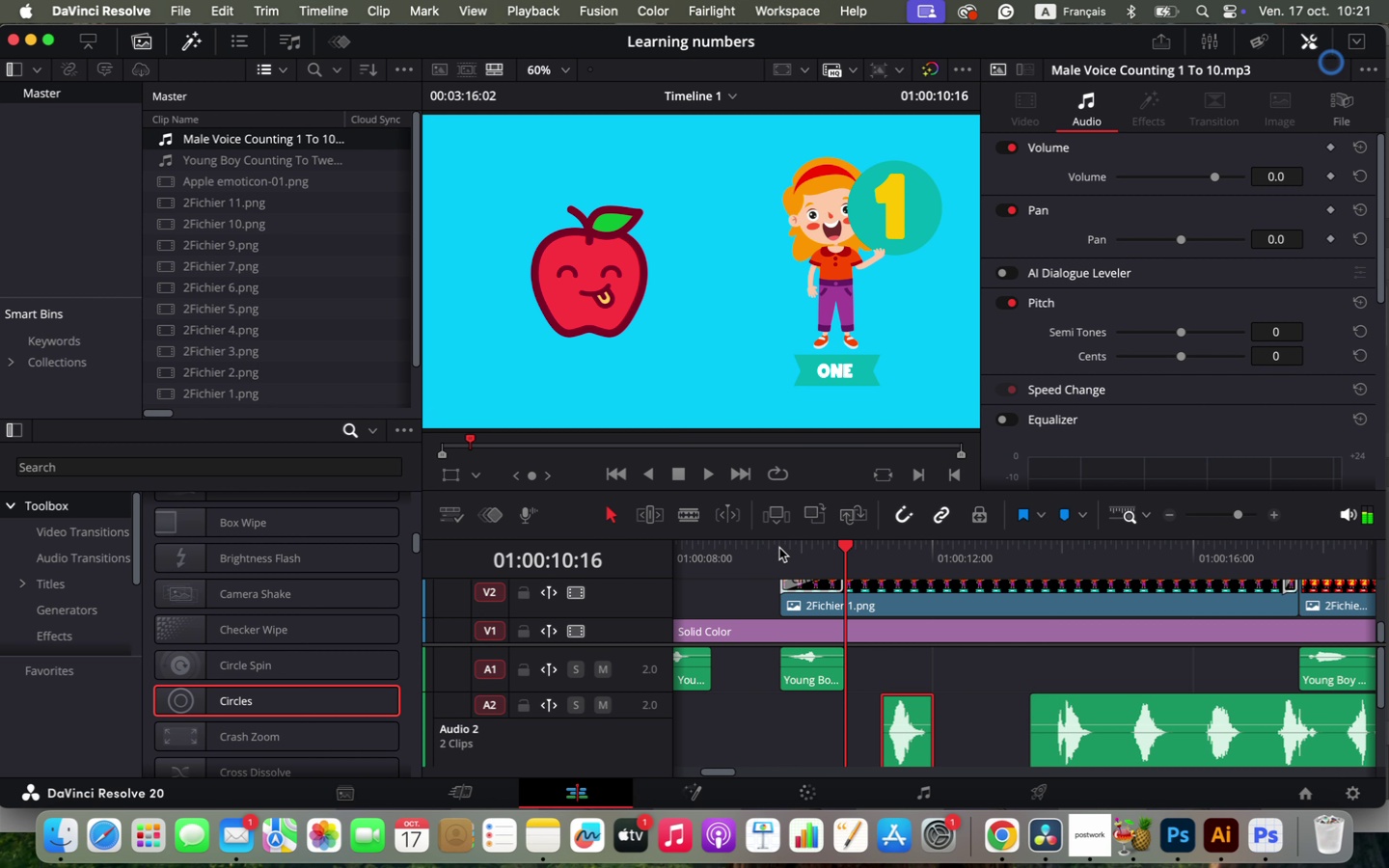 
key(Shift+ArrowRight)
 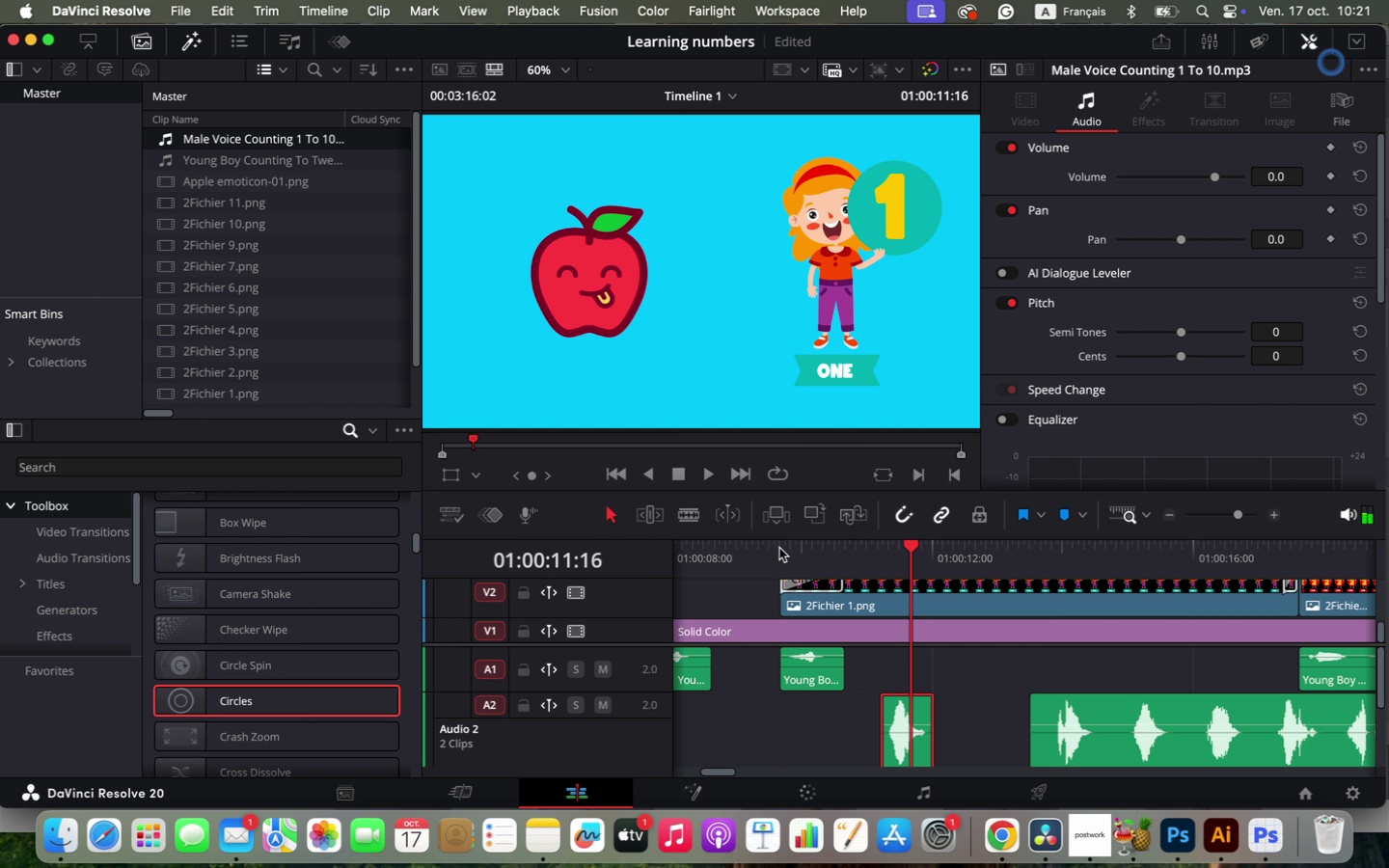 
key(Shift+ArrowRight)
 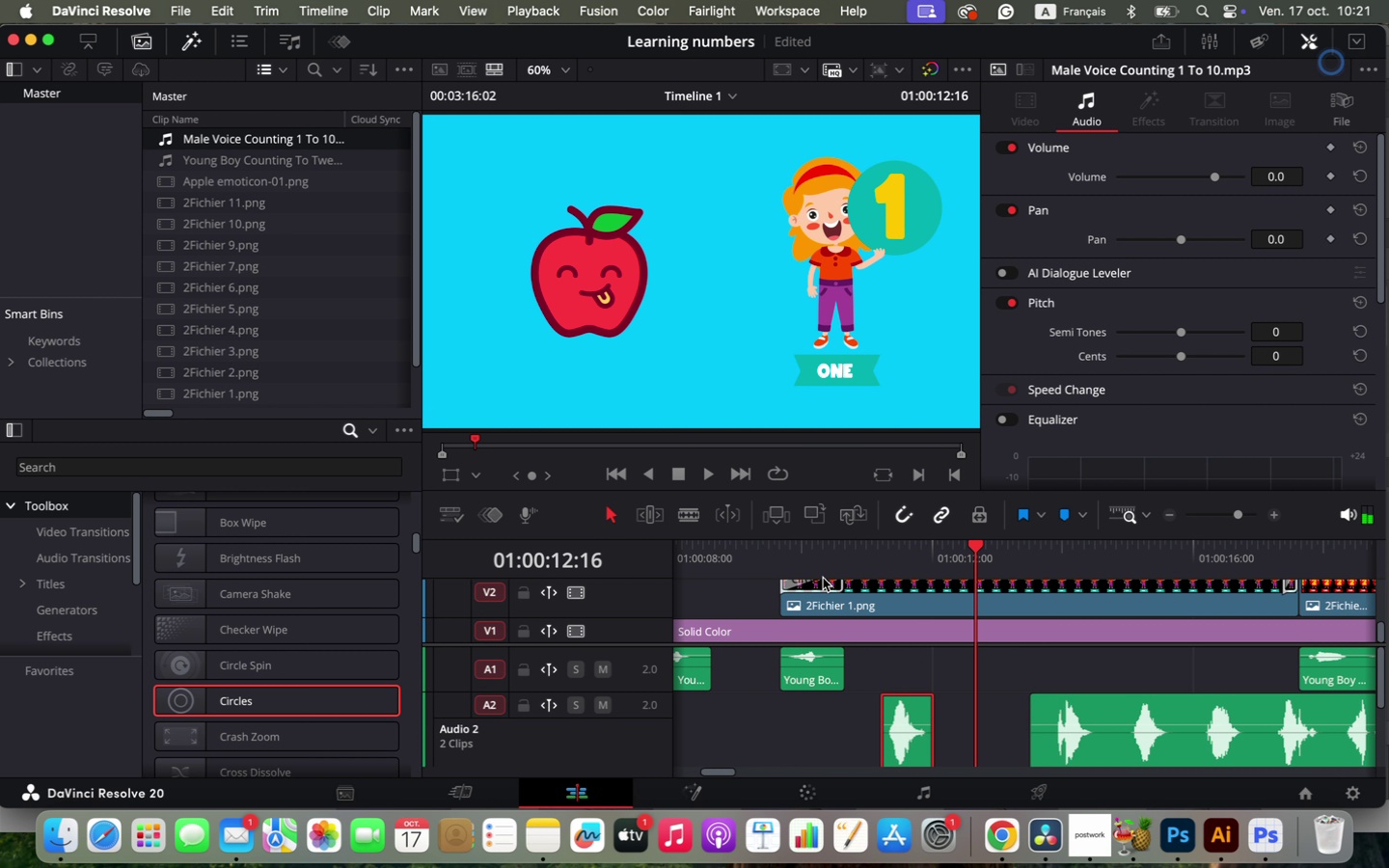 
left_click_drag(start_coordinate=[910, 705], to_coordinate=[1014, 707])
 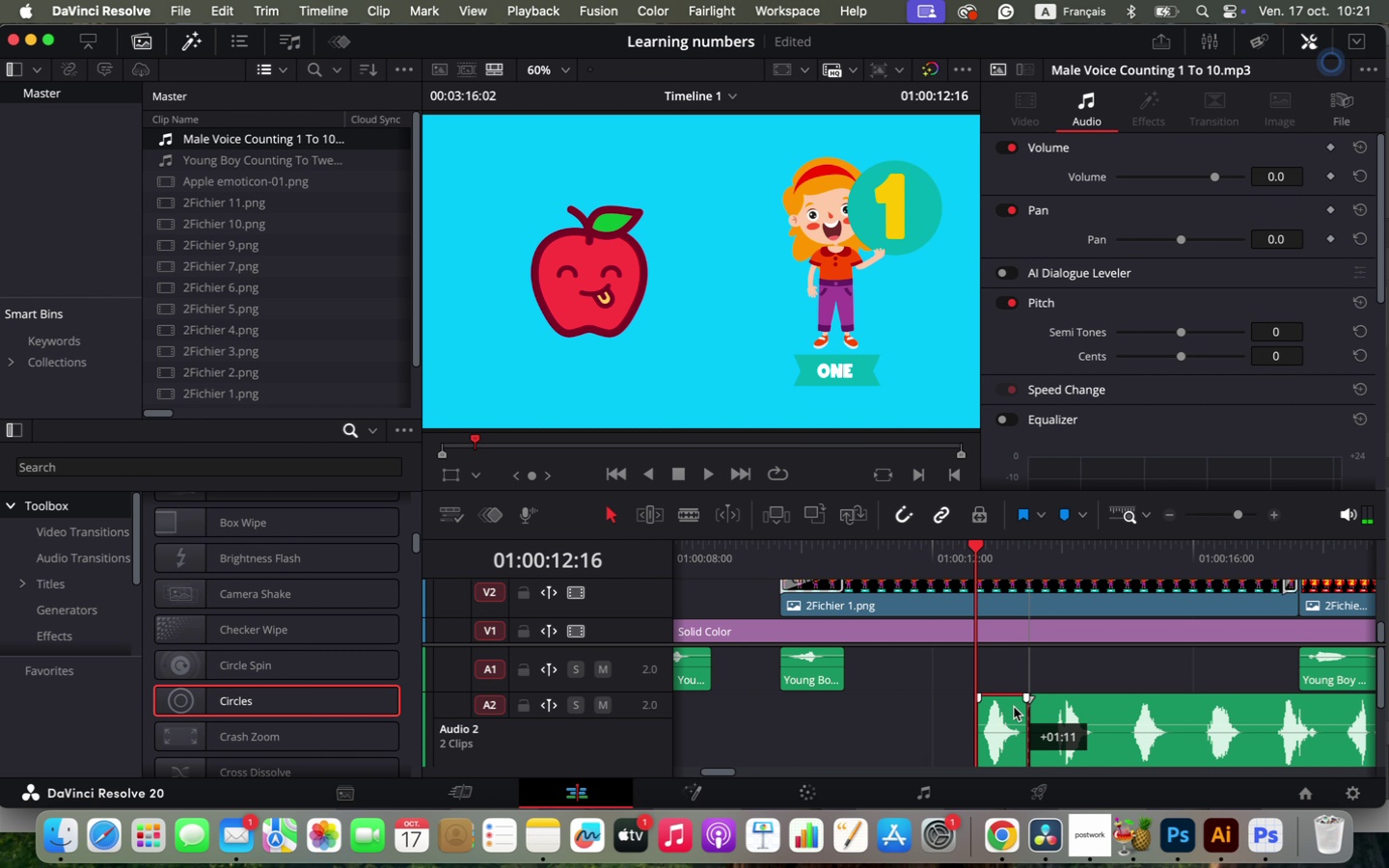 
left_click_drag(start_coordinate=[1082, 716], to_coordinate=[1203, 719])
 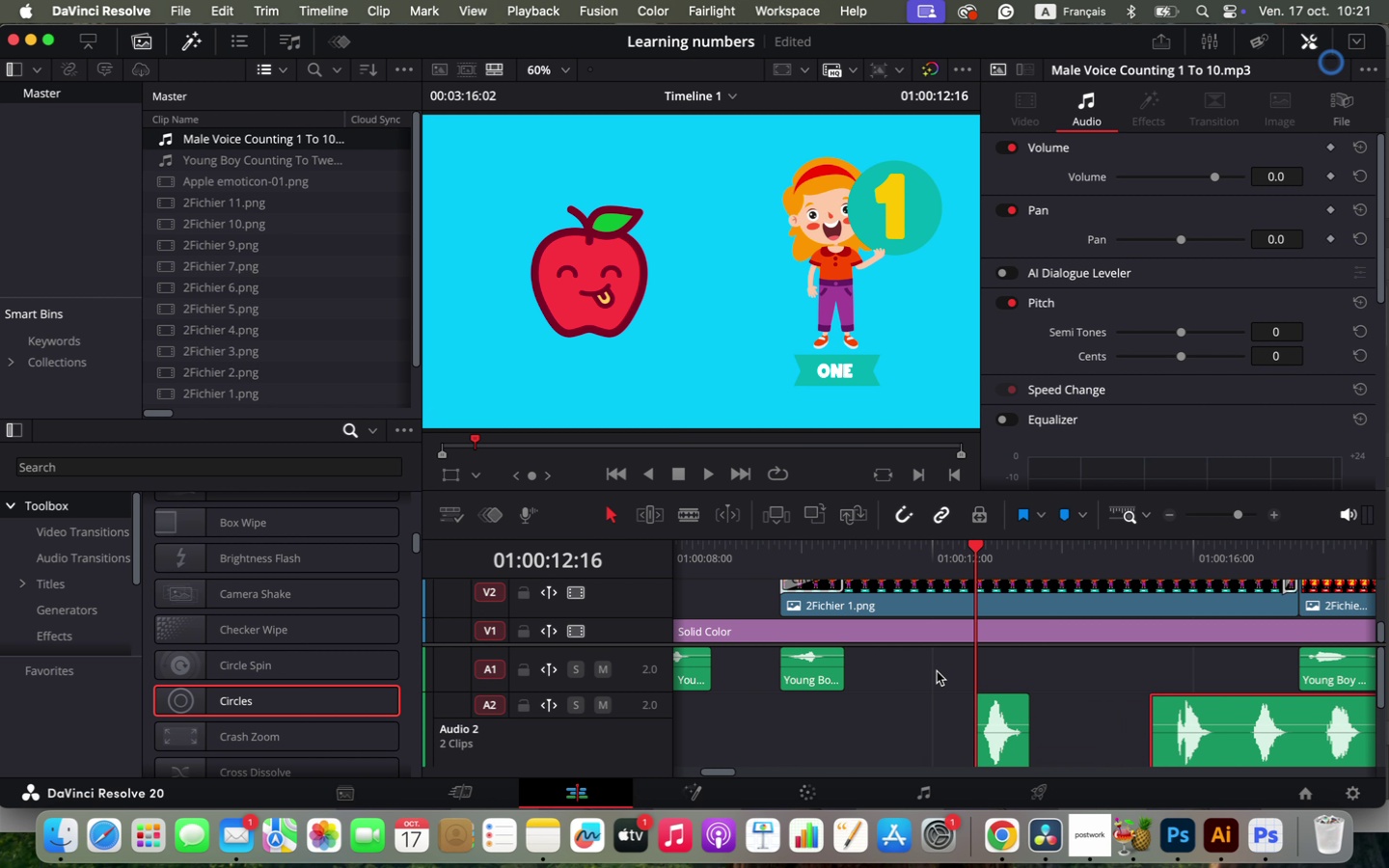 
left_click([813, 664])
 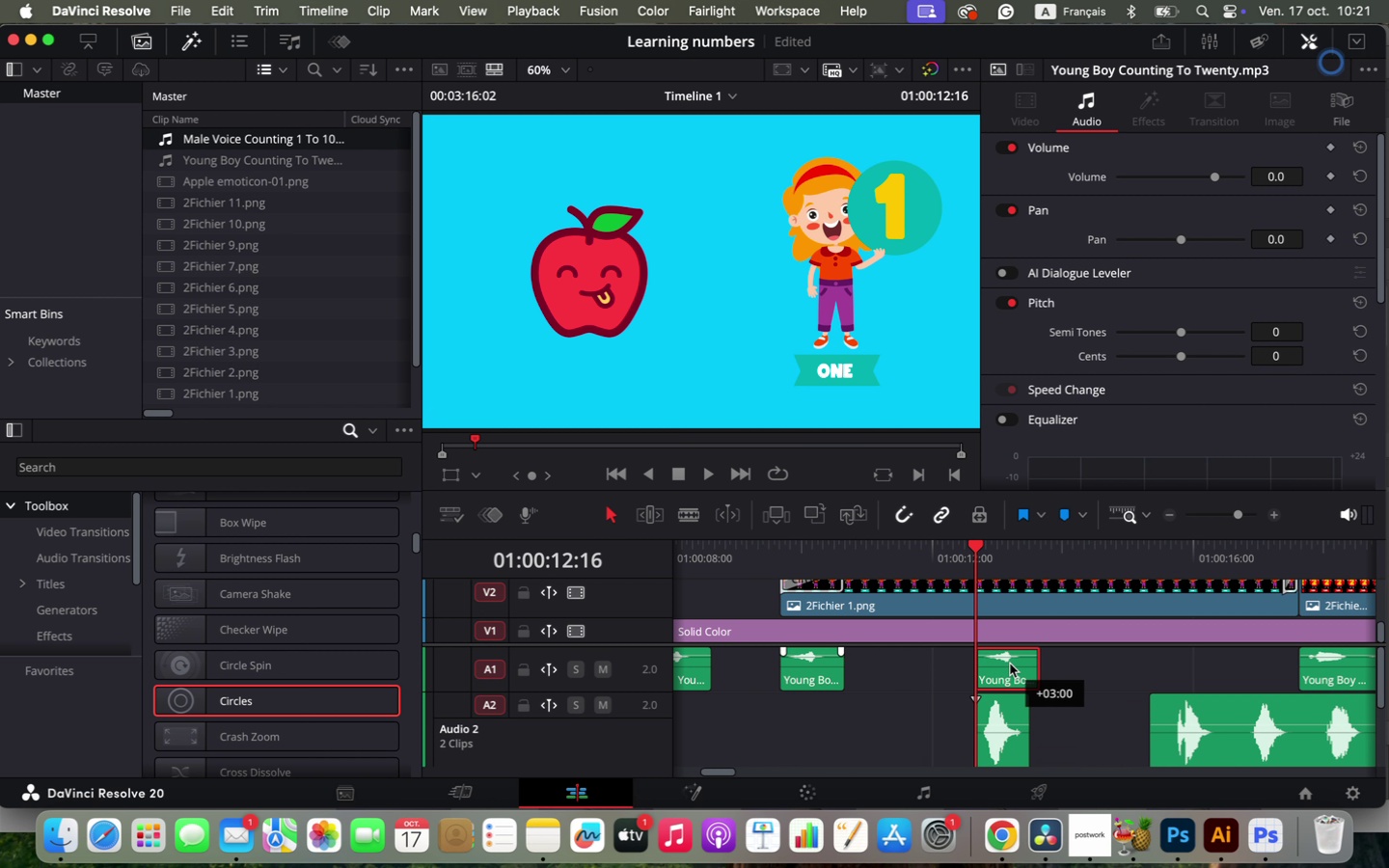 
hold_key(key=OptionLeft, duration=1.45)
left_click_drag(start_coordinate=[810, 665], to_coordinate=[1010, 664])
 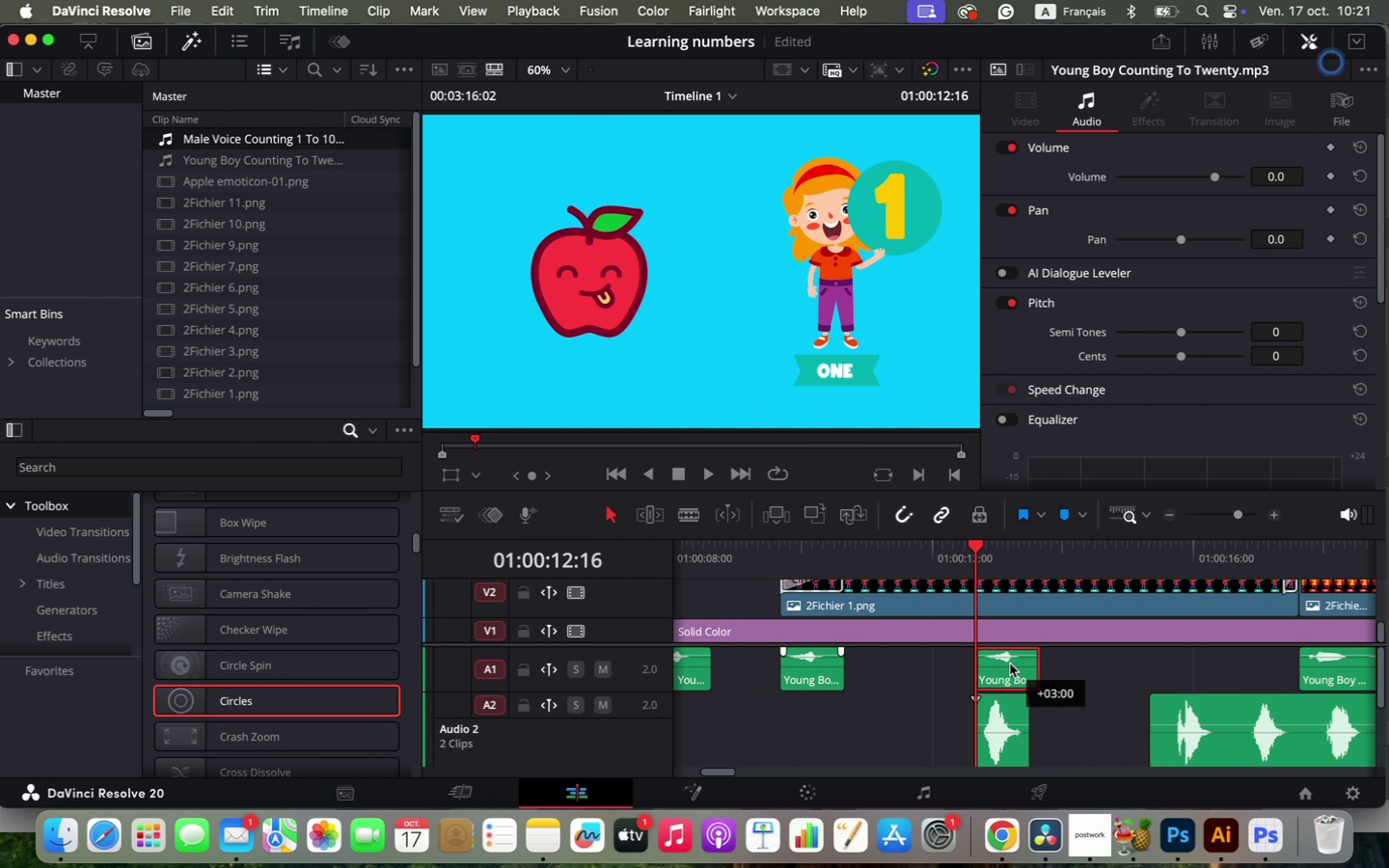 
key(Space)
 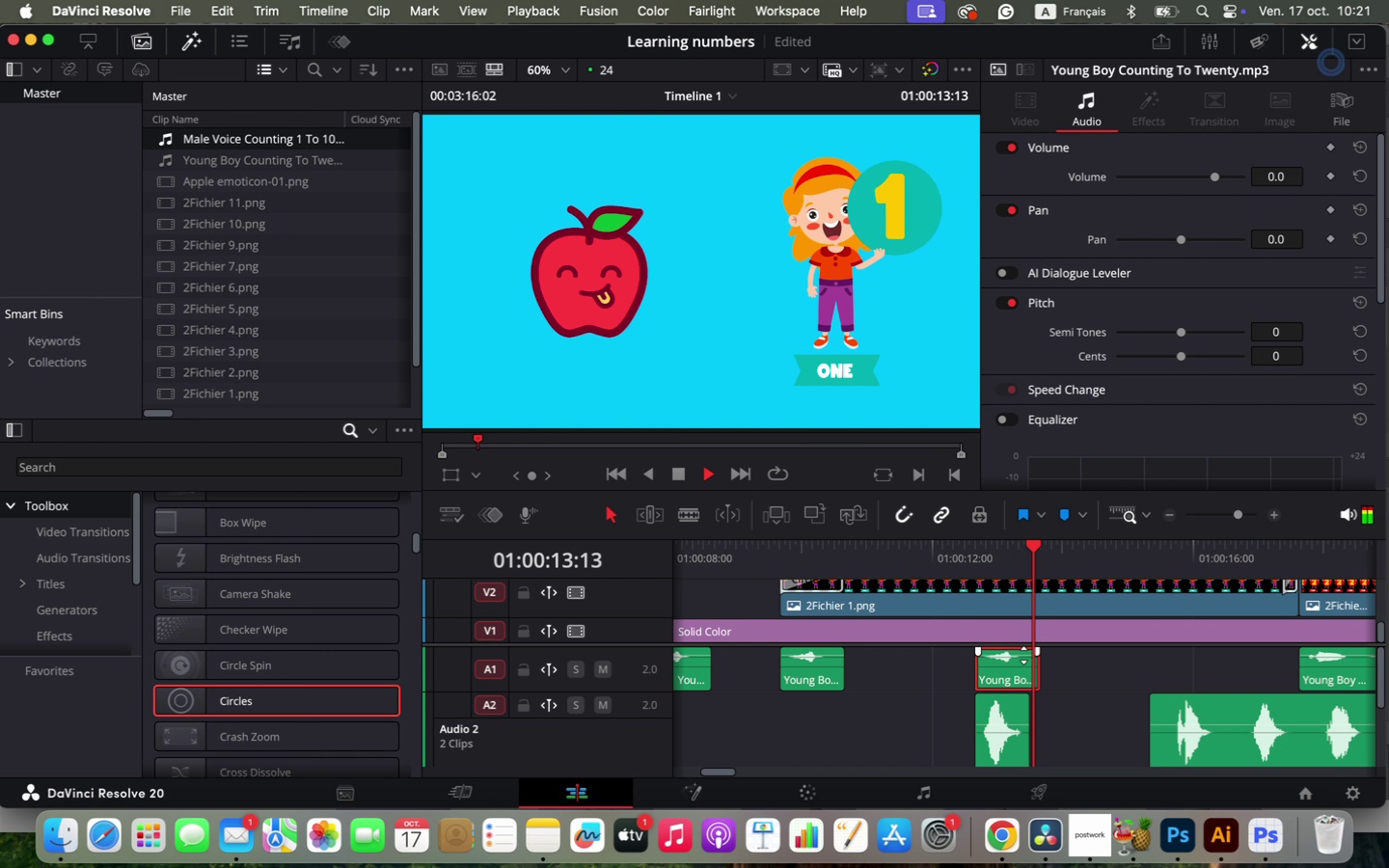 
key(Space)
 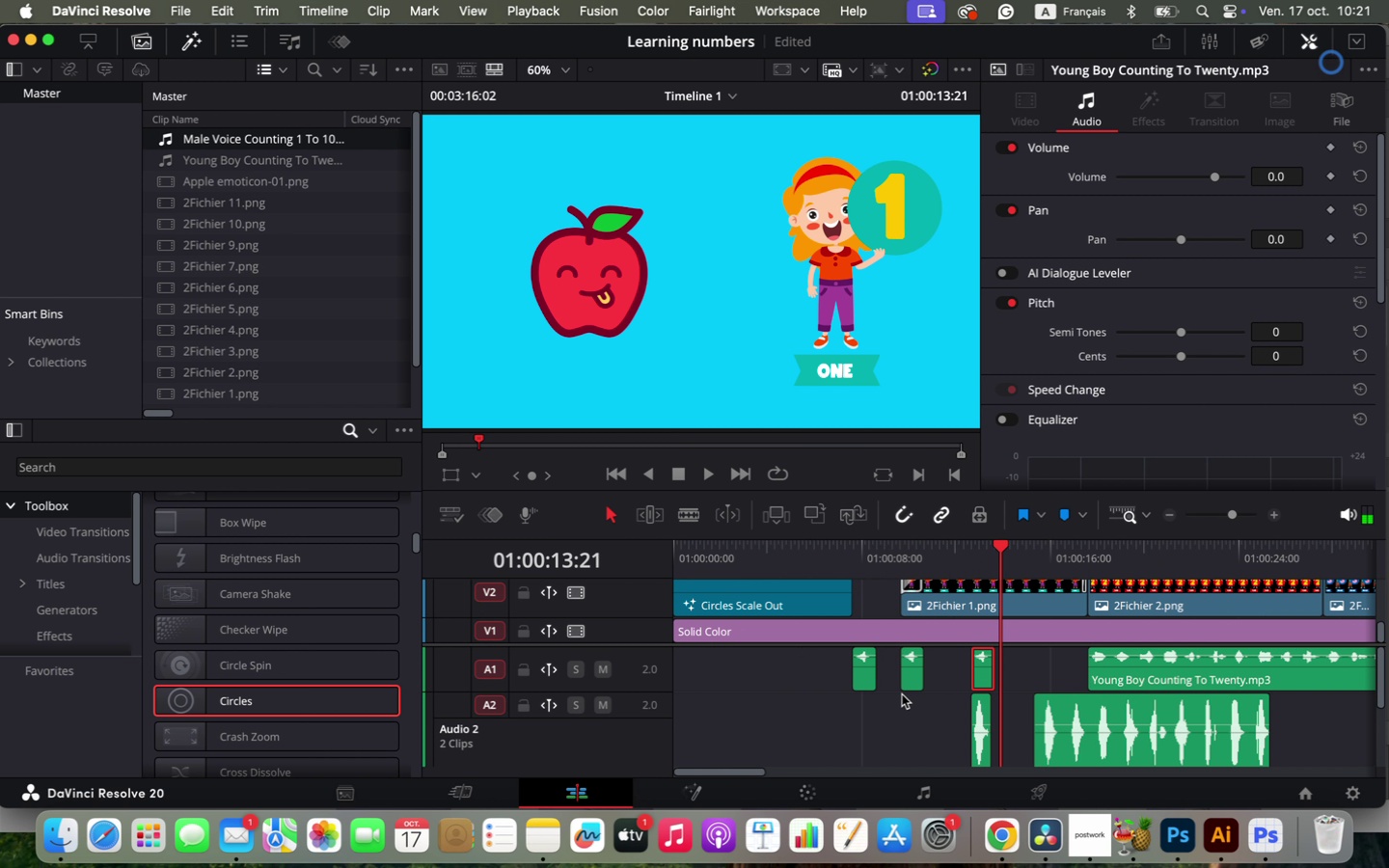 
hold_key(key=OptionLeft, duration=0.93)
scroll: coordinate [902, 694], scroll_direction: down, amount: 3.0
 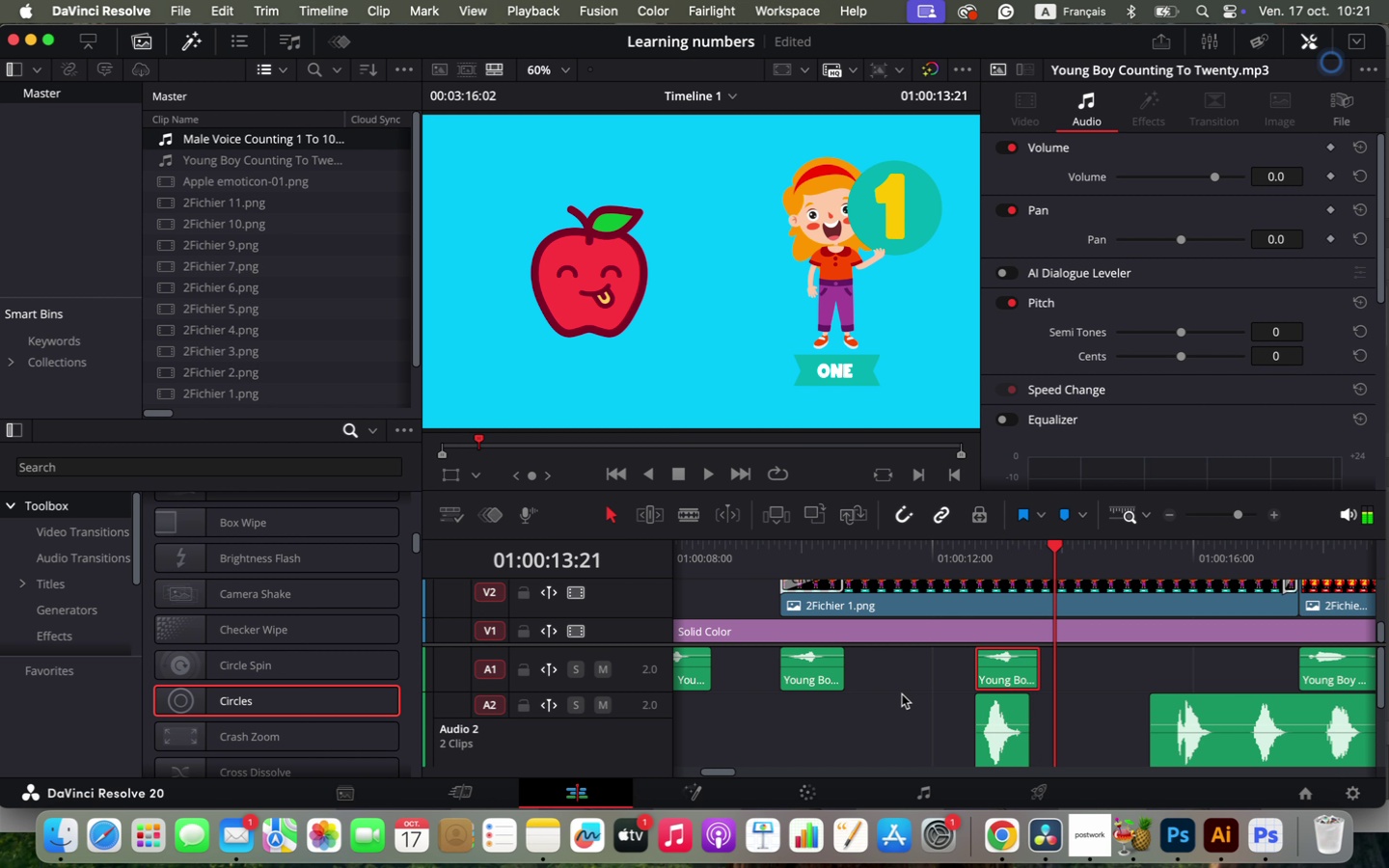 
scroll: coordinate [883, 635], scroll_direction: up, amount: 1.0
 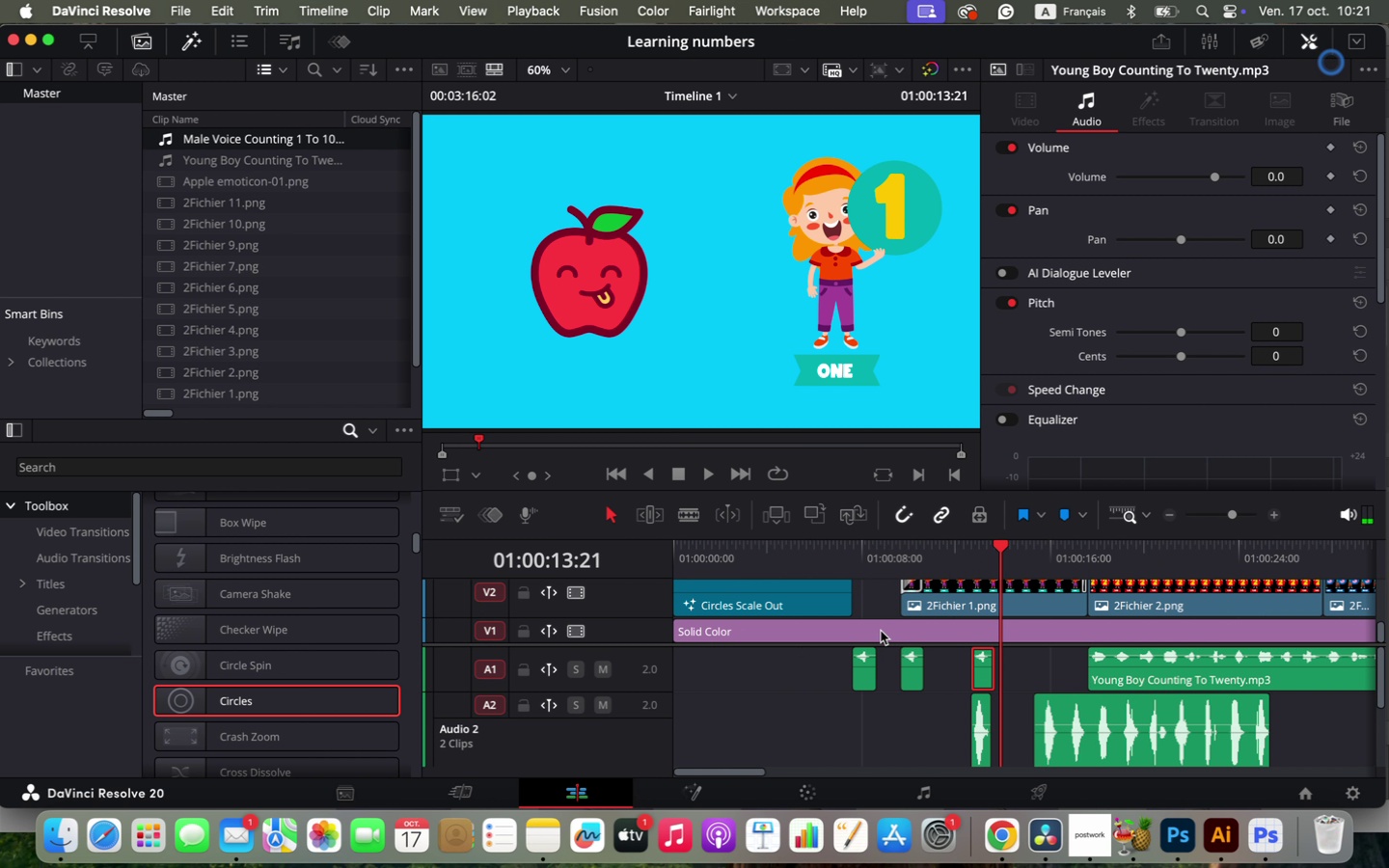 
scroll: coordinate [870, 603], scroll_direction: down, amount: 1.0
 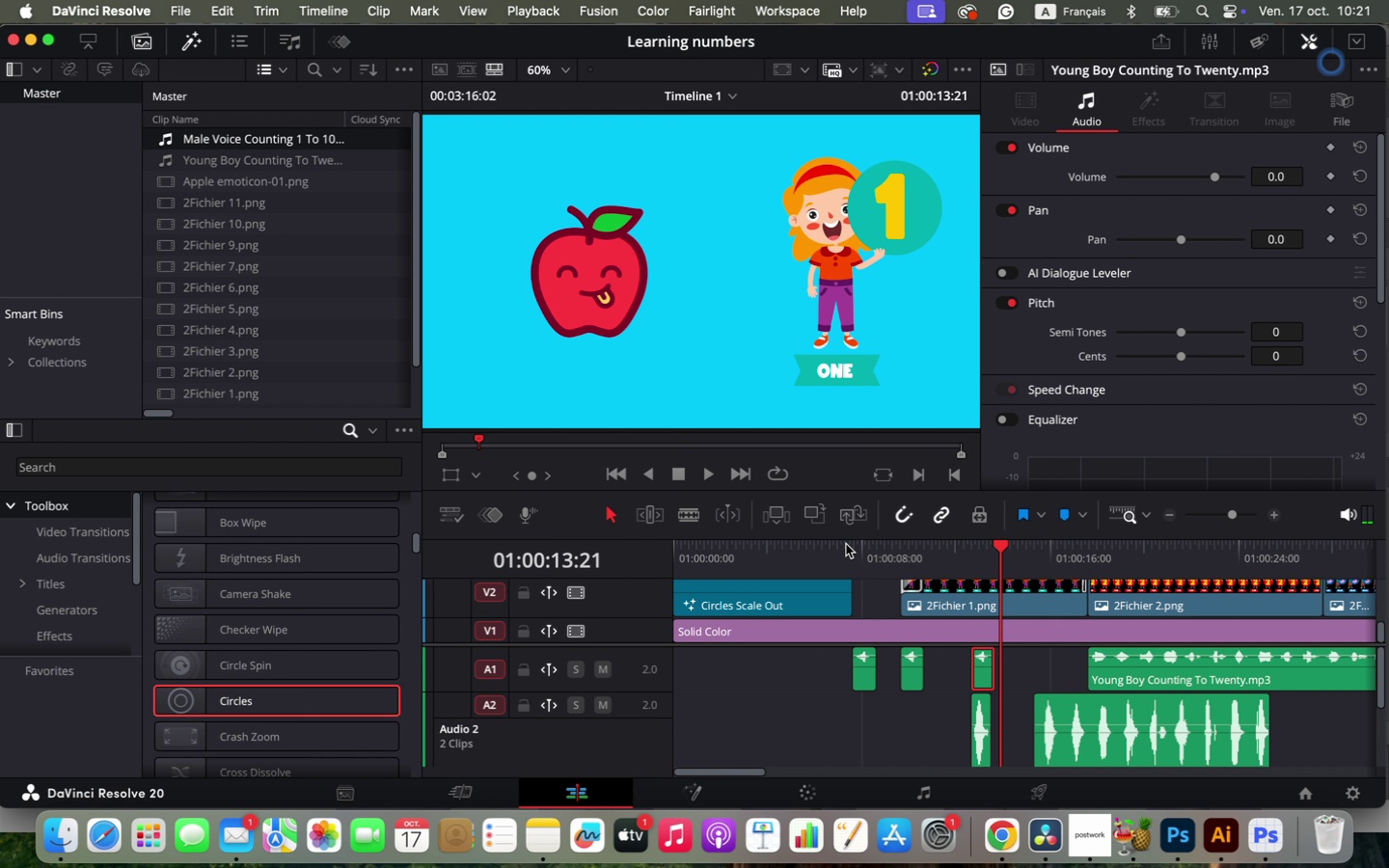 
key(Space)
 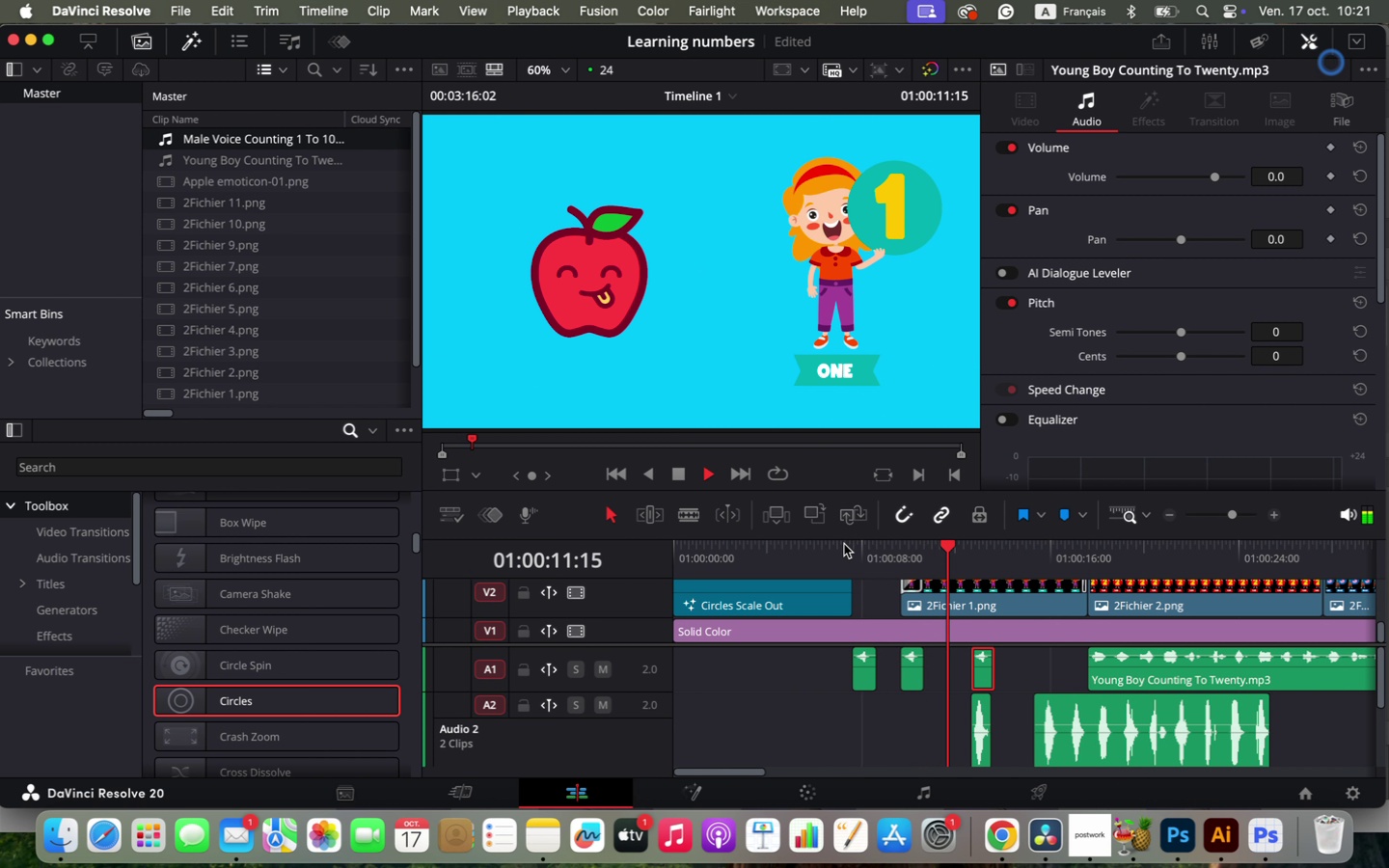 
wait(9.06)
 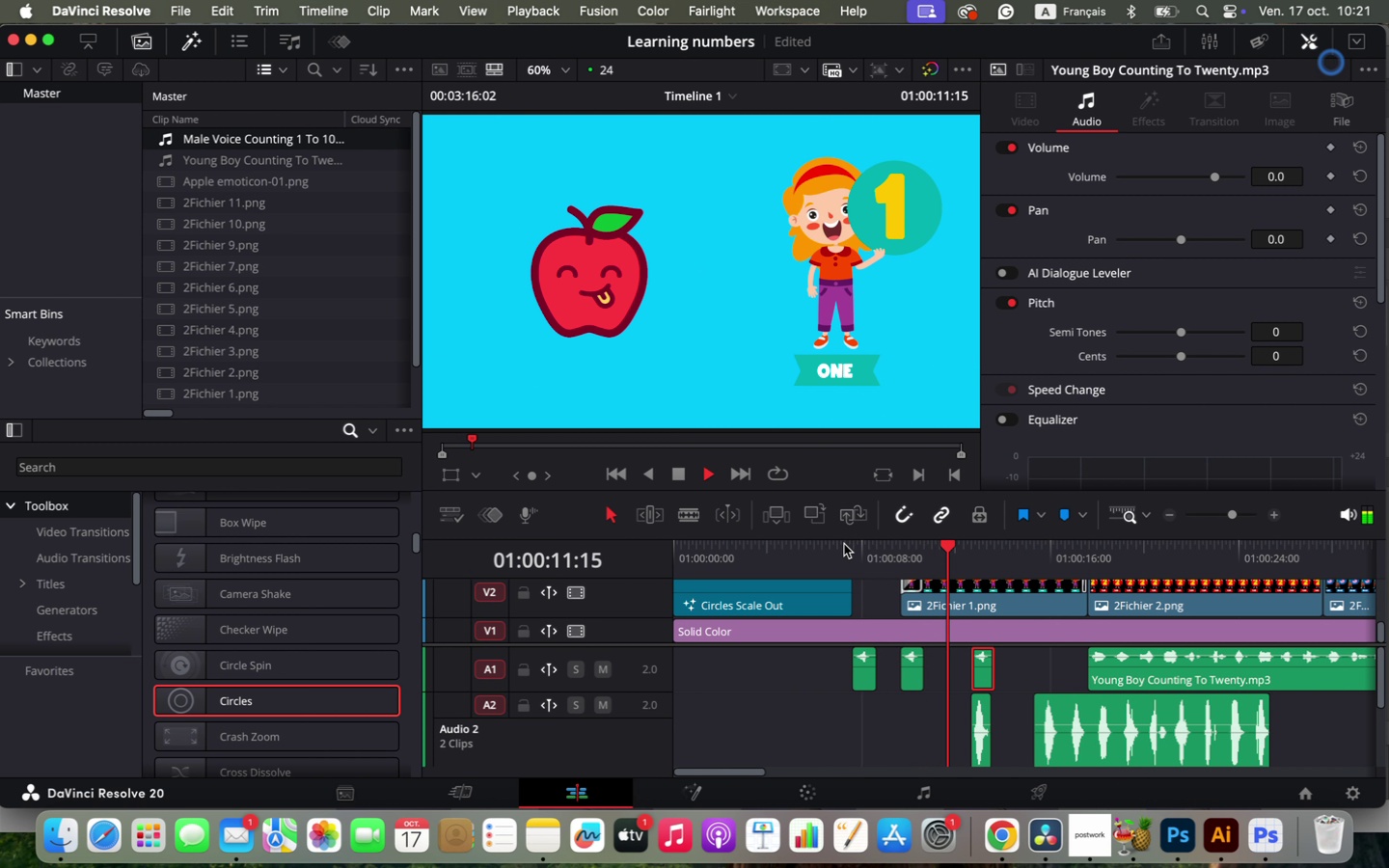 
key(Space)
 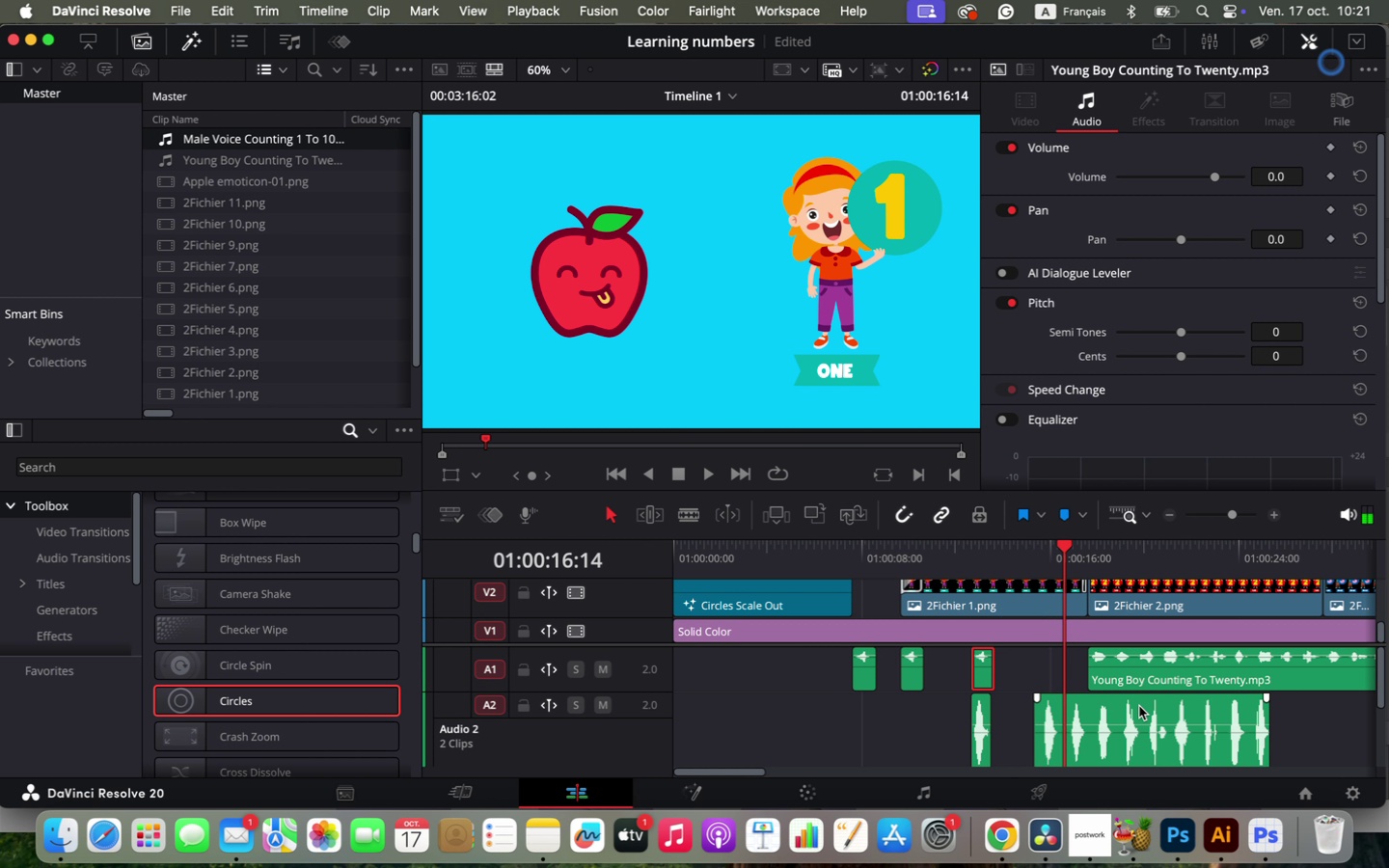 
left_click_drag(start_coordinate=[1084, 698], to_coordinate=[1189, 697])
 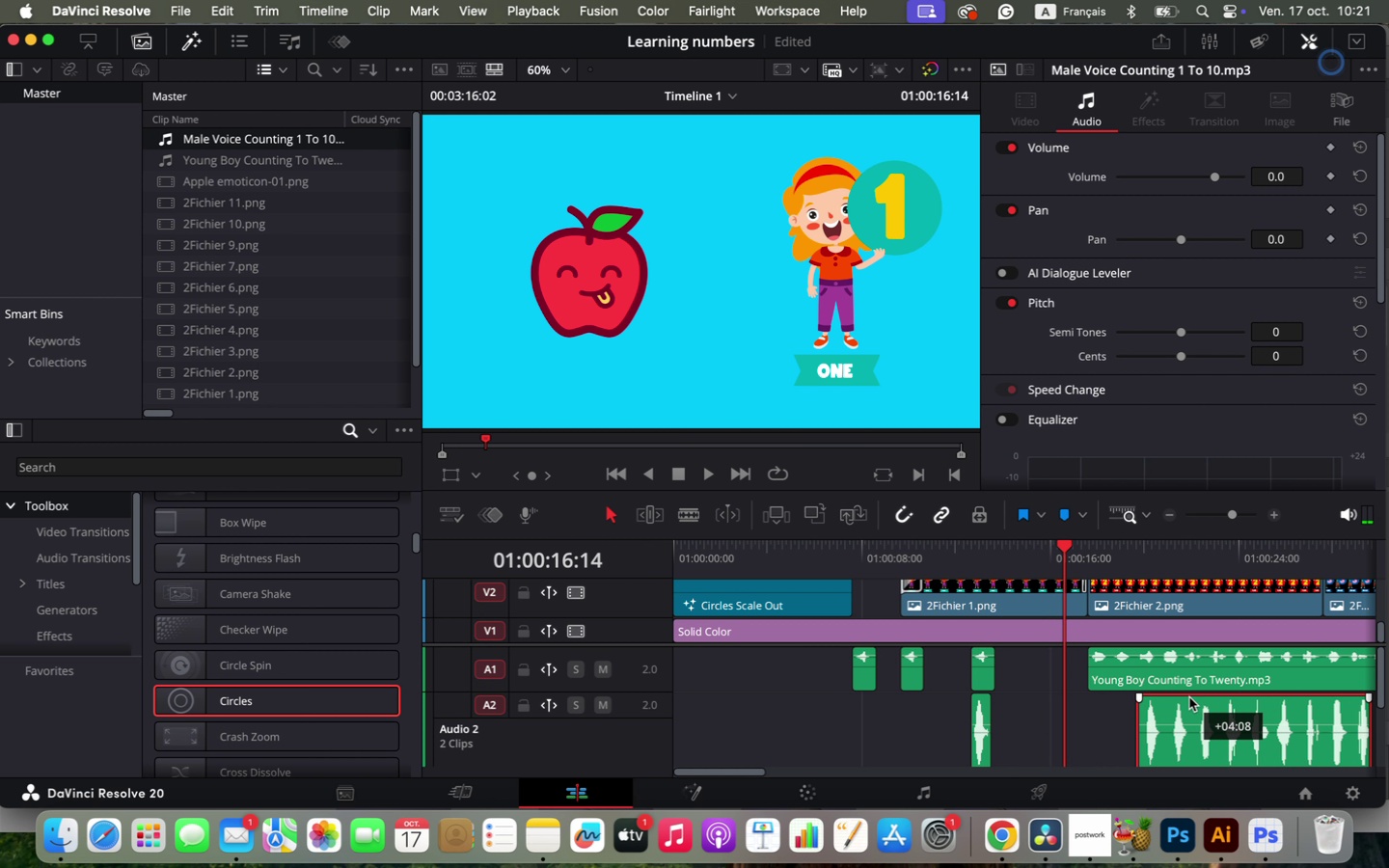 
left_click_drag(start_coordinate=[1136, 710], to_coordinate=[1069, 712])
 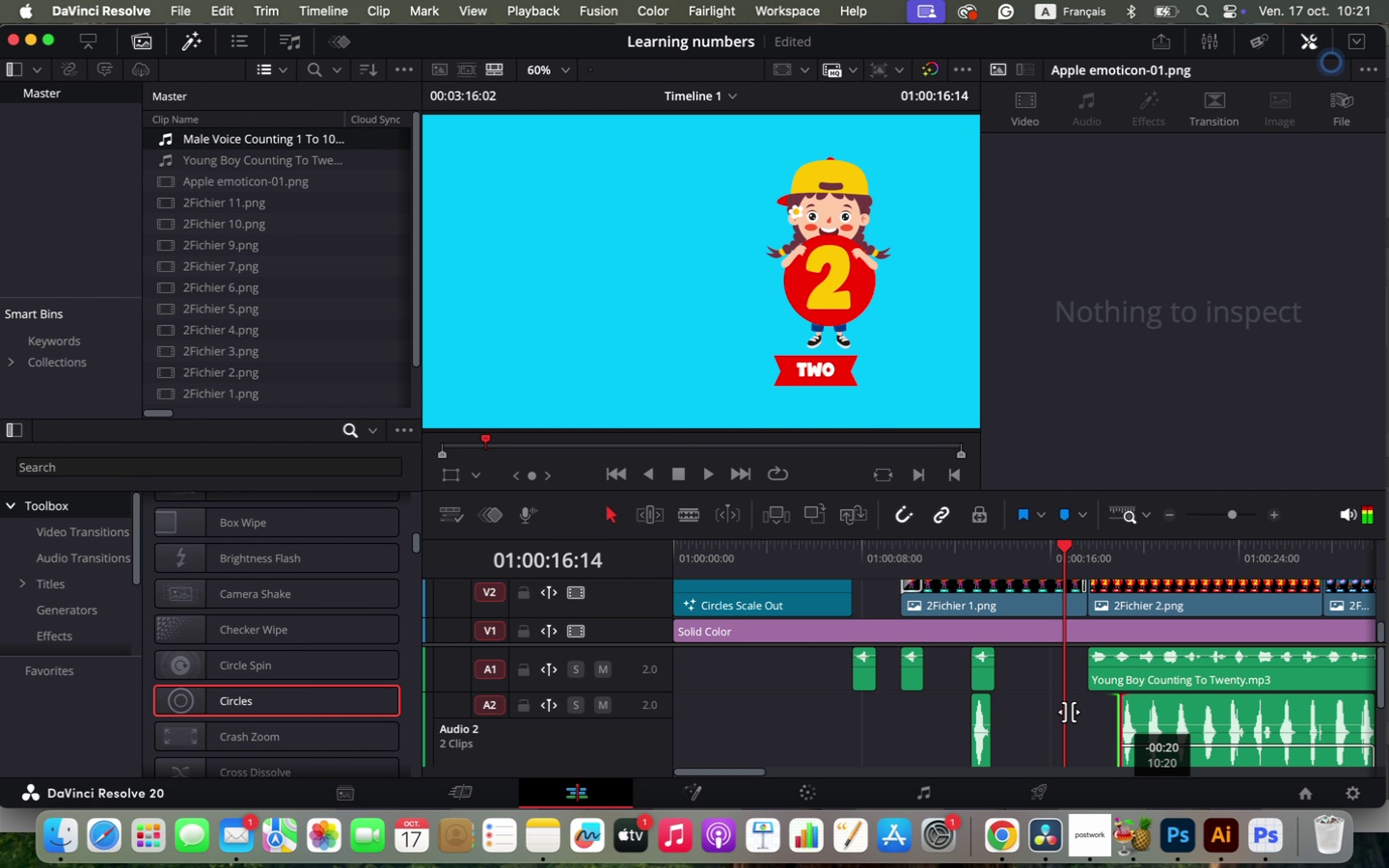 
left_click_drag(start_coordinate=[1186, 700], to_coordinate=[1163, 701])
 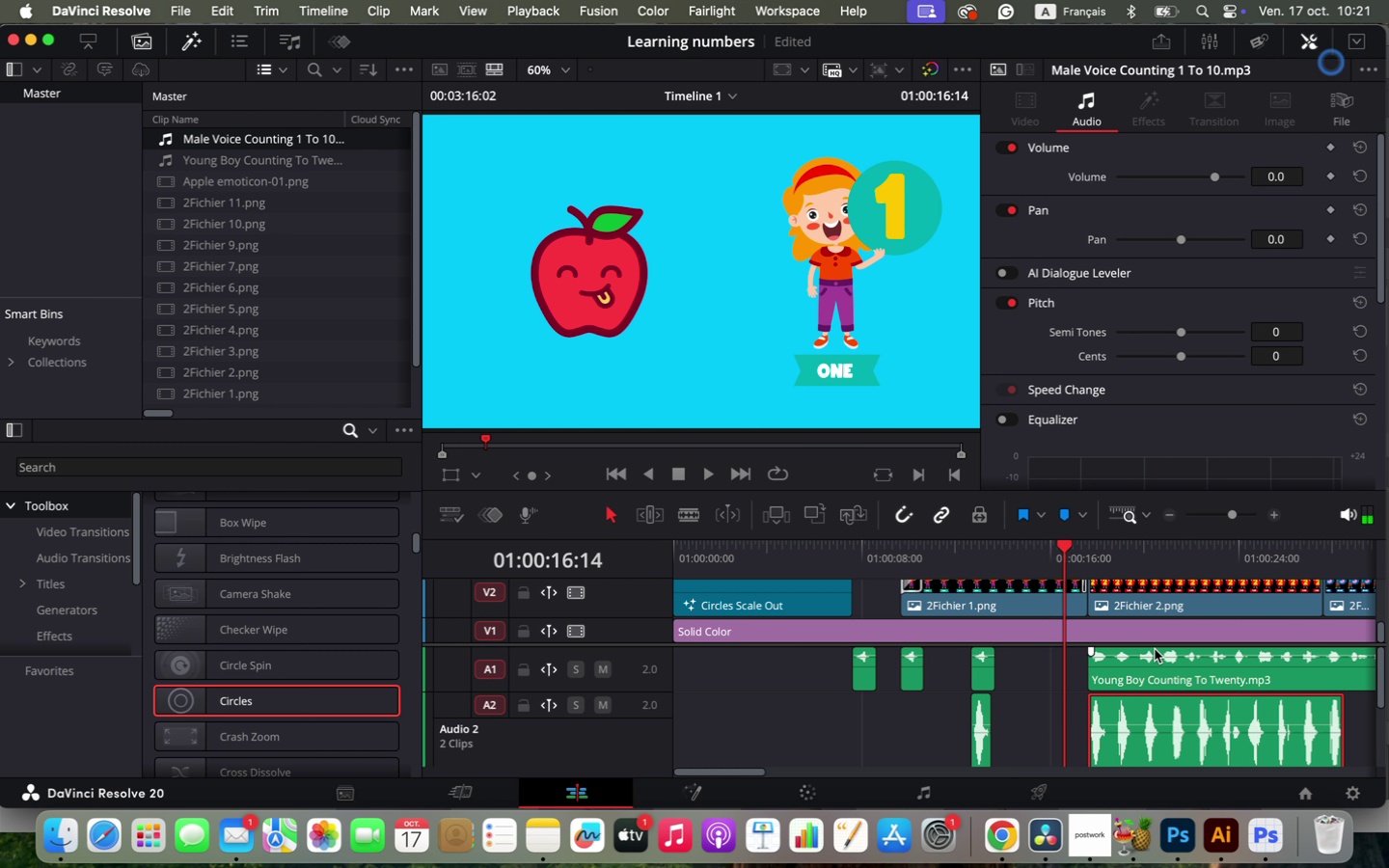 
hold_key(key=OptionLeft, duration=0.51)
 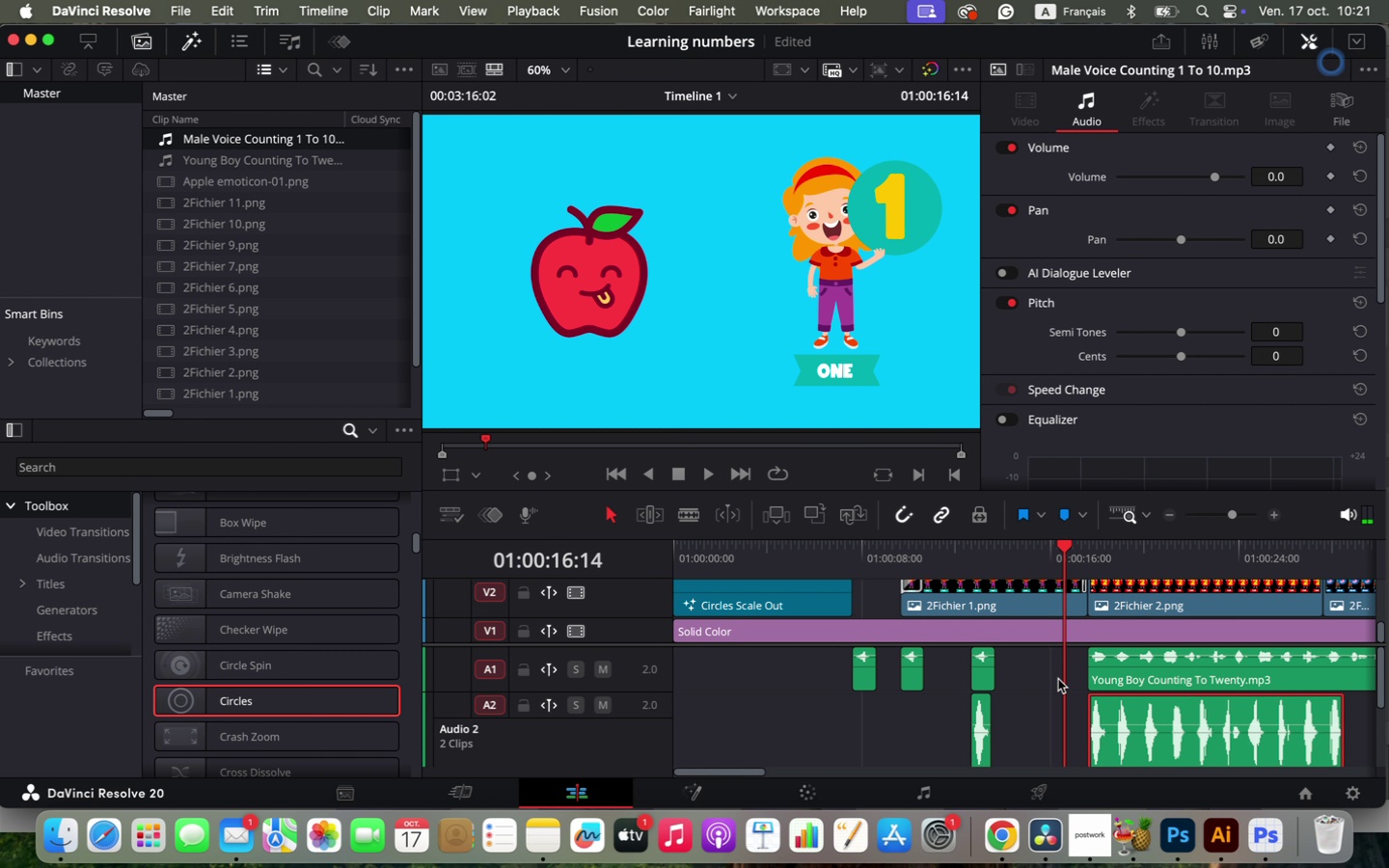 
scroll: coordinate [1051, 645], scroll_direction: up, amount: 1.0
 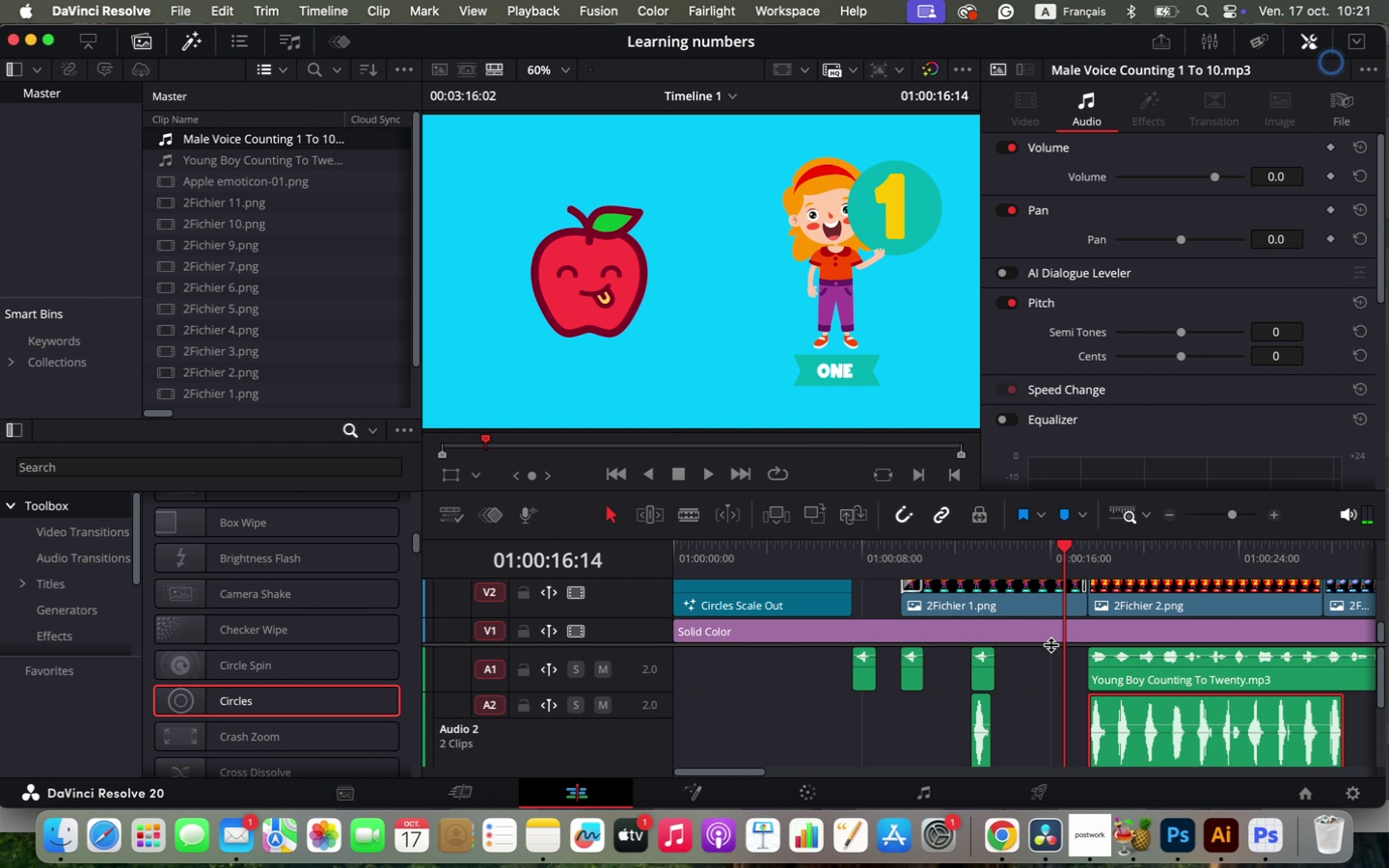 
scroll: coordinate [1035, 600], scroll_direction: down, amount: 1.0
 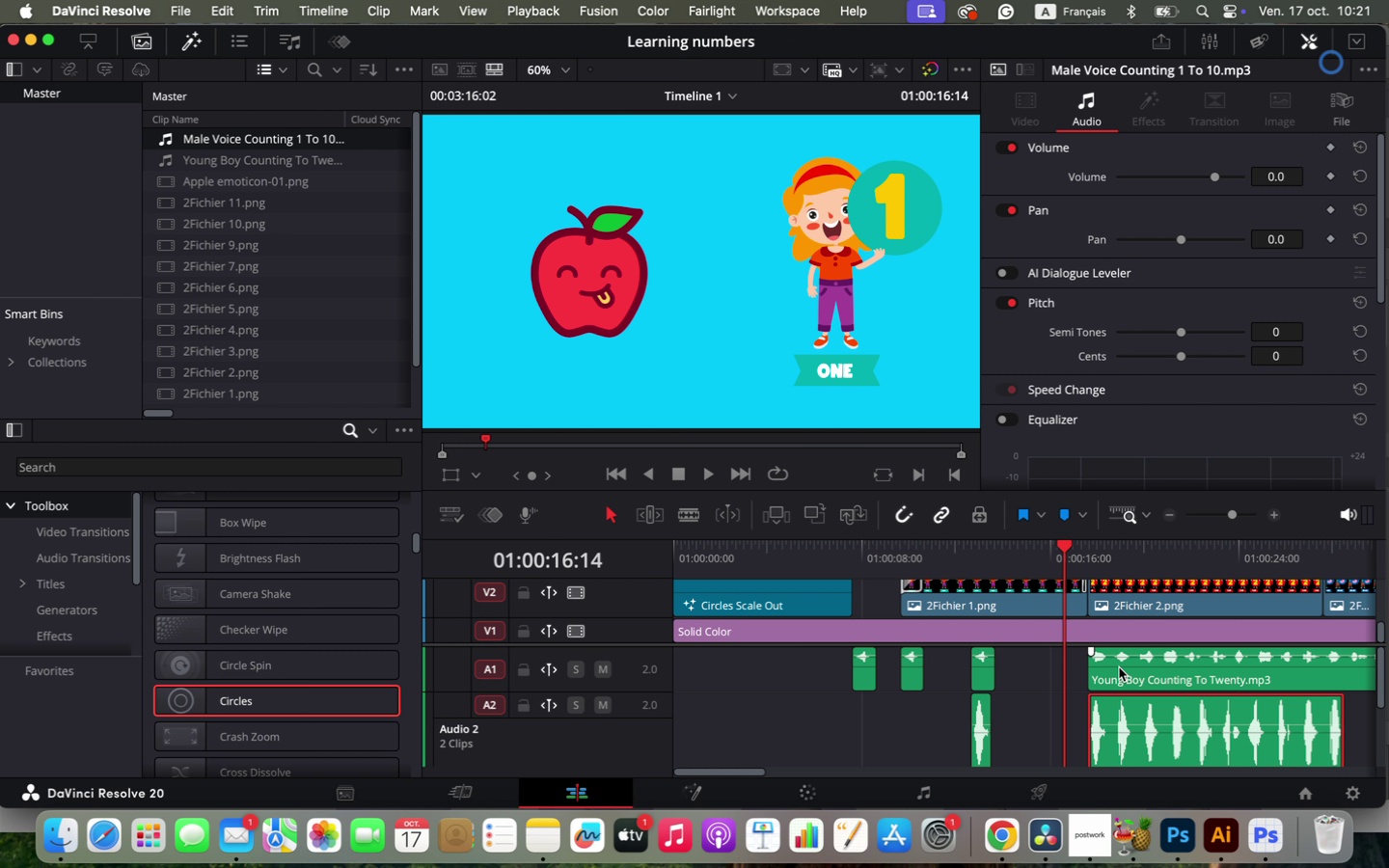 
key(C)
 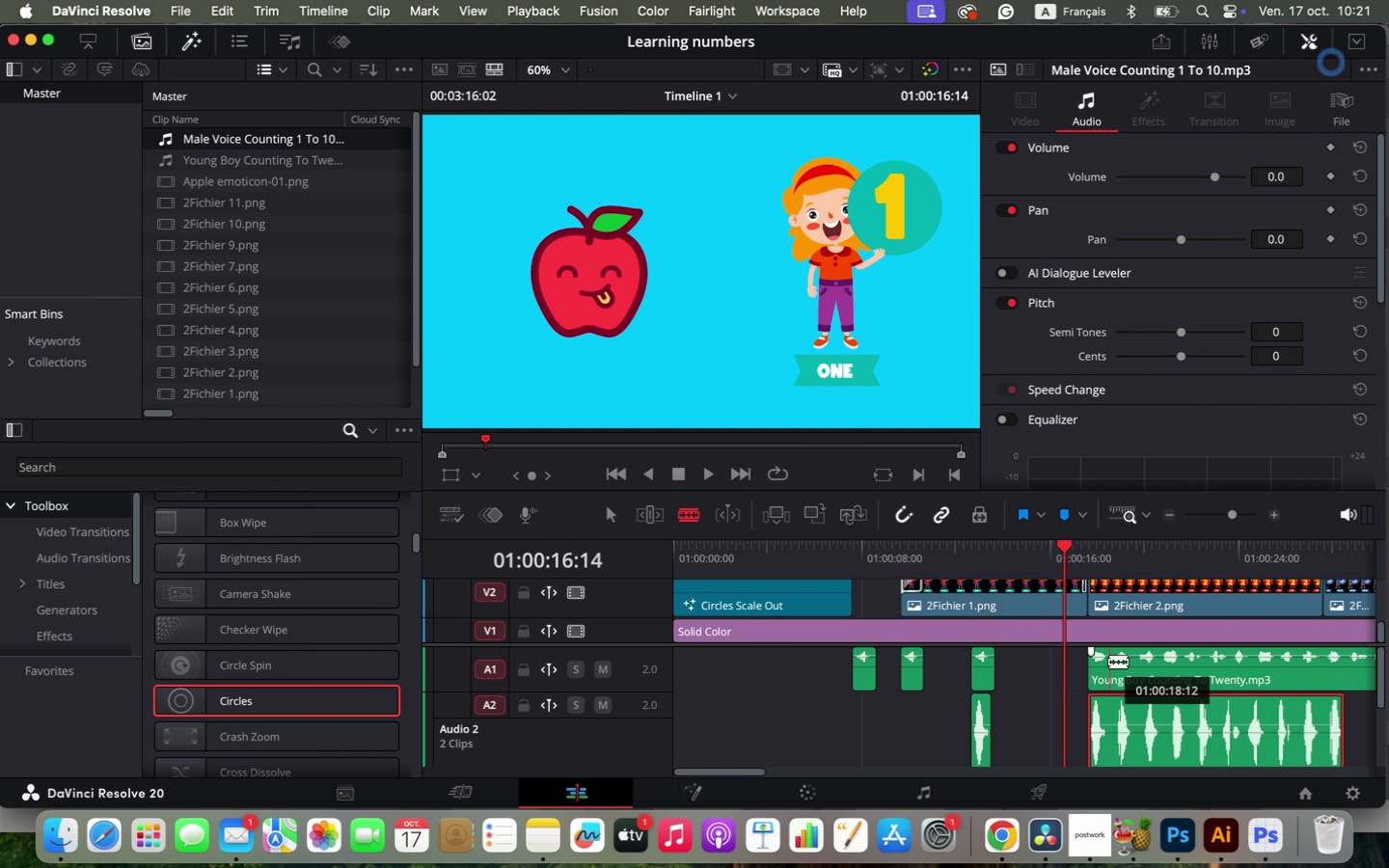 
left_click([1108, 661])
 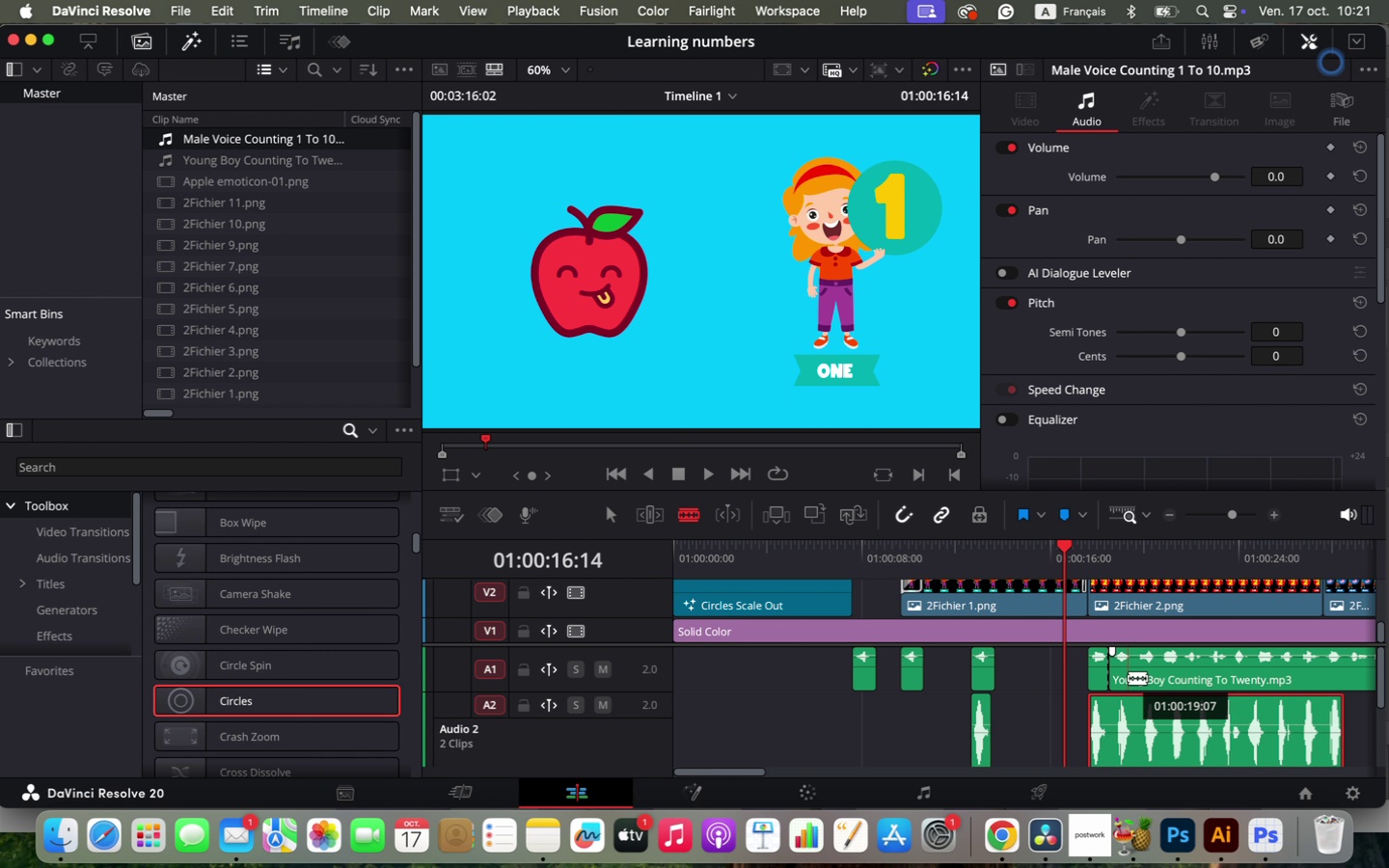 
hold_key(key=OptionLeft, duration=0.67)
scroll: coordinate [1129, 682], scroll_direction: down, amount: 2.0
 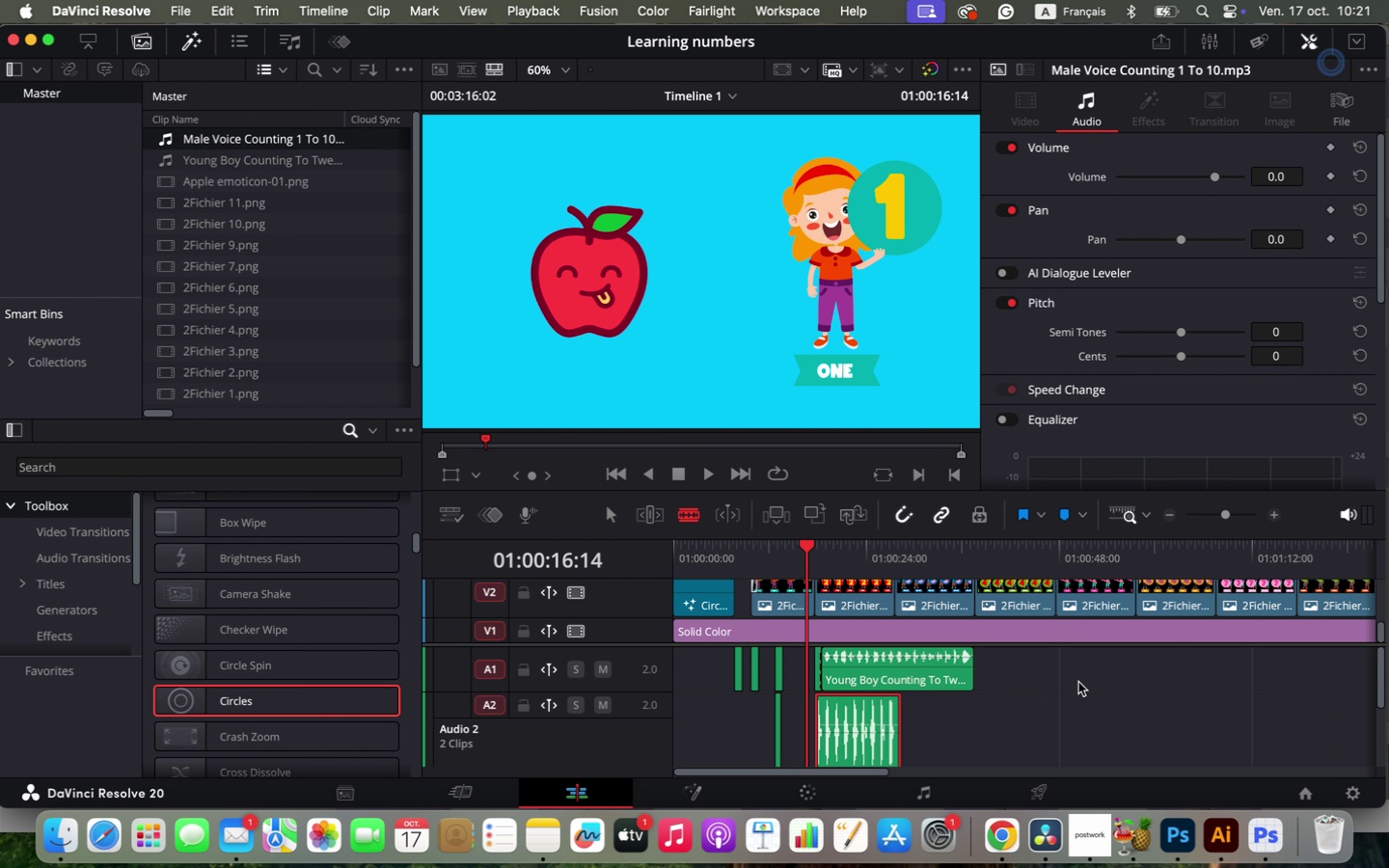 
type(vq)
 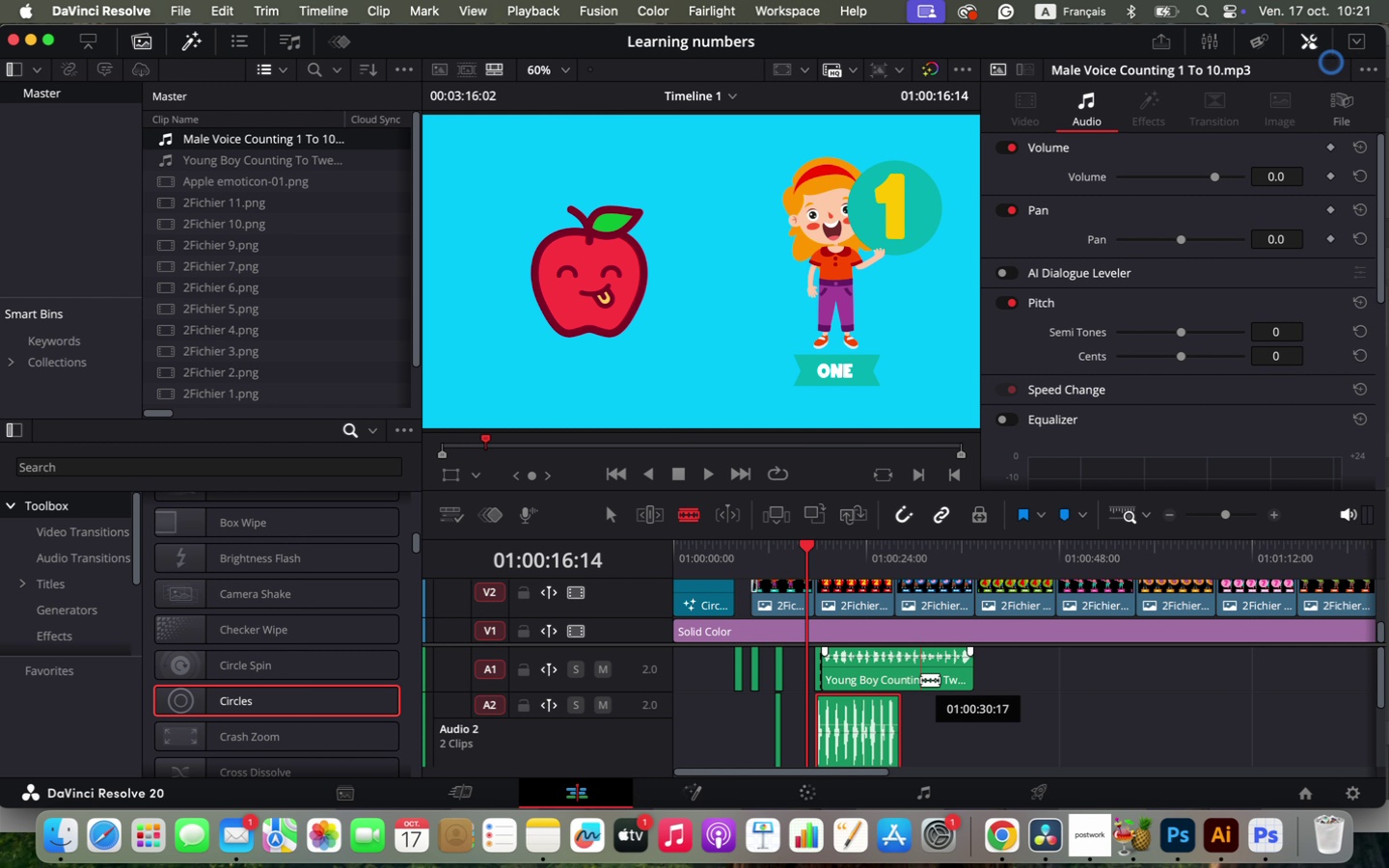 
left_click_drag(start_coordinate=[920, 679], to_coordinate=[1085, 675])
 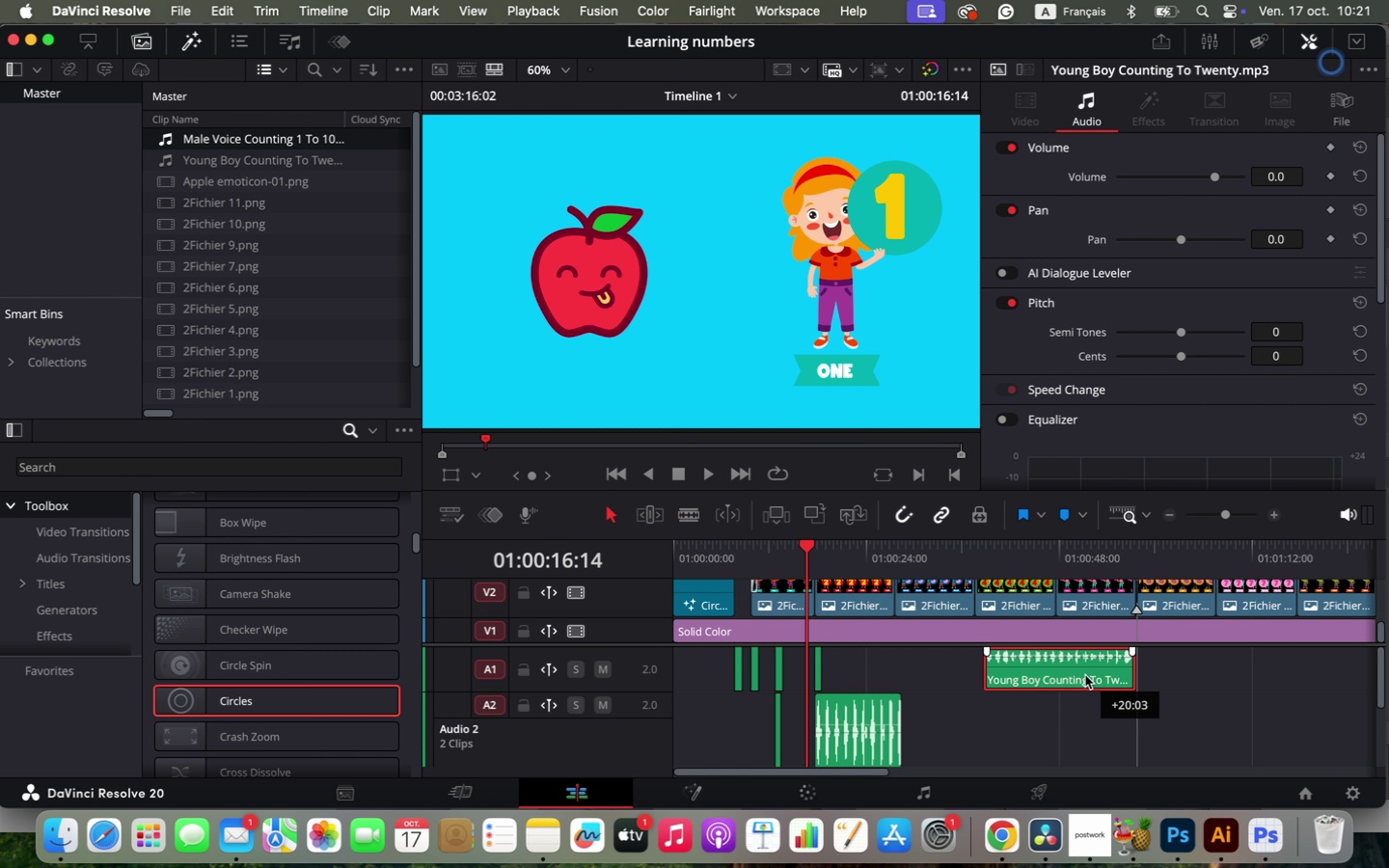 
hold_key(key=OptionLeft, duration=1.29)
scroll: coordinate [936, 648], scroll_direction: up, amount: 21.0
 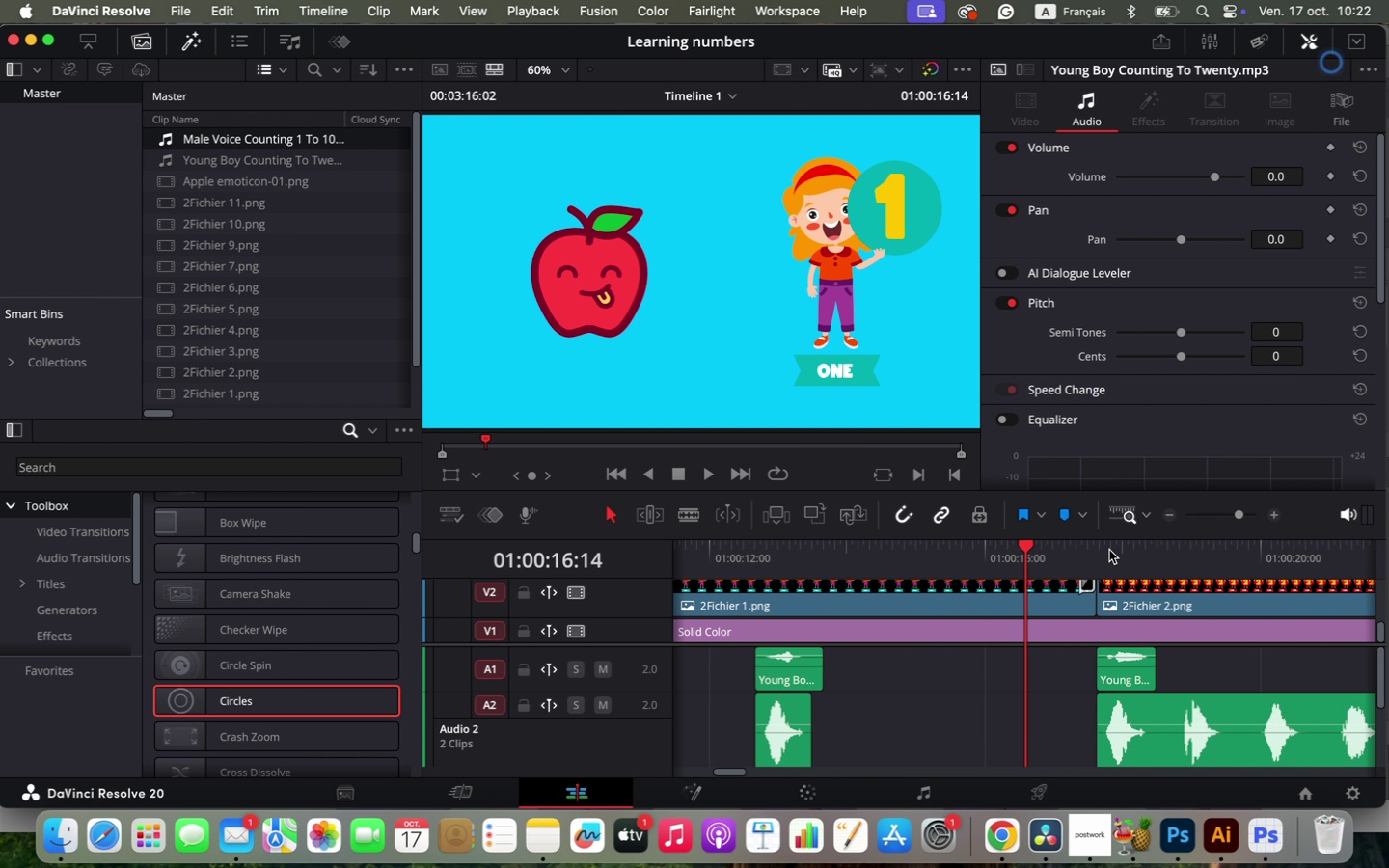 
left_click([1086, 545])
 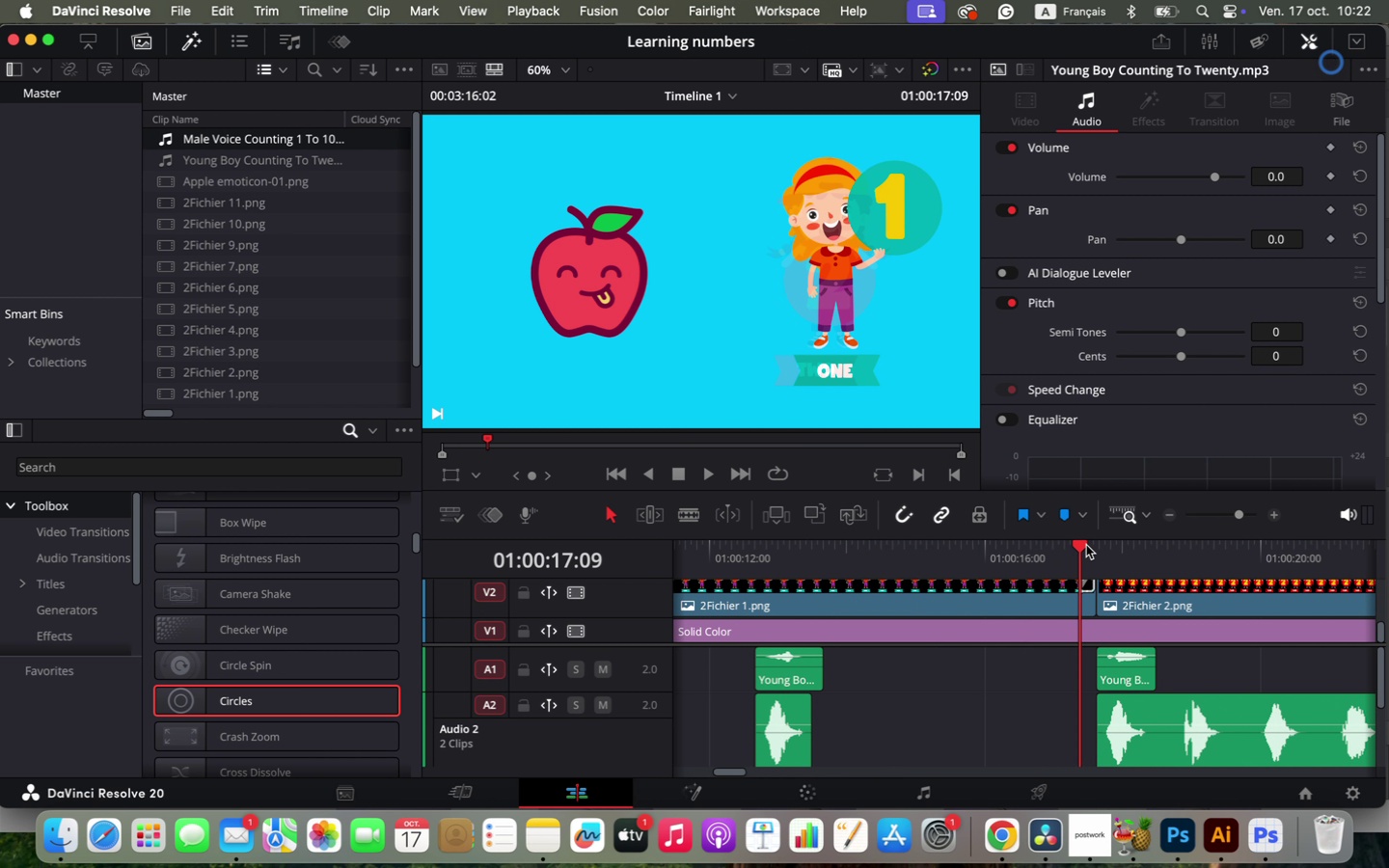 
key(Space)
 